 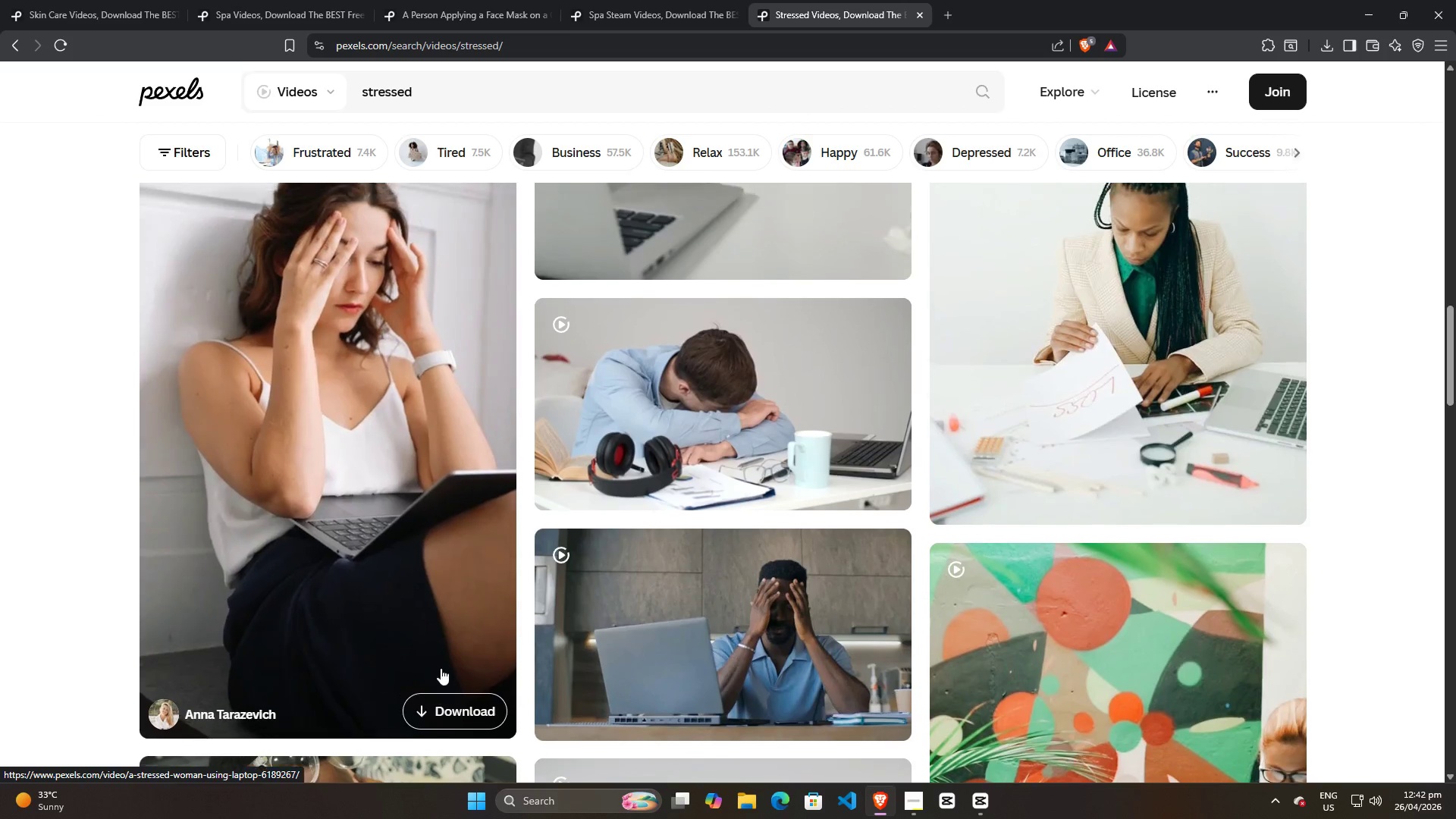 
left_click([448, 705])
 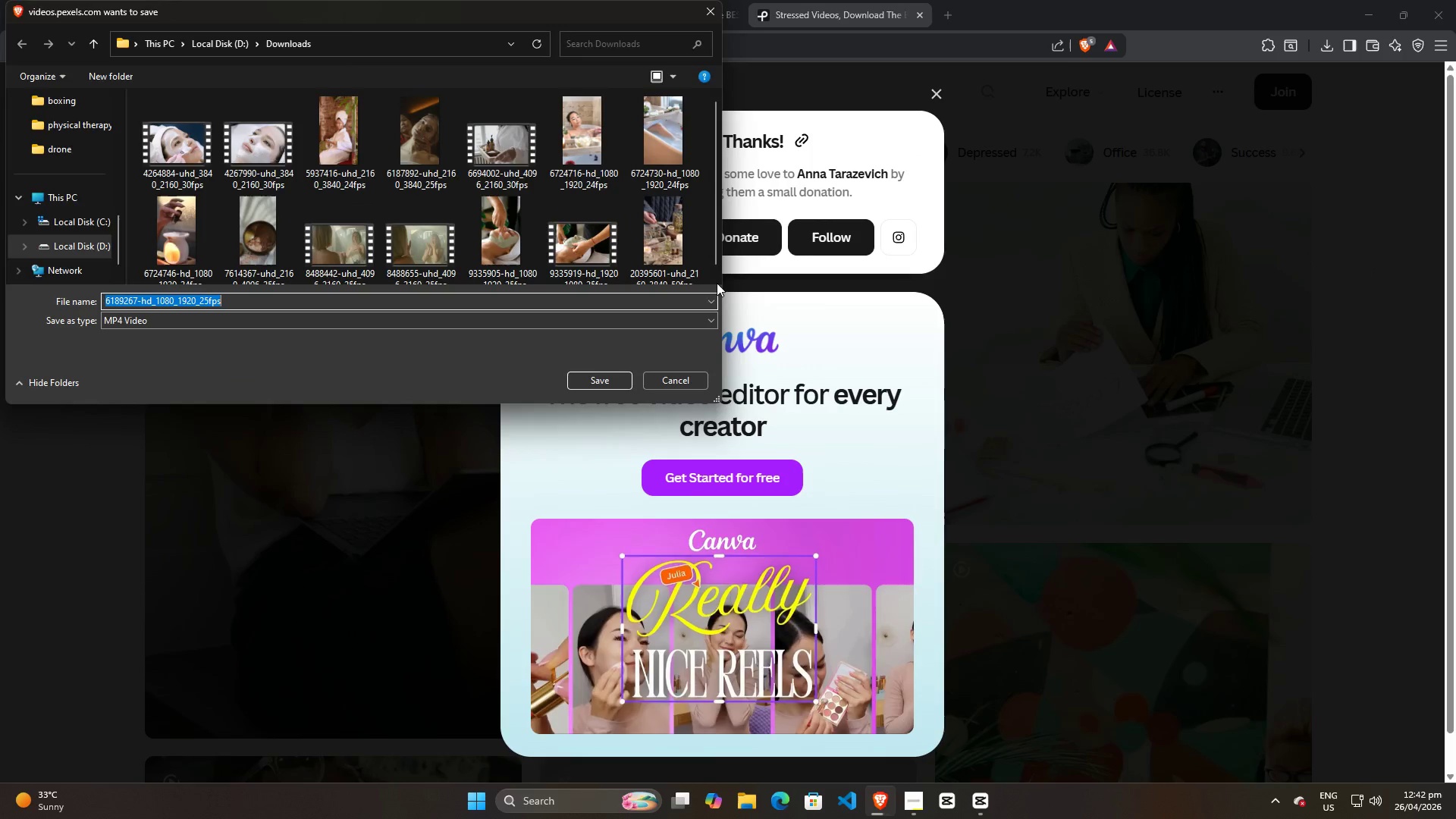 
left_click([592, 381])
 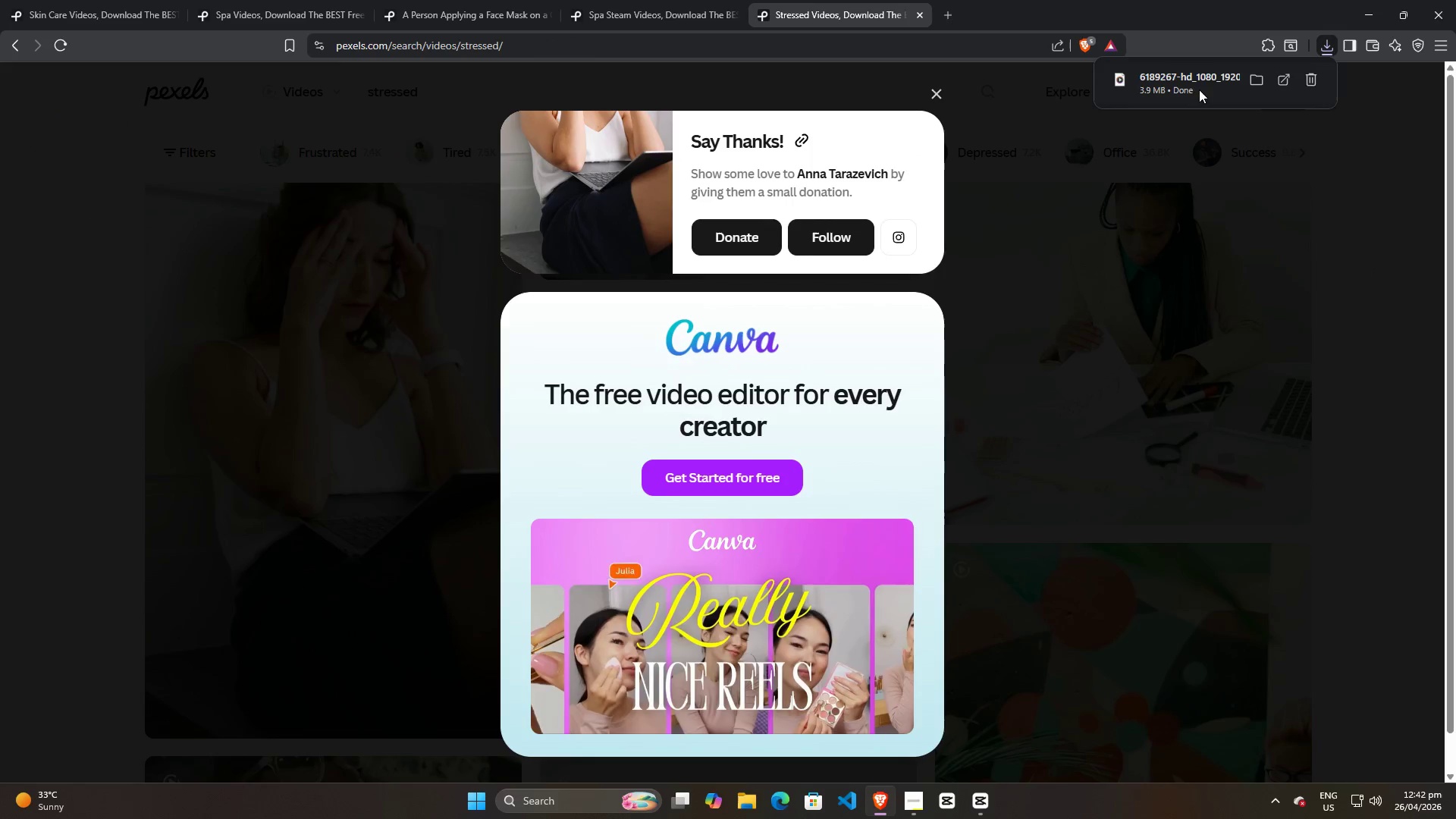 
left_click_drag(start_coordinate=[1204, 86], to_coordinate=[351, 375])
 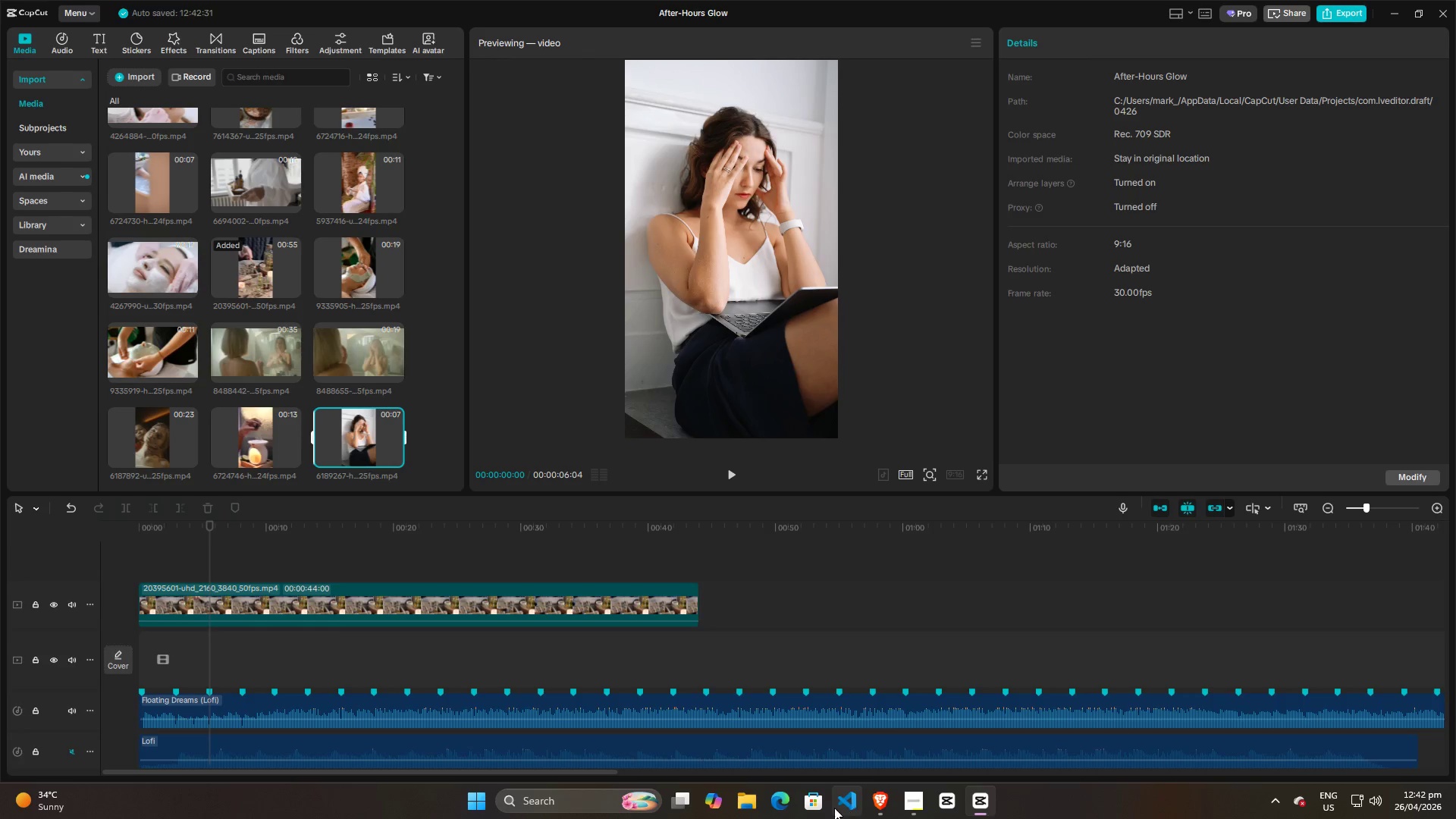 
left_click([876, 808])
 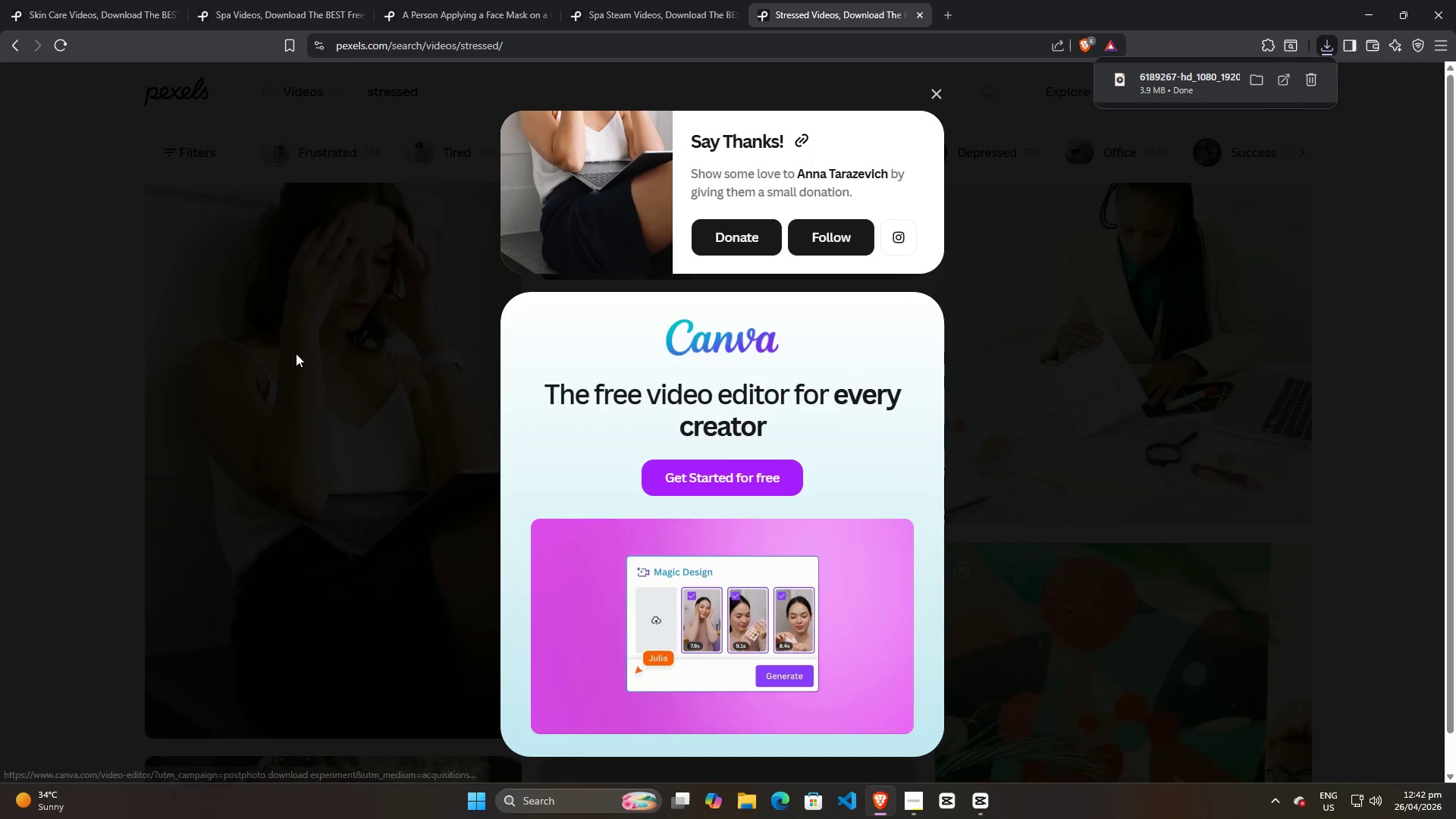 
left_click([67, 453])
 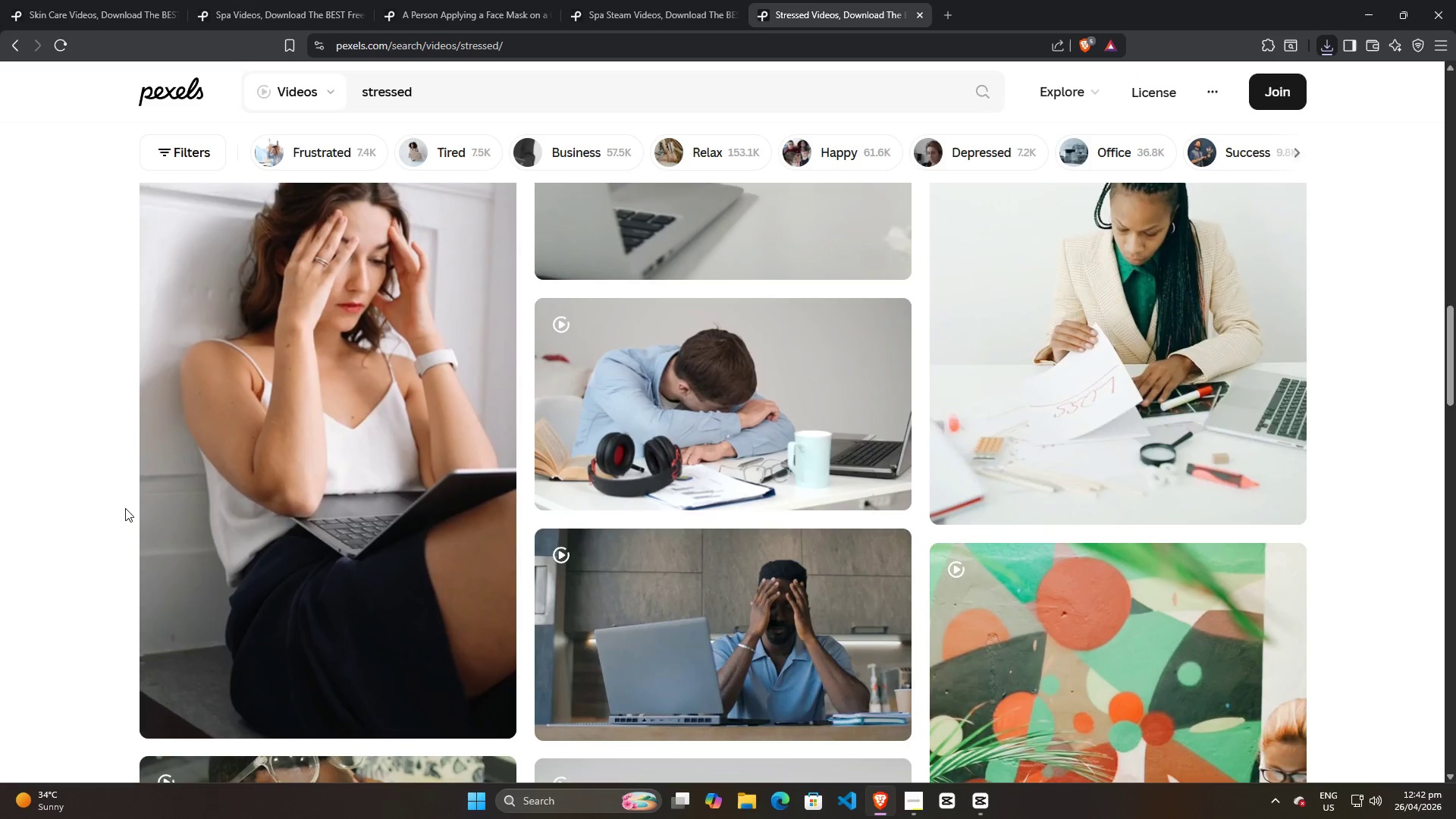 
scroll: coordinate [289, 510], scroll_direction: down, amount: 26.0
 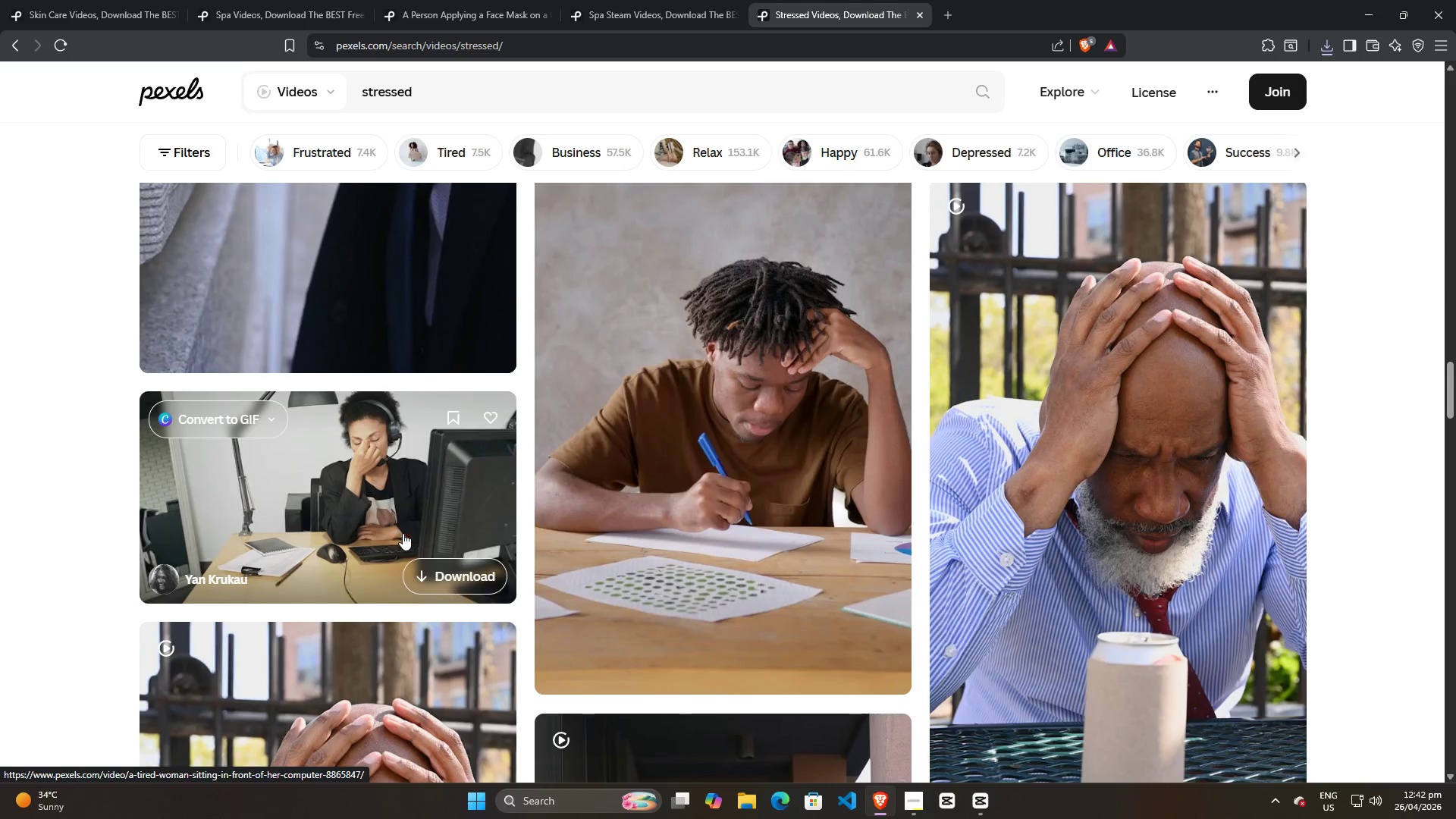 
scroll: coordinate [479, 548], scroll_direction: up, amount: 5.0
 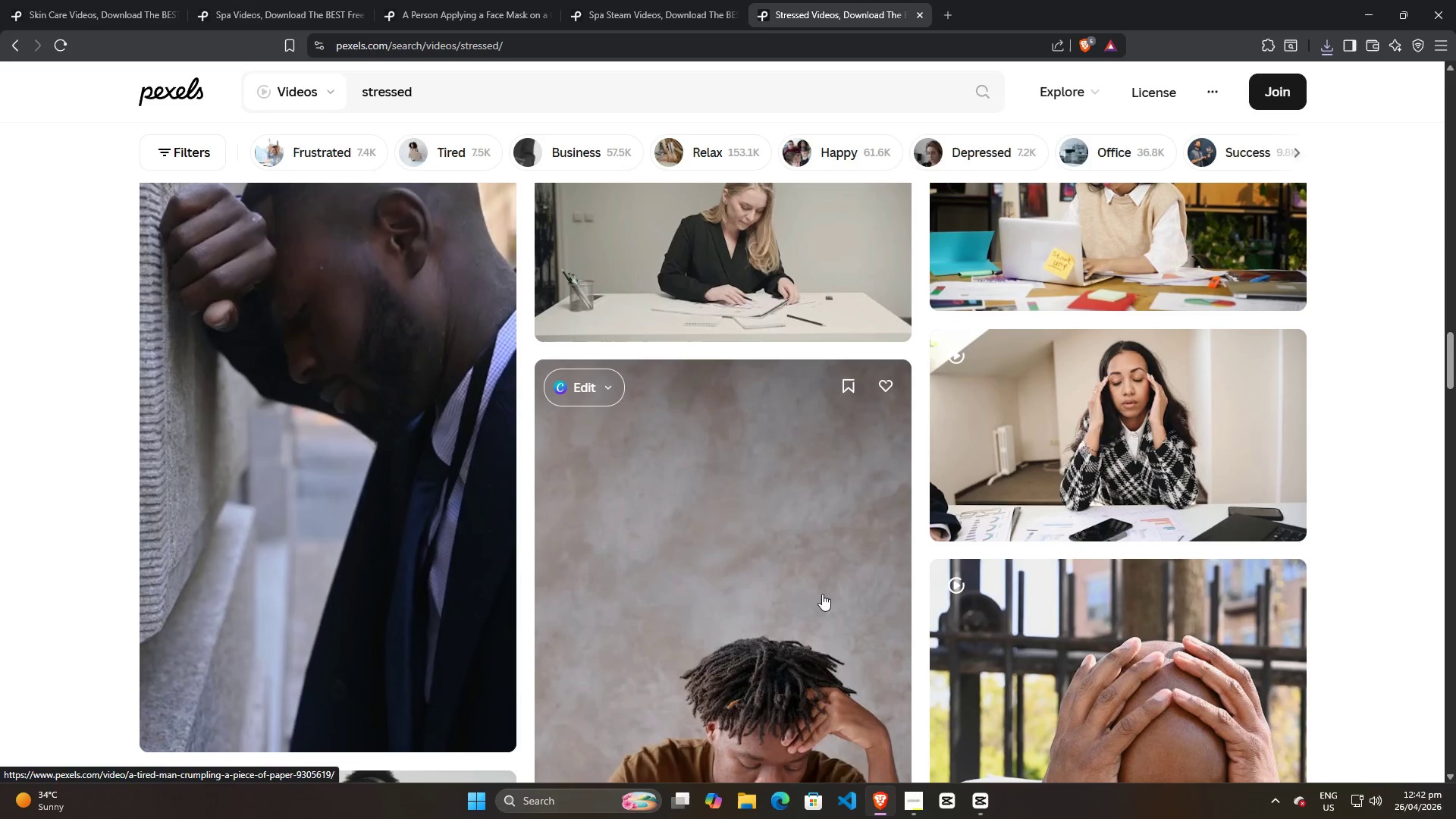 
scroll: coordinate [811, 563], scroll_direction: down, amount: 15.0
 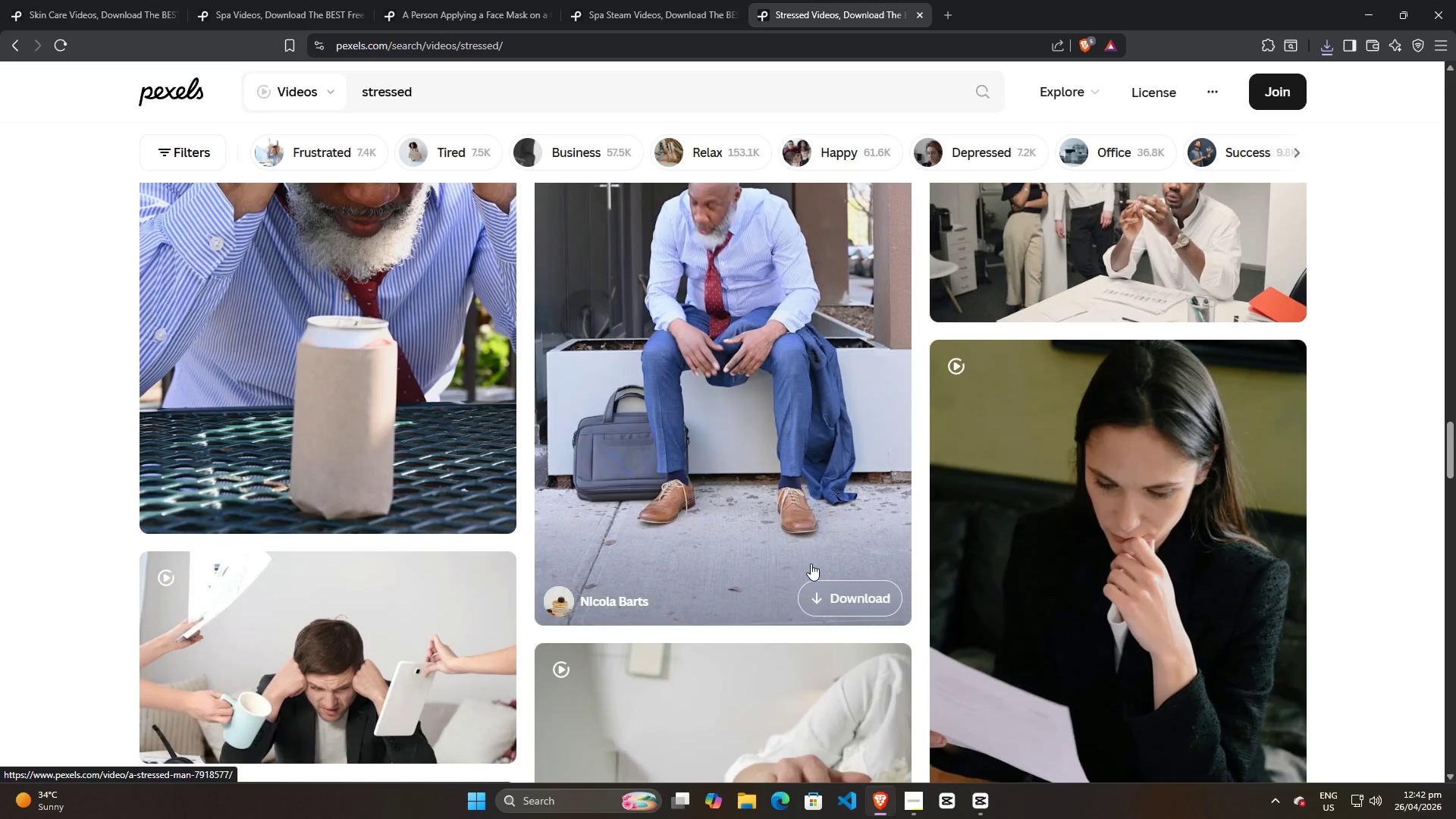 
scroll: coordinate [830, 565], scroll_direction: up, amount: 15.0
 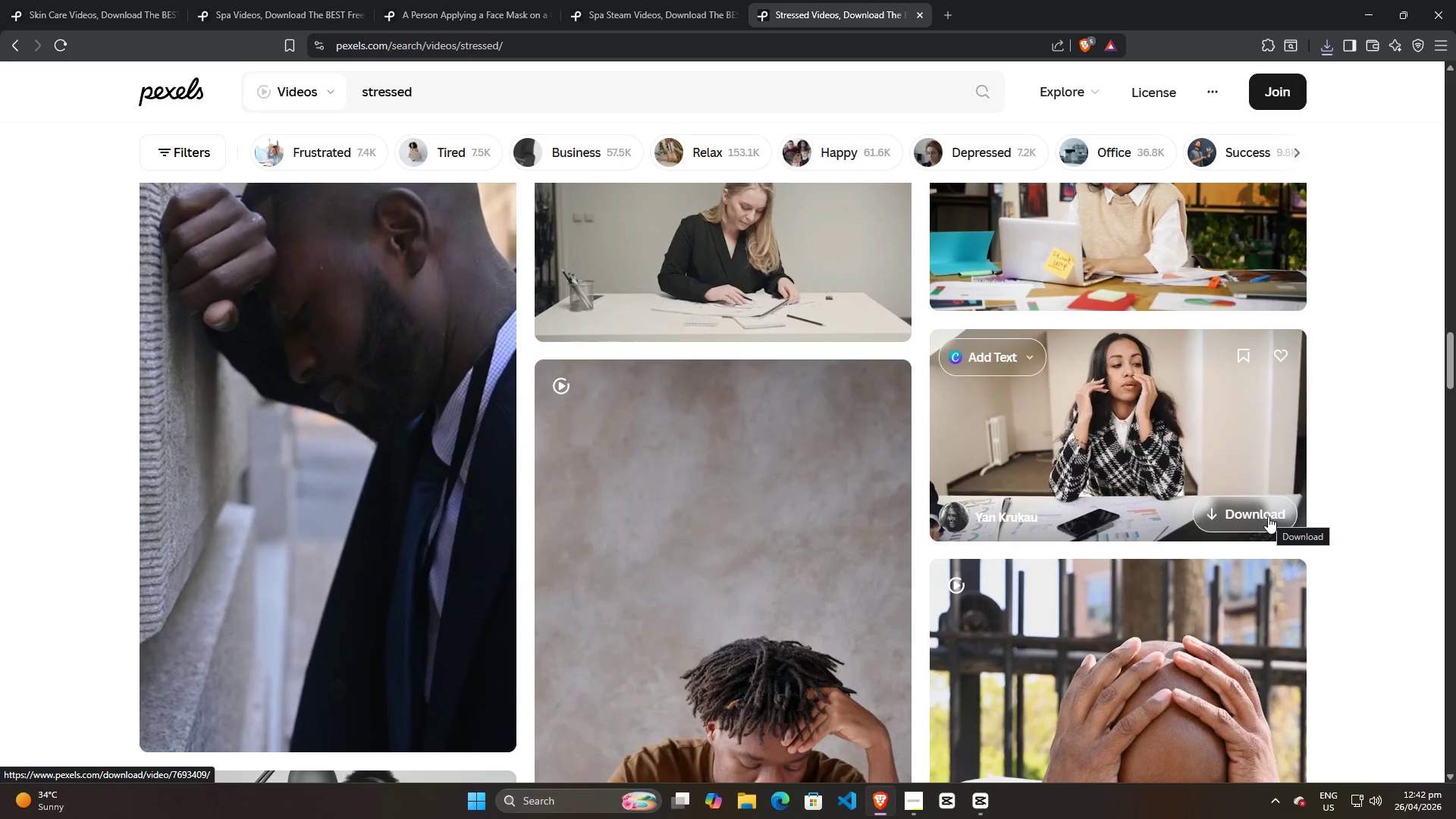 
left_click([1267, 519])
 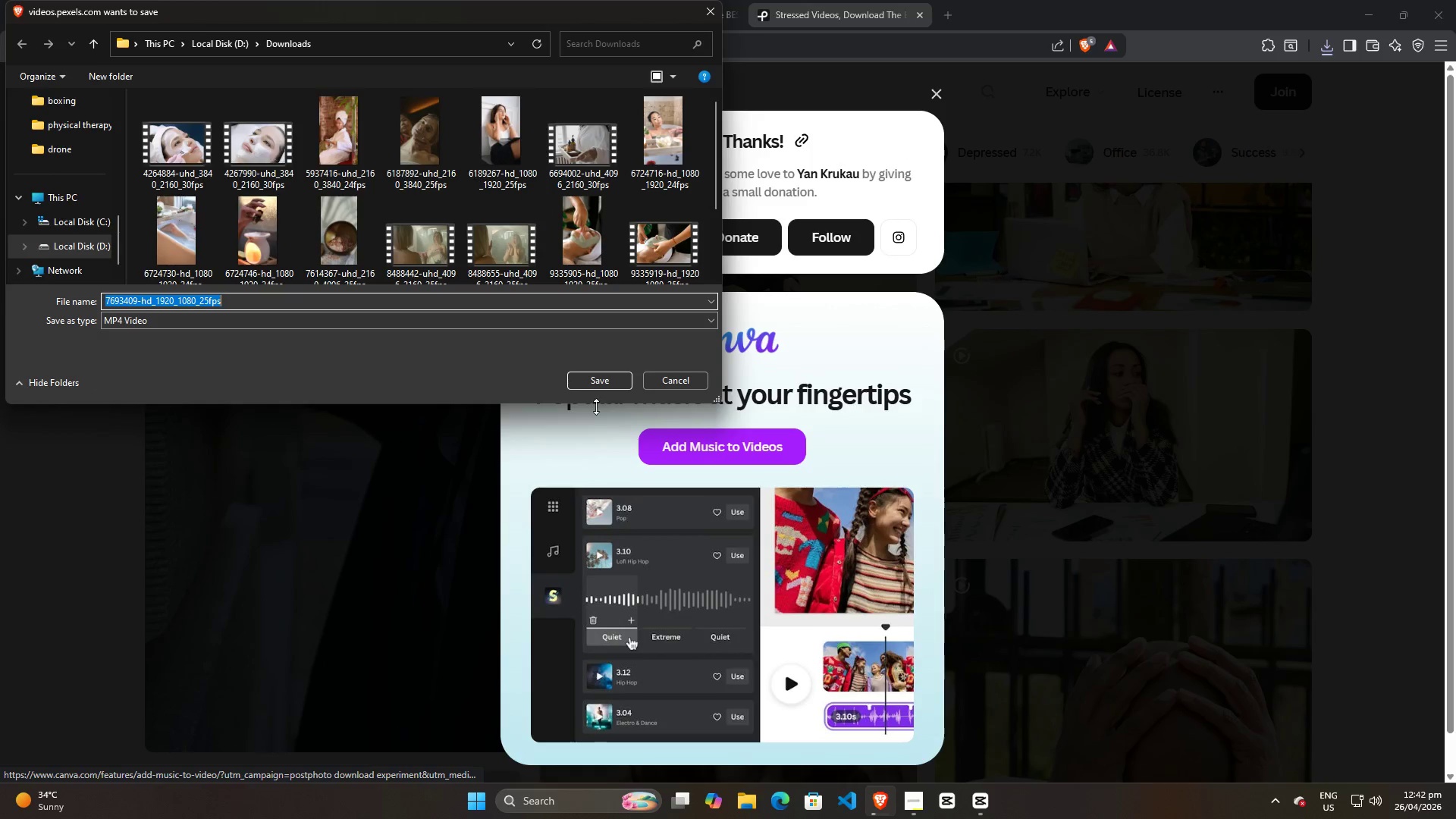 
left_click([580, 378])
 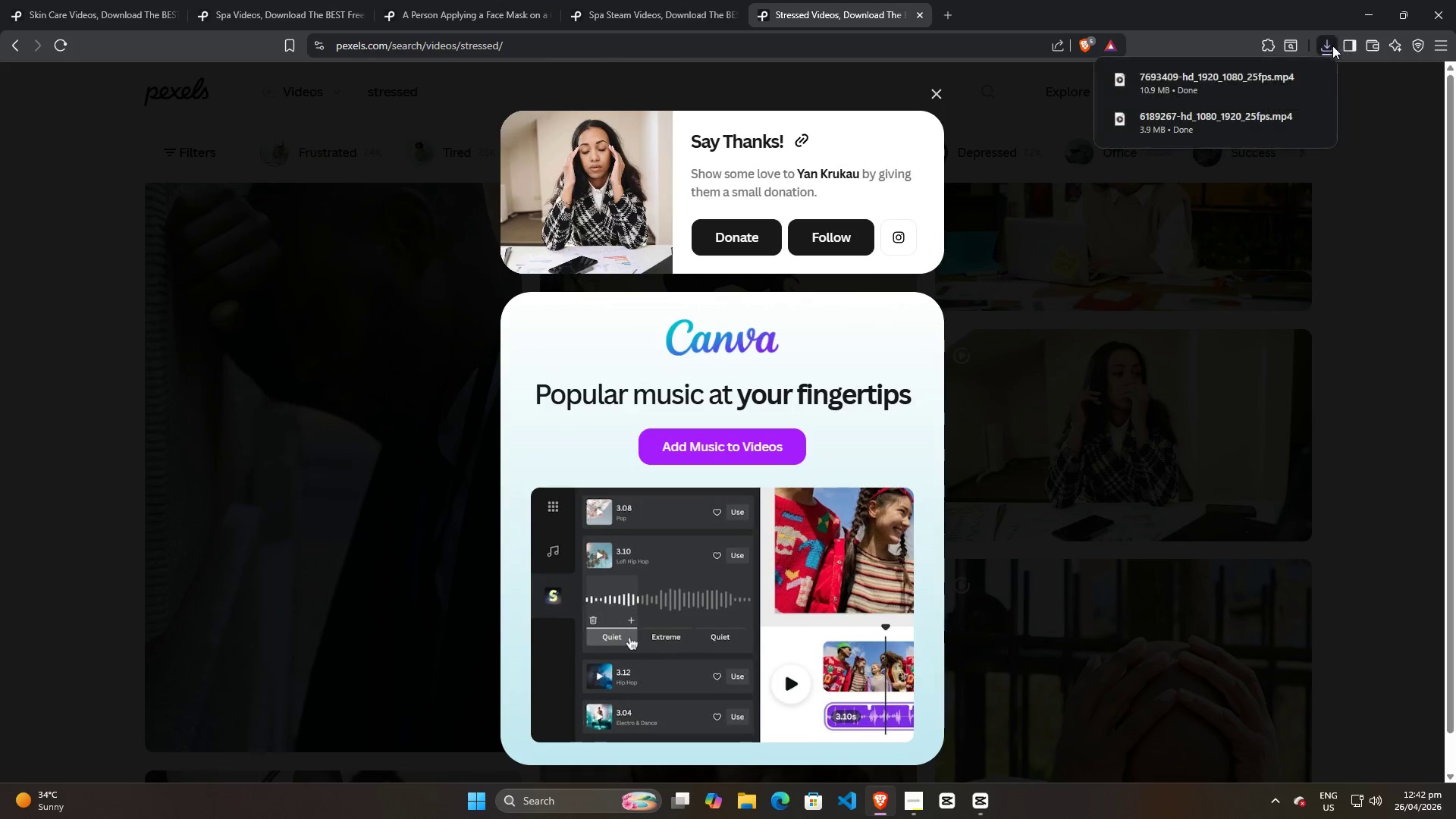 
left_click_drag(start_coordinate=[1203, 78], to_coordinate=[247, 370])
 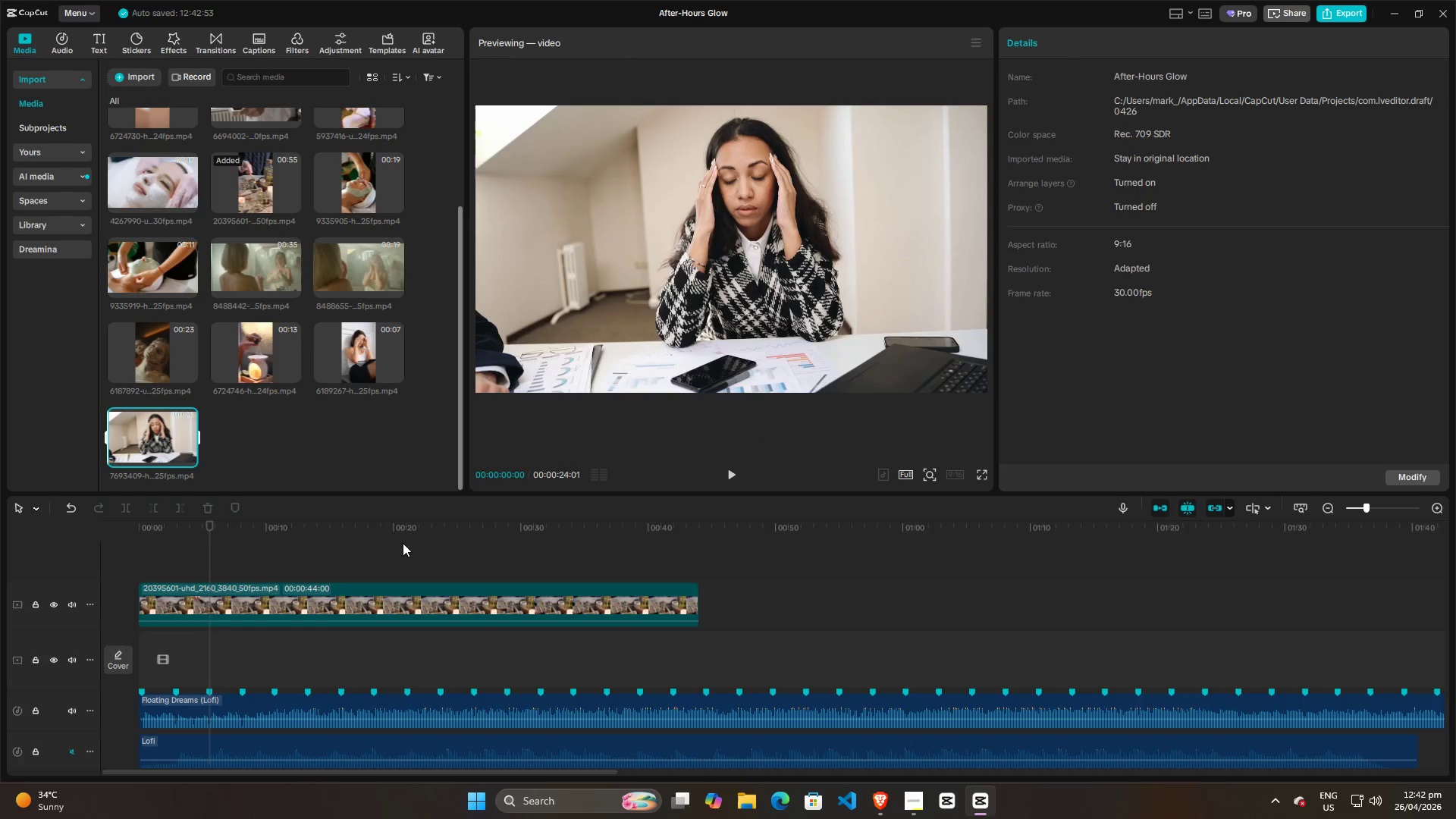 
left_click([218, 564])
 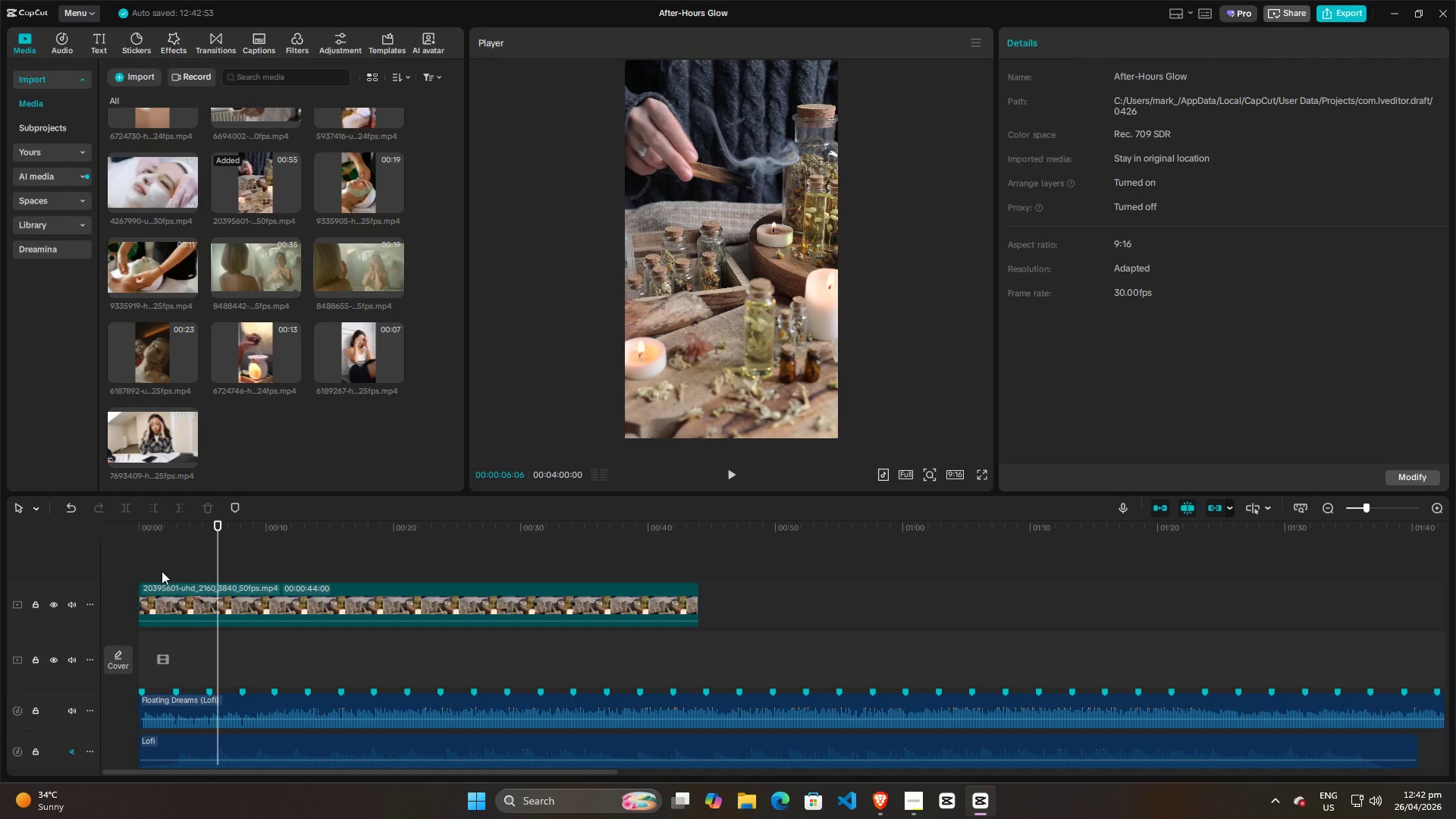 
left_click([171, 566])
 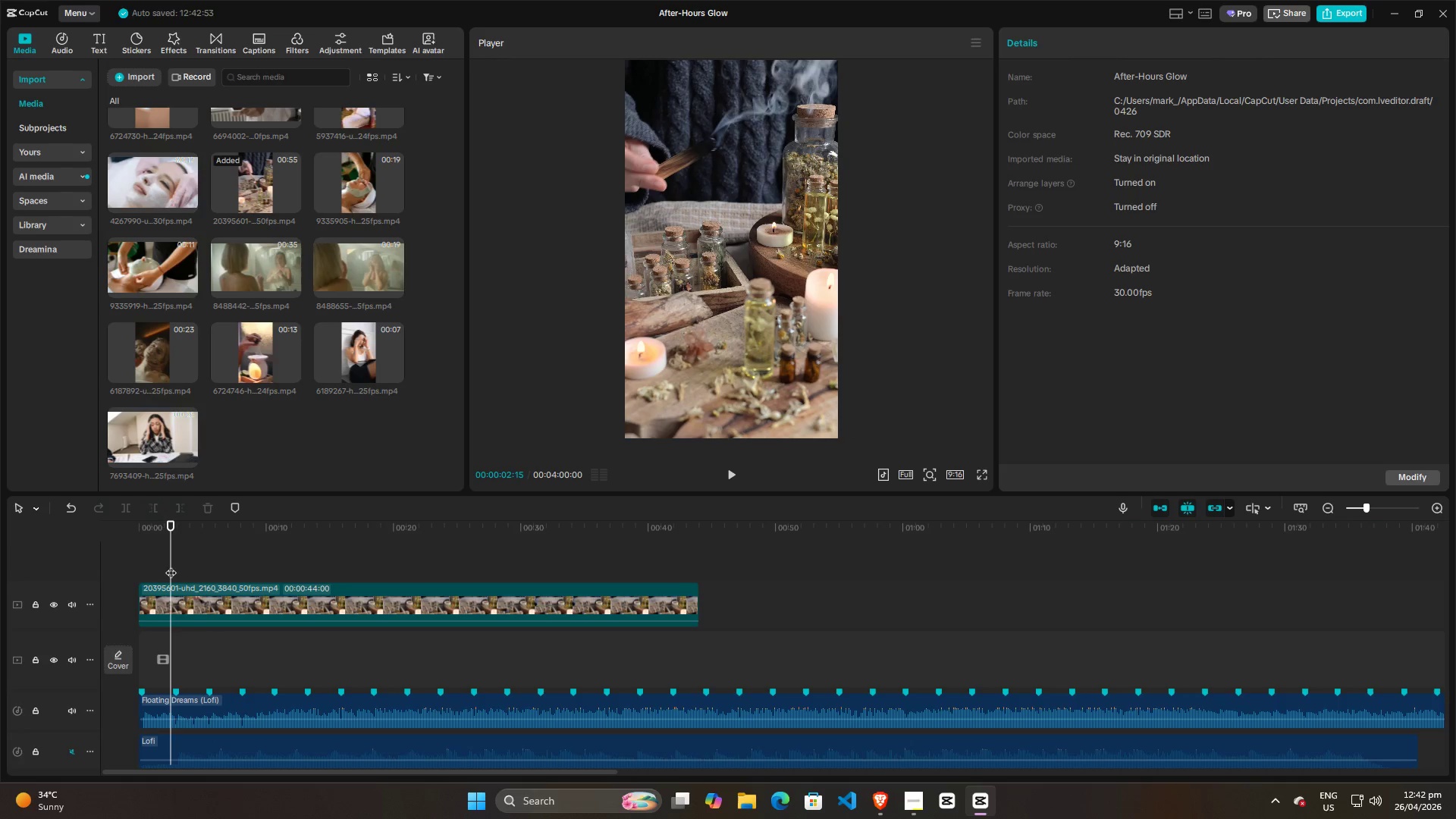 
left_click_drag(start_coordinate=[171, 565], to_coordinate=[59, 557])
 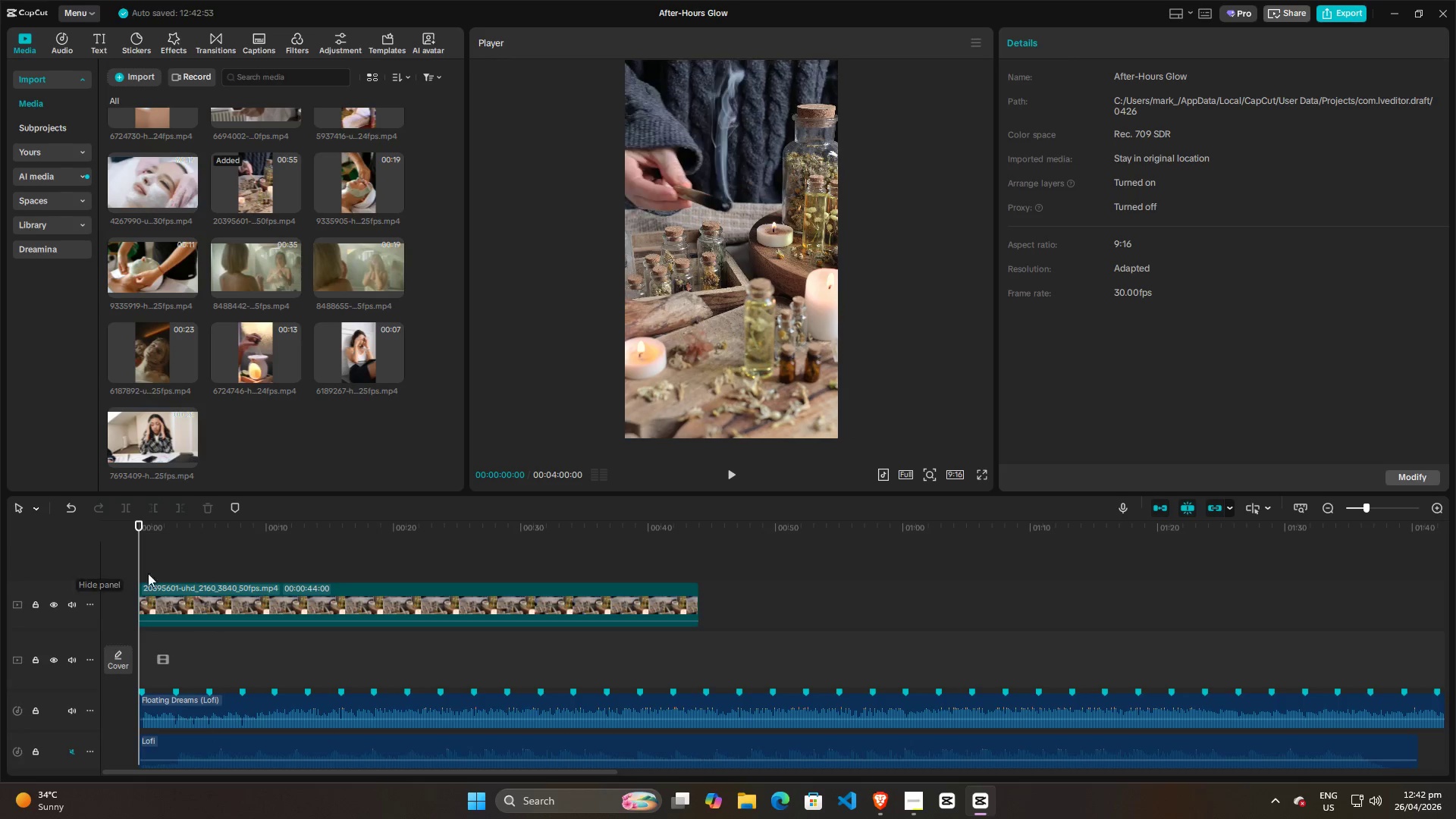 
key(Space)
 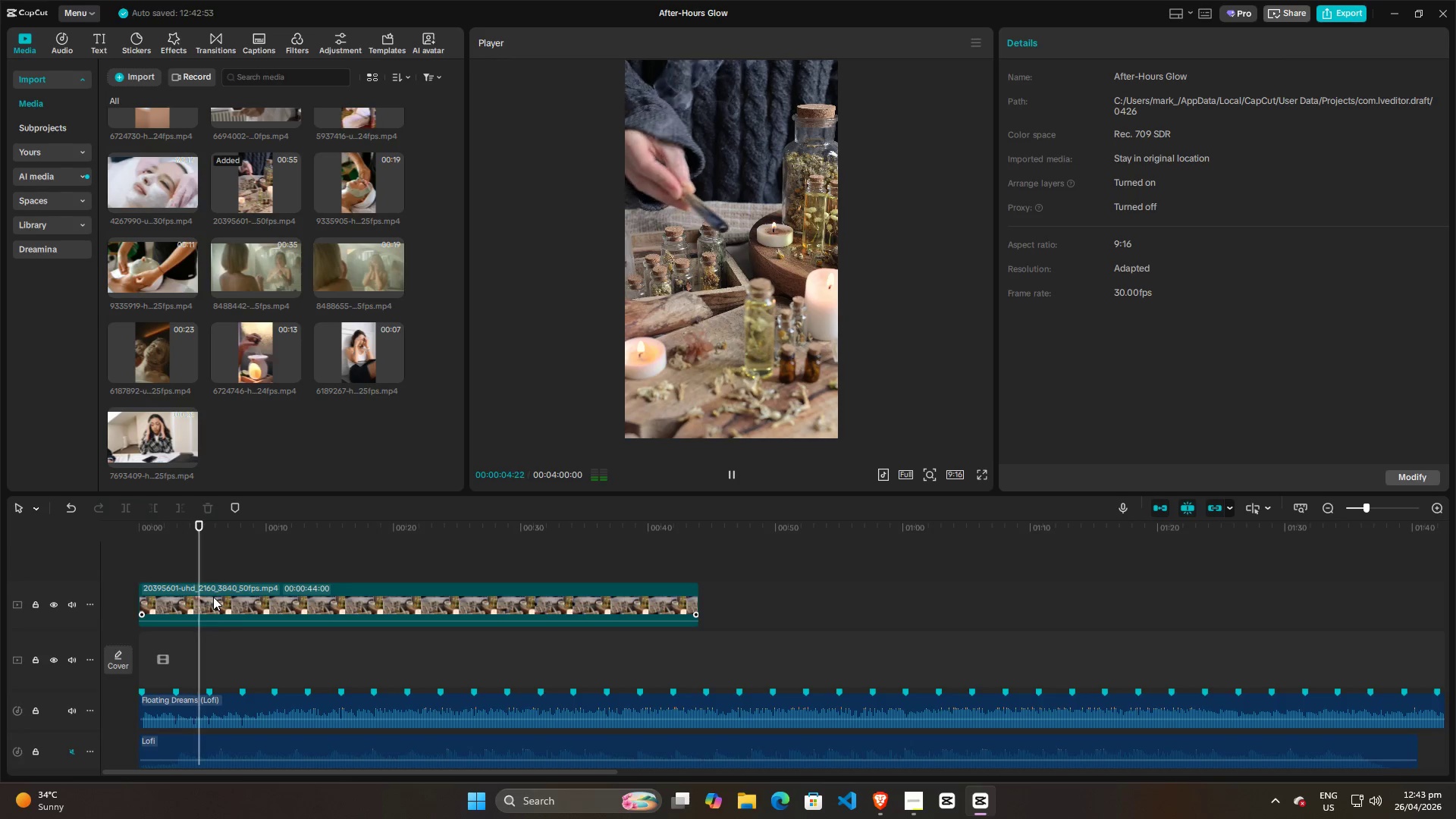 
wait(6.39)
 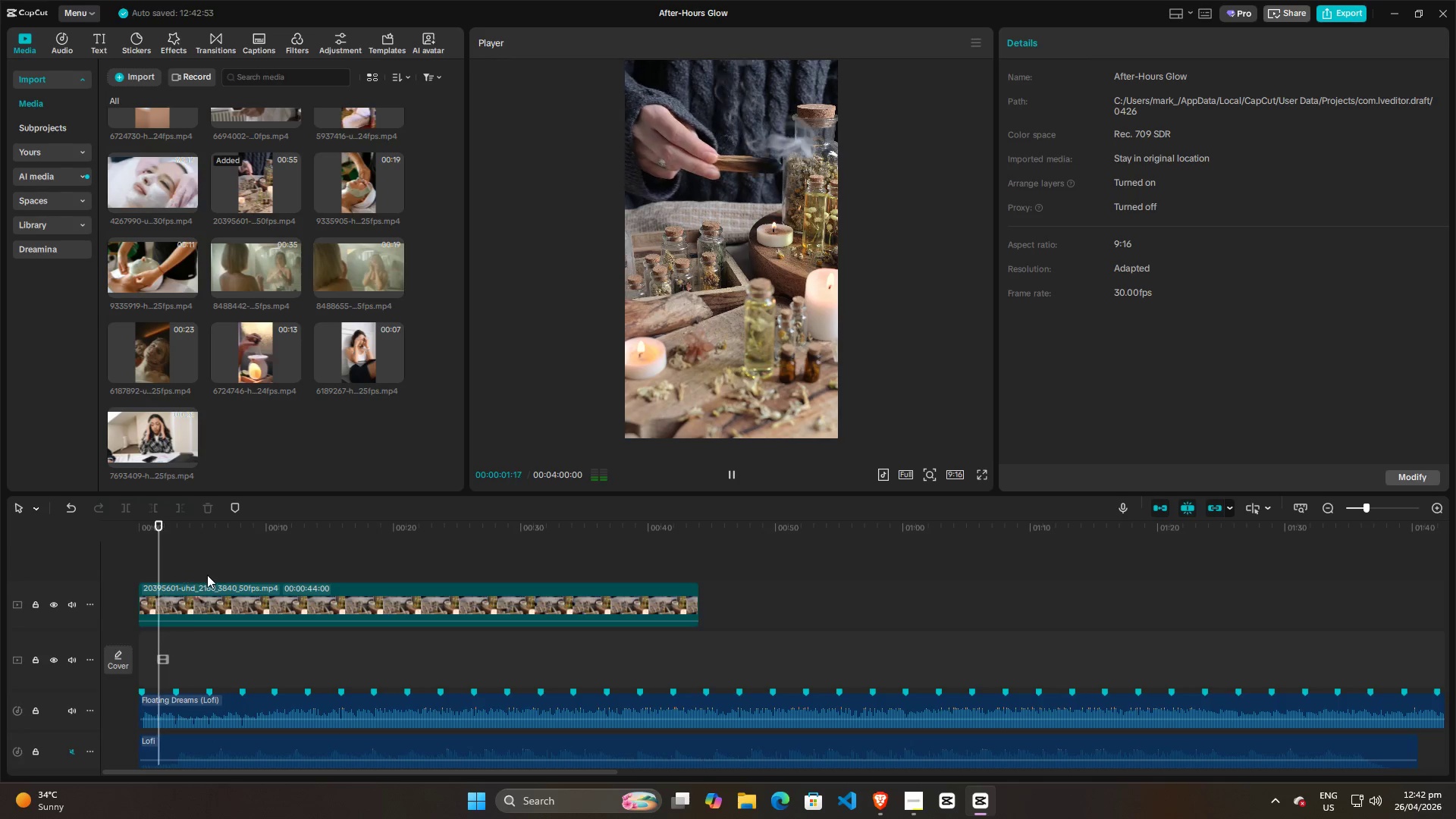 
key(Space)
 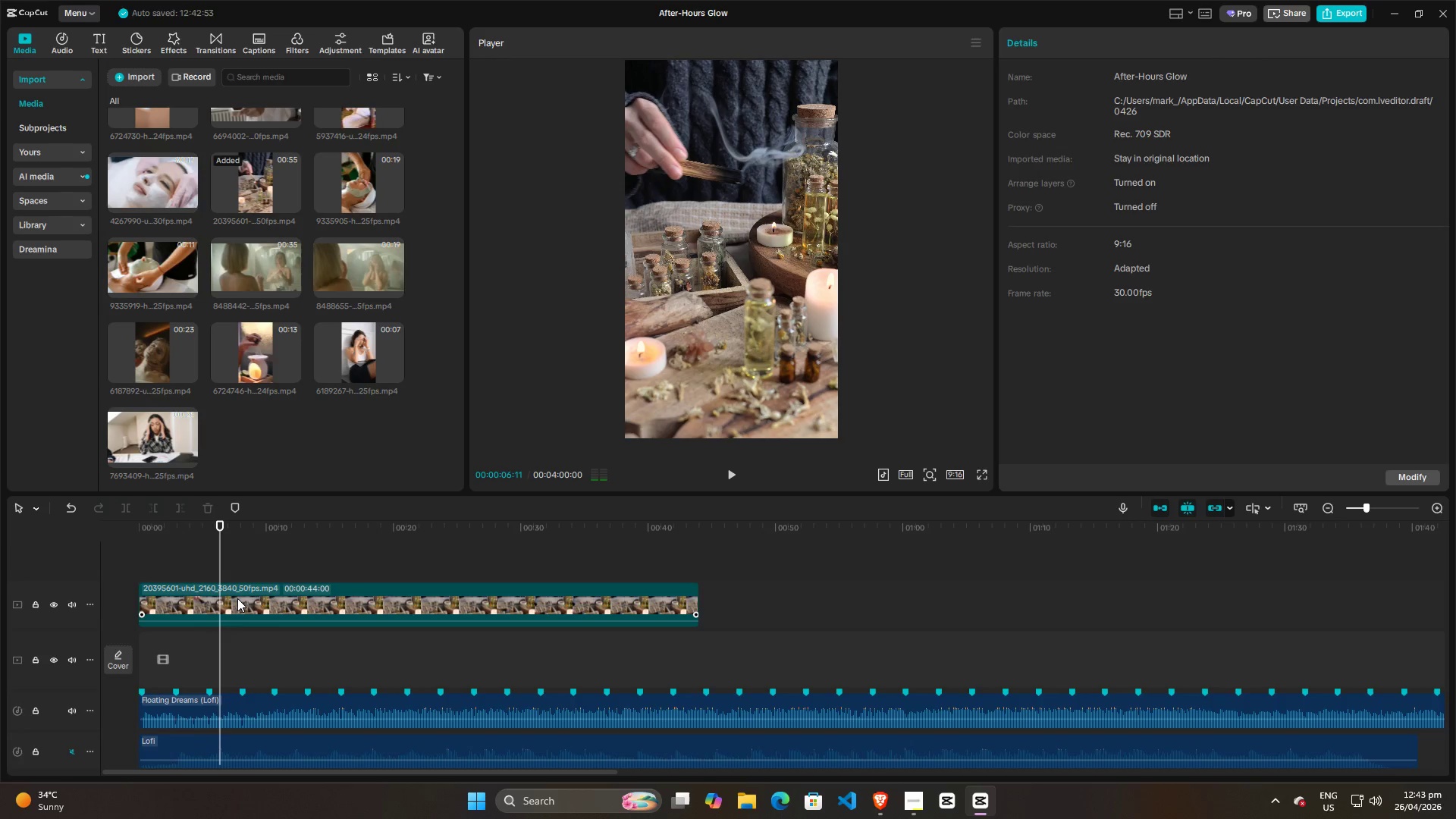 
left_click([237, 598])
 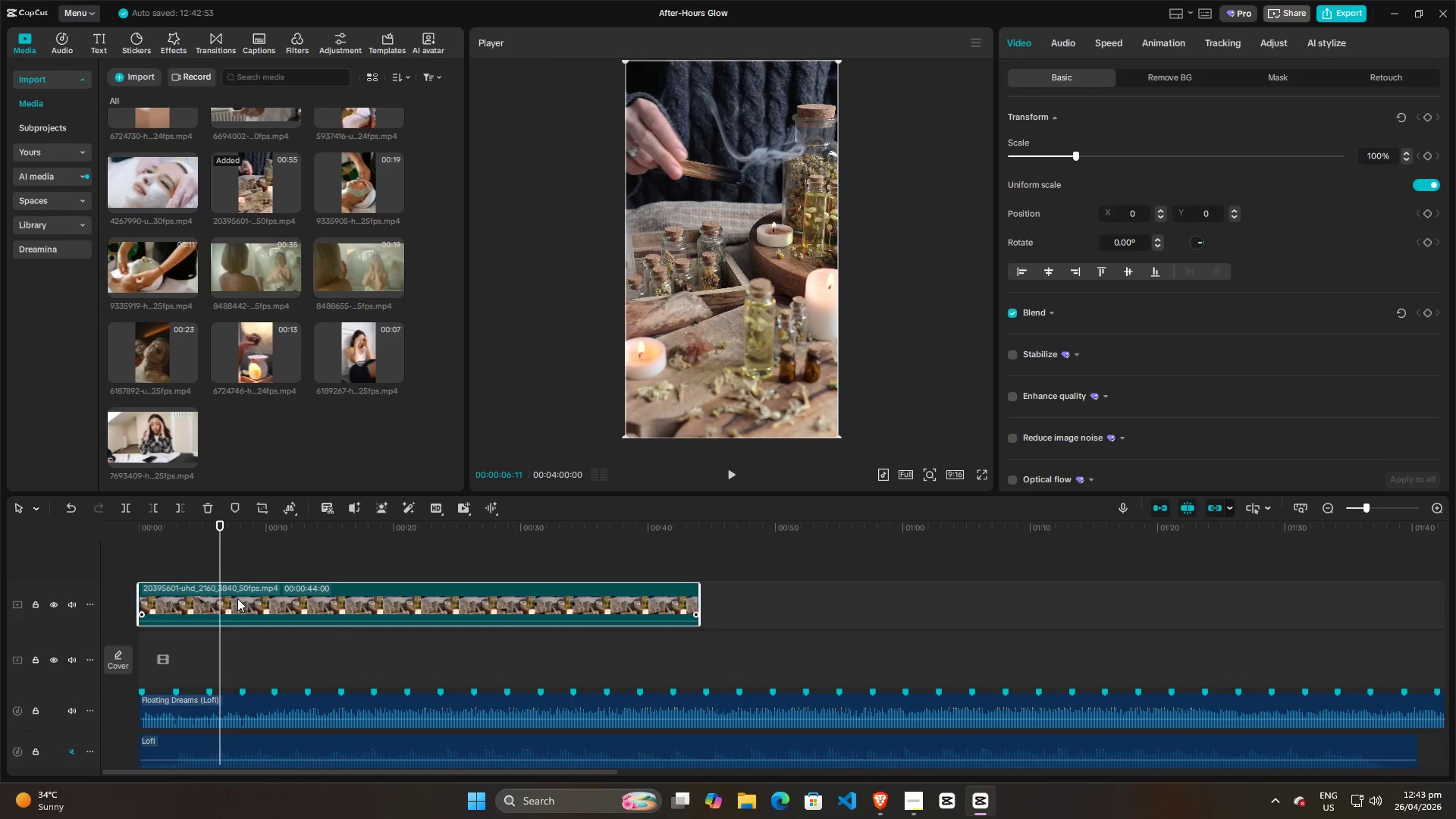 
key(Backspace)
 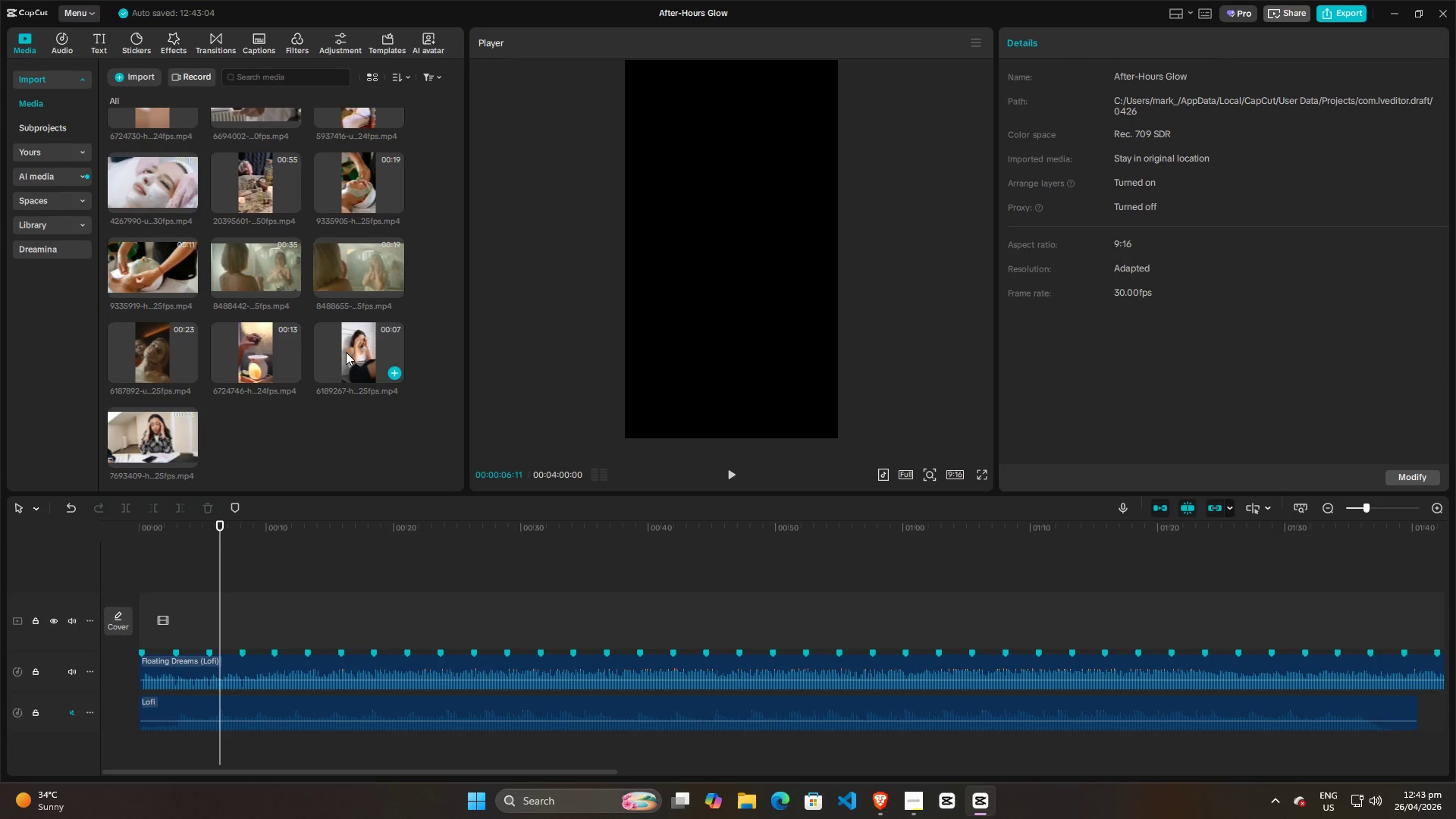 
left_click_drag(start_coordinate=[372, 343], to_coordinate=[140, 566])
 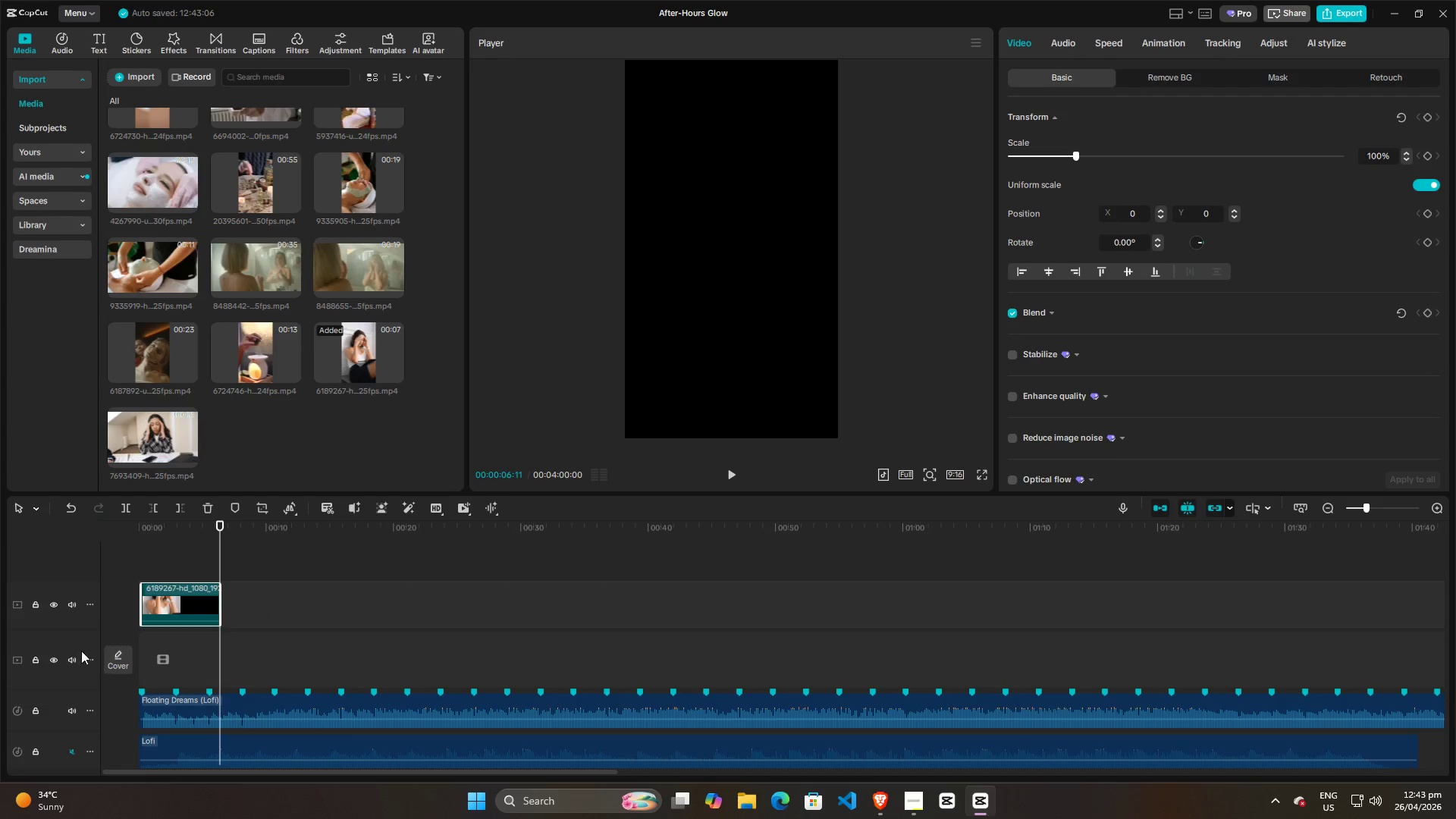 
scroll: coordinate [111, 632], scroll_direction: down, amount: 3.0
 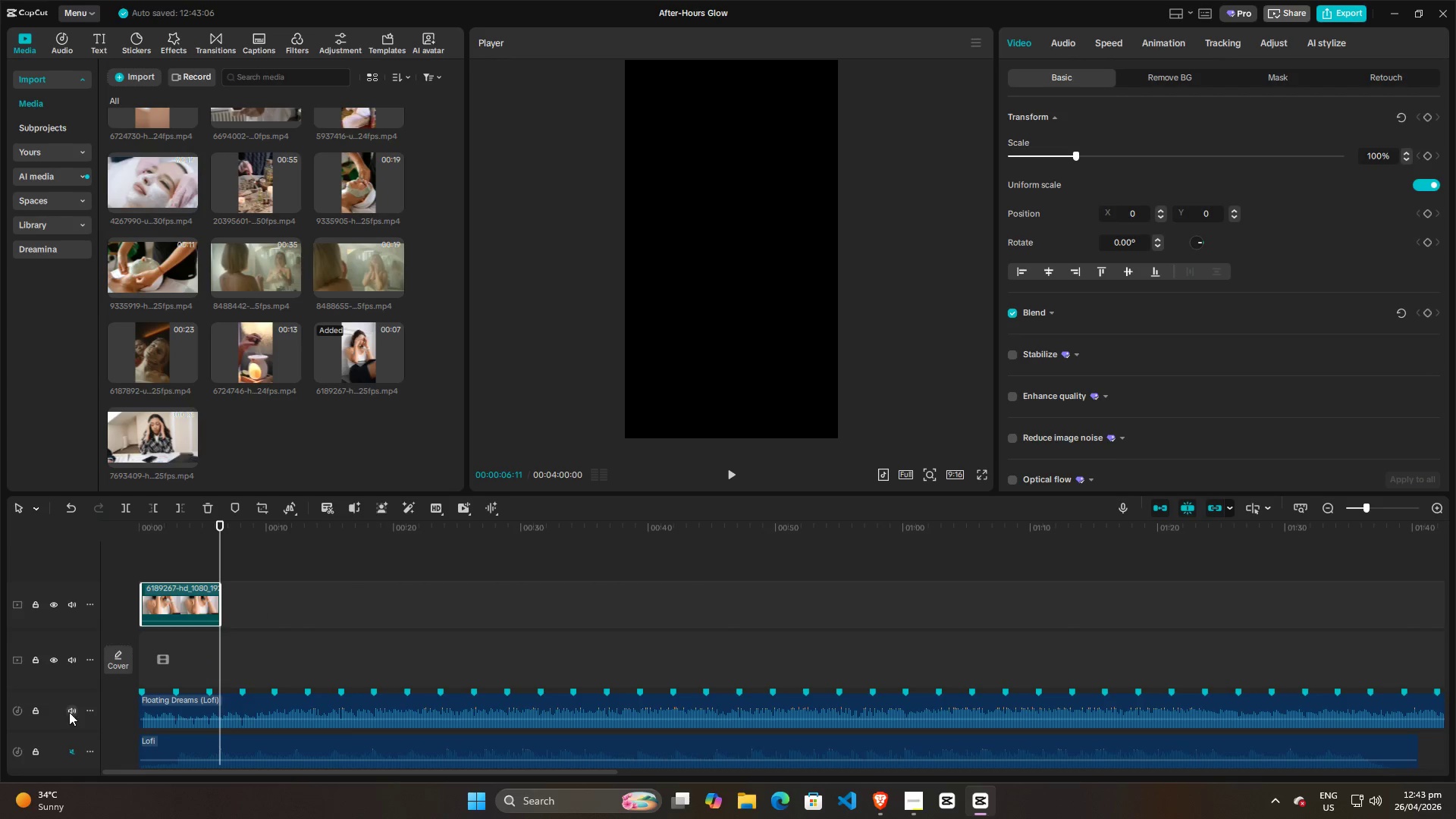 
left_click([72, 713])
 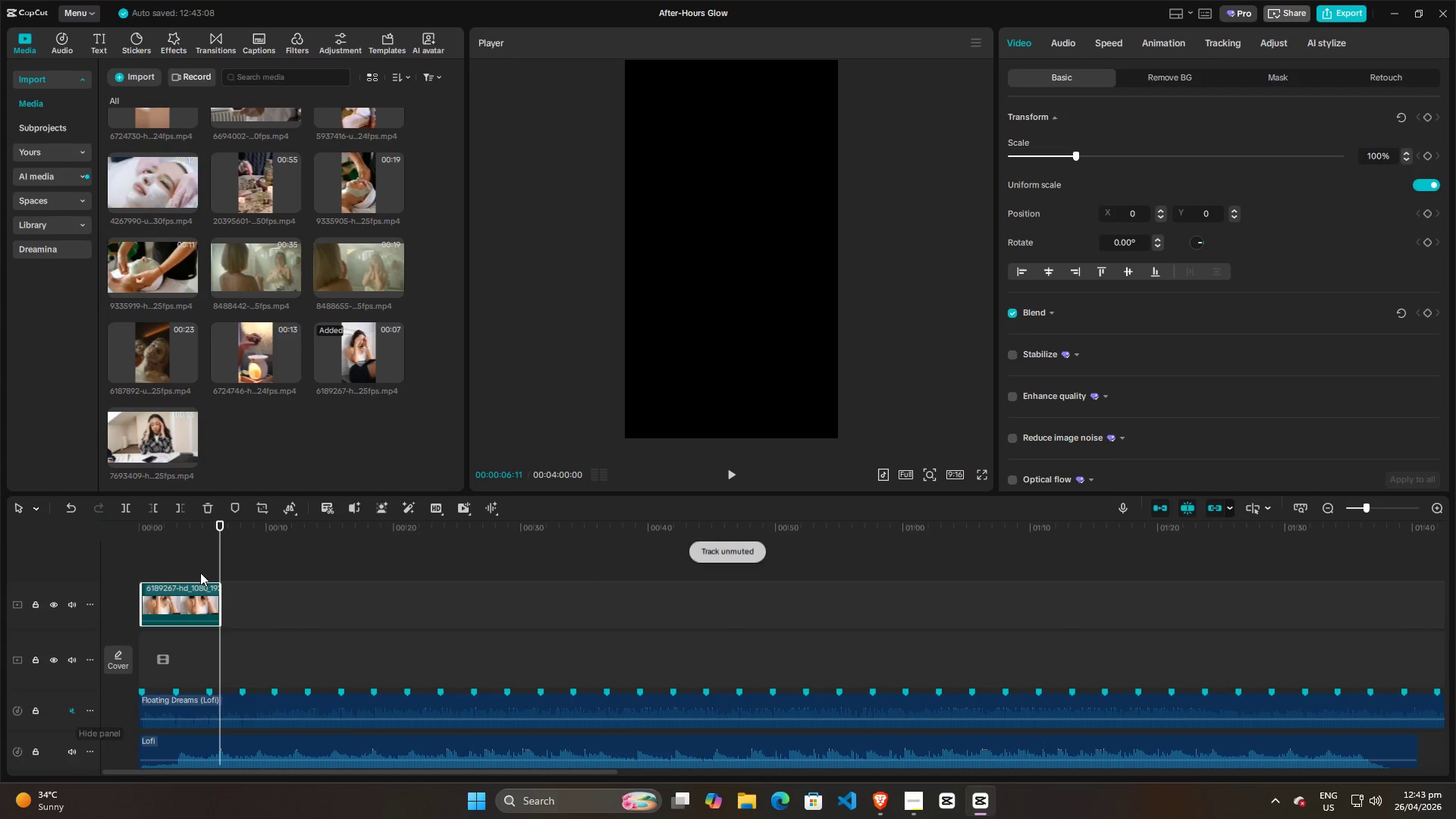 
left_click_drag(start_coordinate=[217, 558], to_coordinate=[106, 560])
 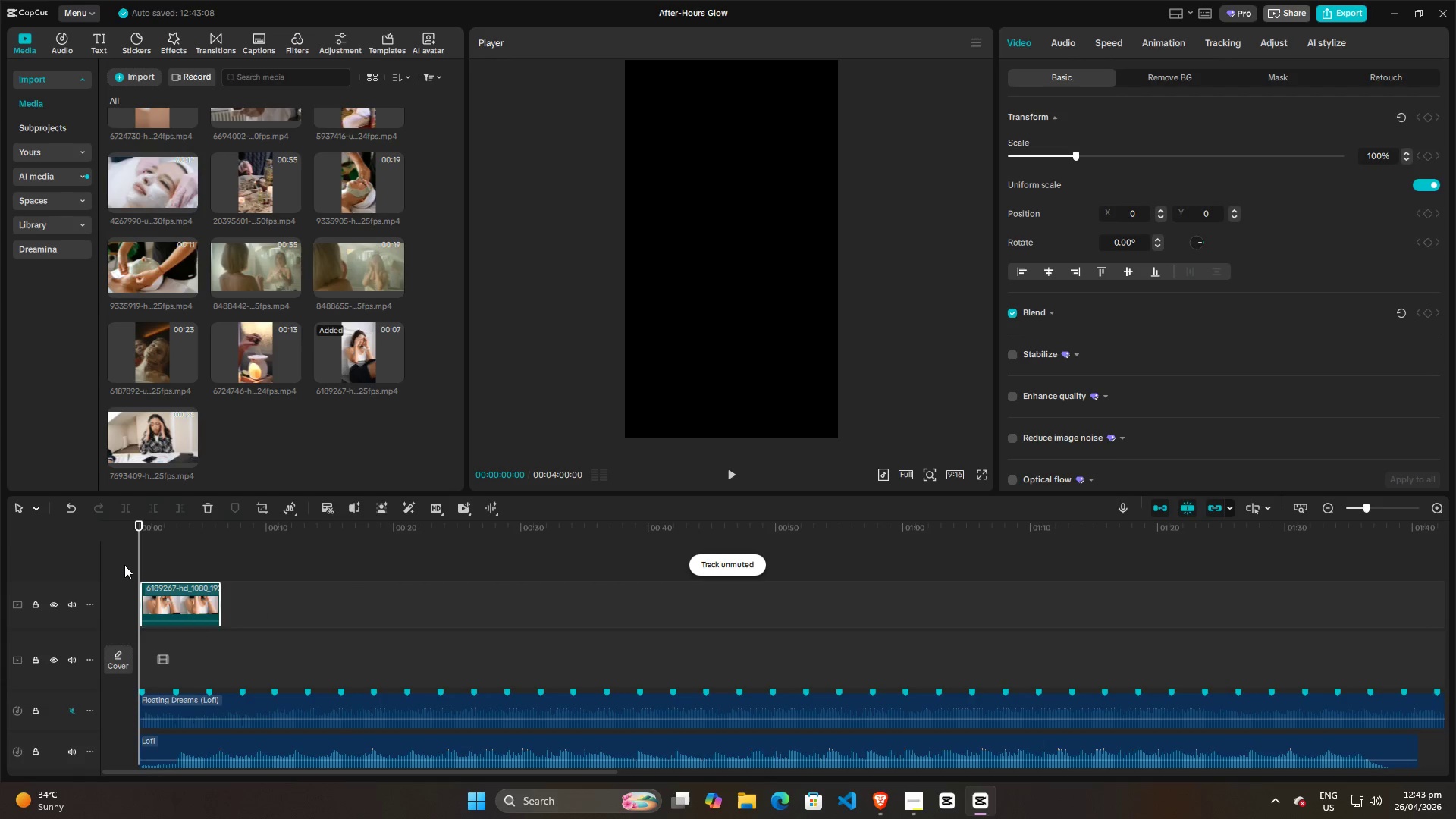 
key(Space)
 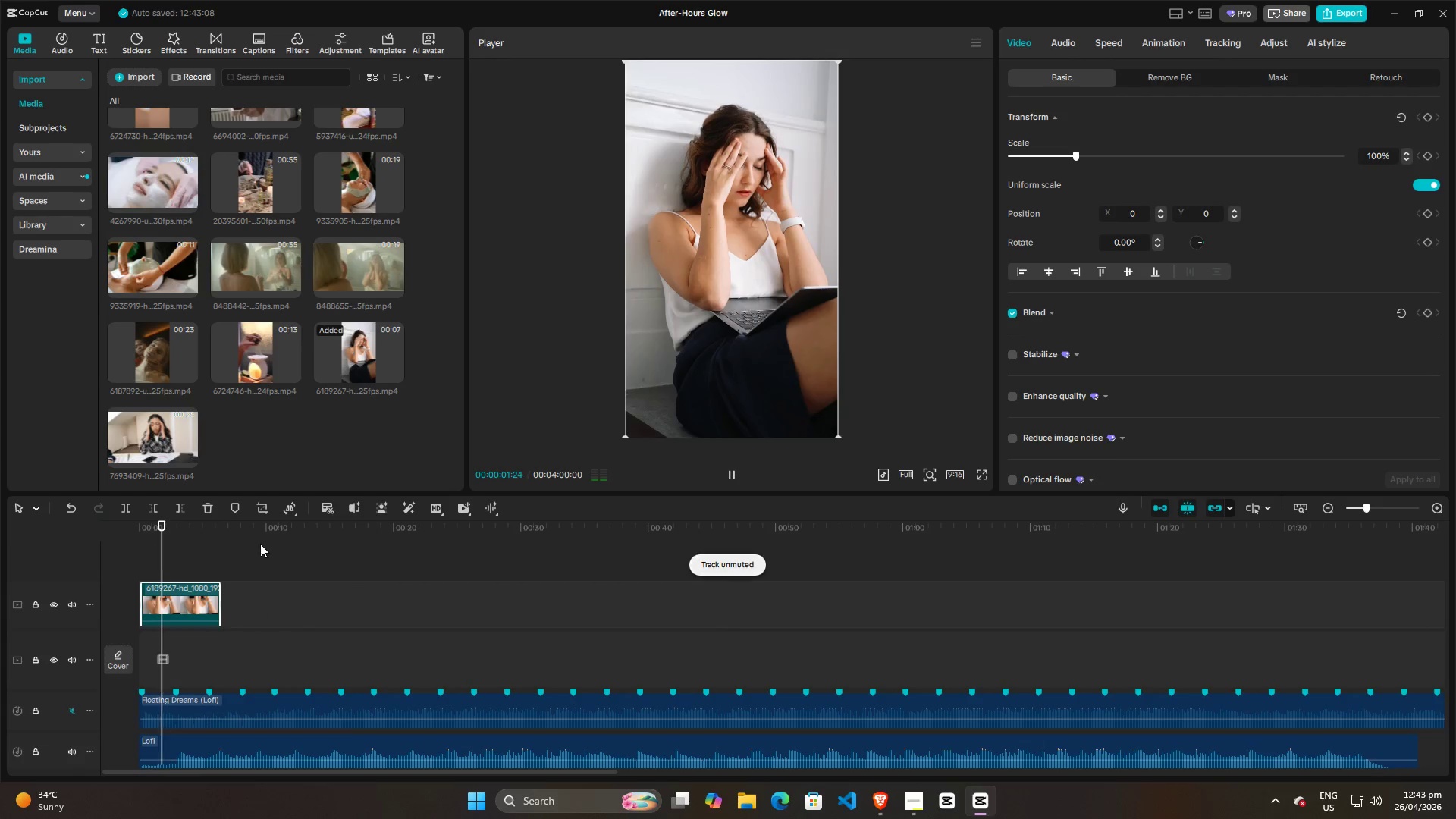 
hold_key(key=ControlLeft, duration=0.69)
scroll: coordinate [291, 586], scroll_direction: up, amount: 6.0
 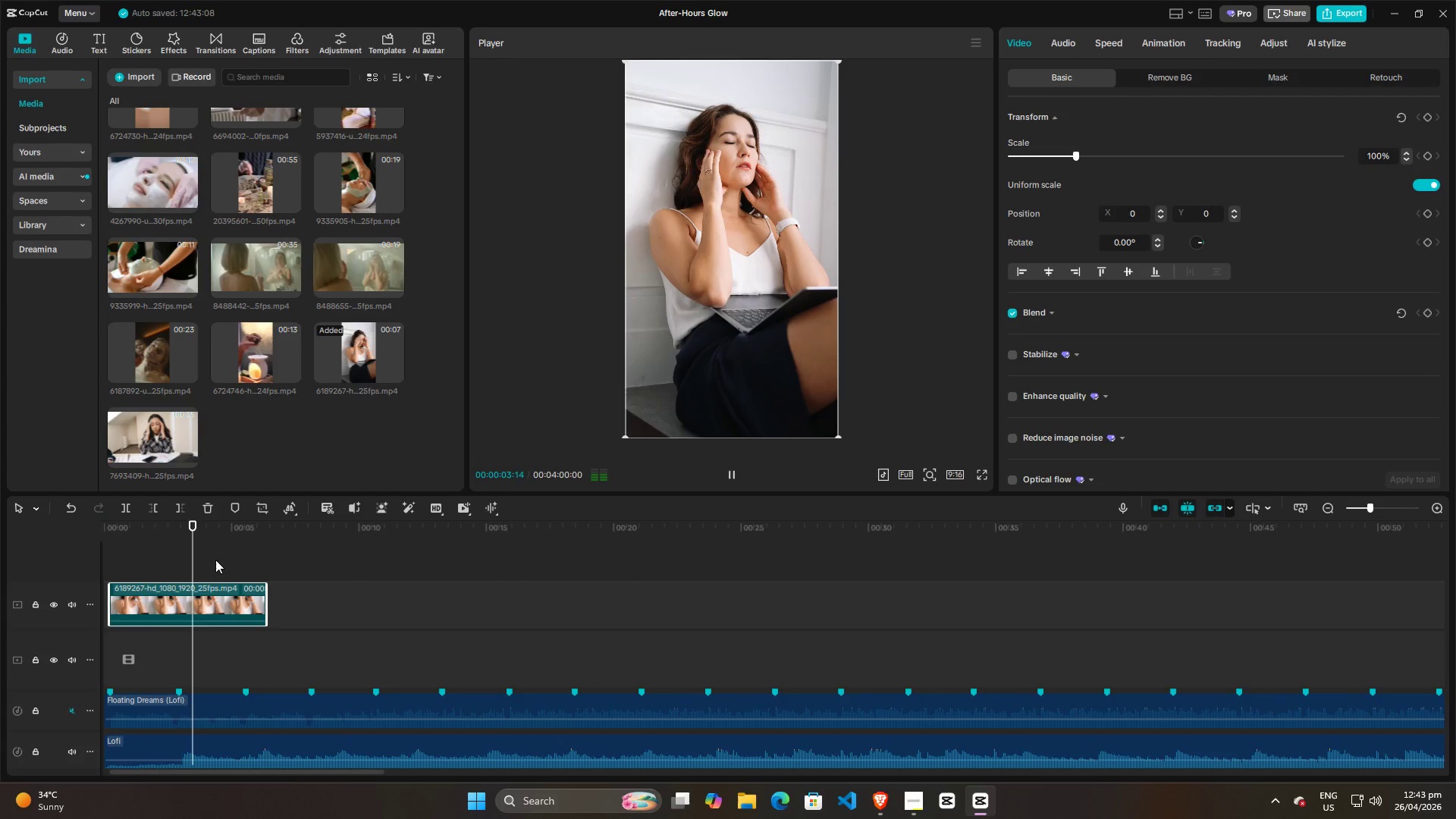 
key(Space)
 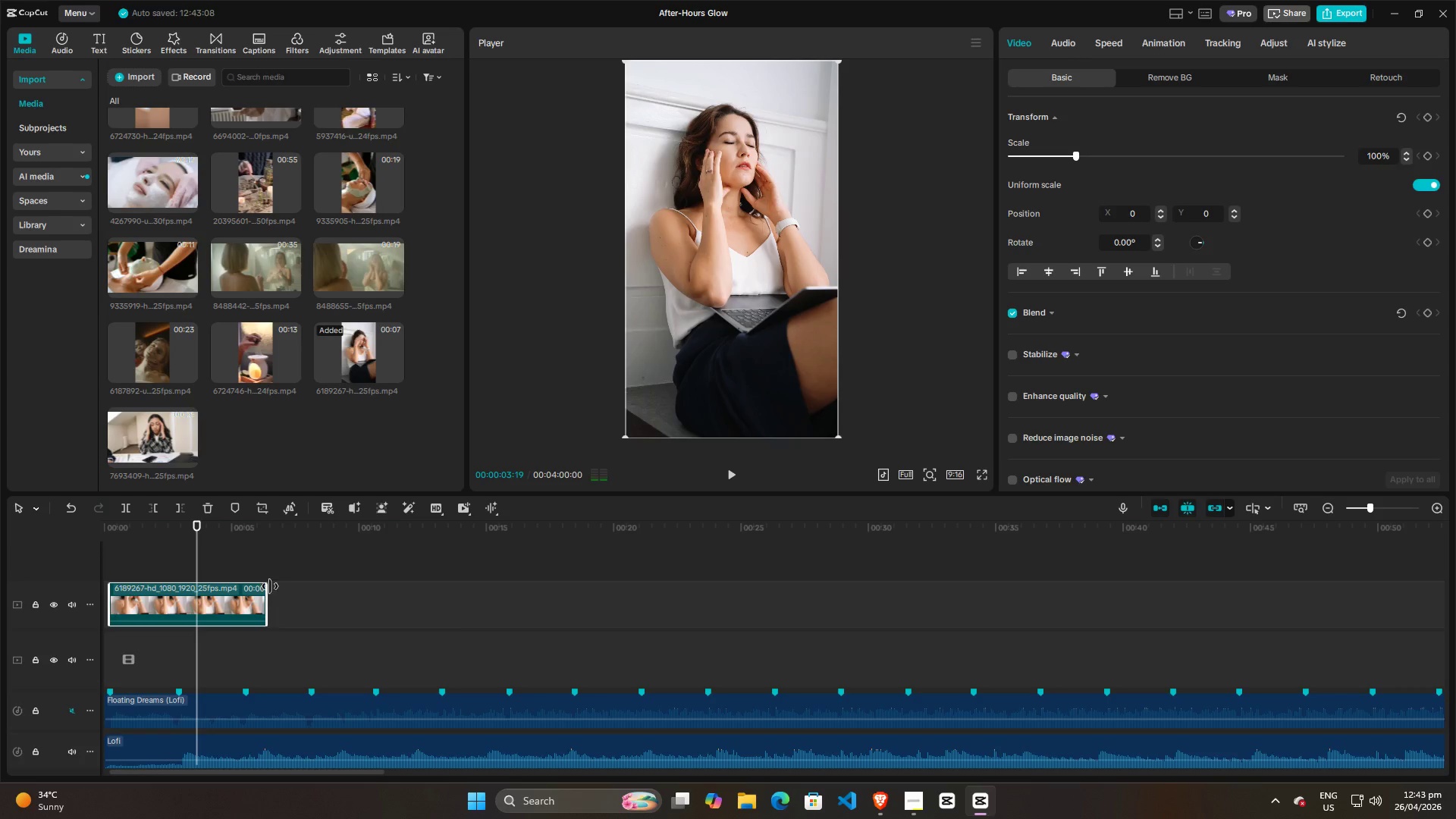 
hold_key(key=ControlLeft, duration=0.69)
scroll: coordinate [270, 586], scroll_direction: down, amount: 5.0
 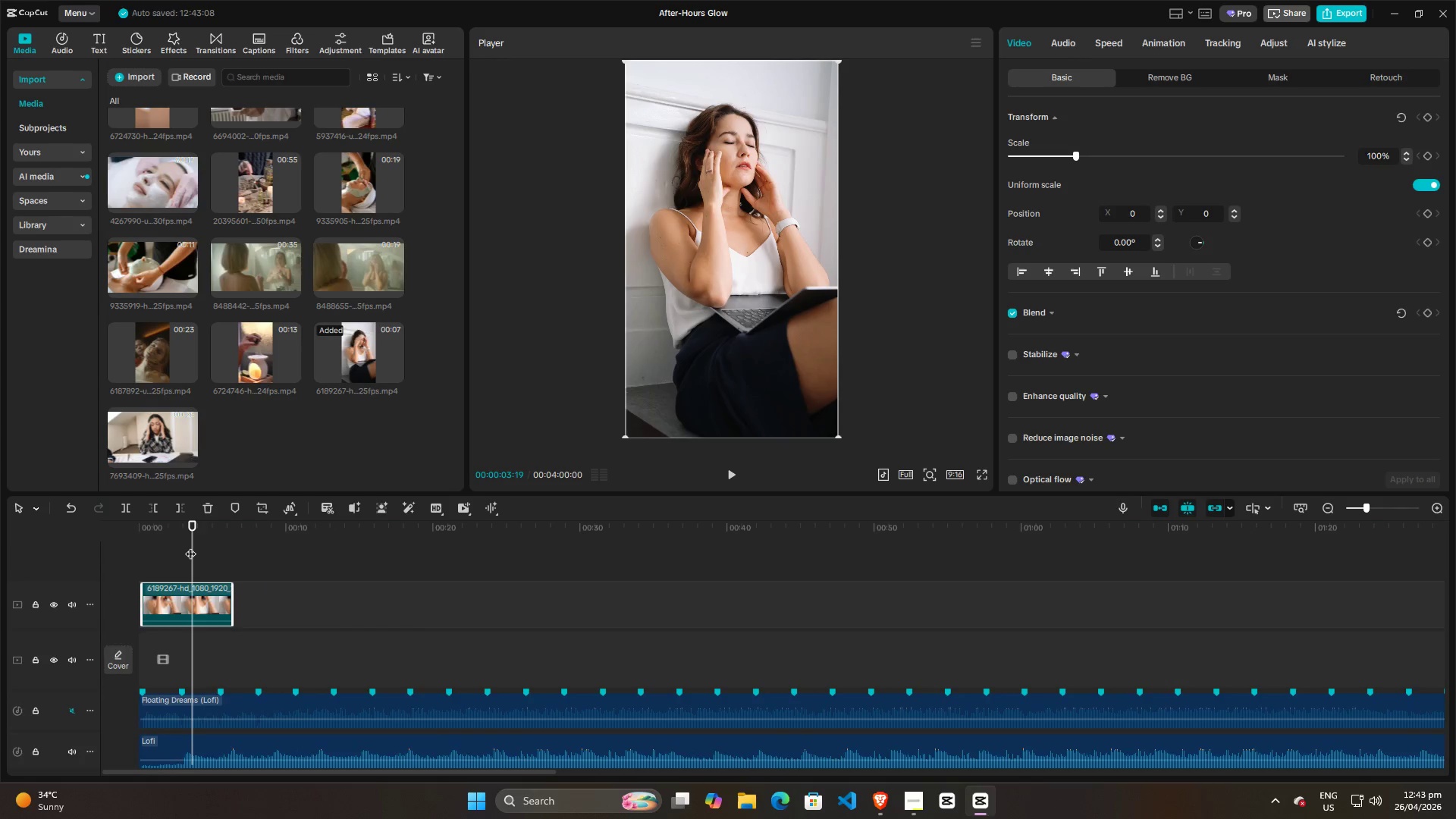 
left_click_drag(start_coordinate=[190, 546], to_coordinate=[109, 549])
 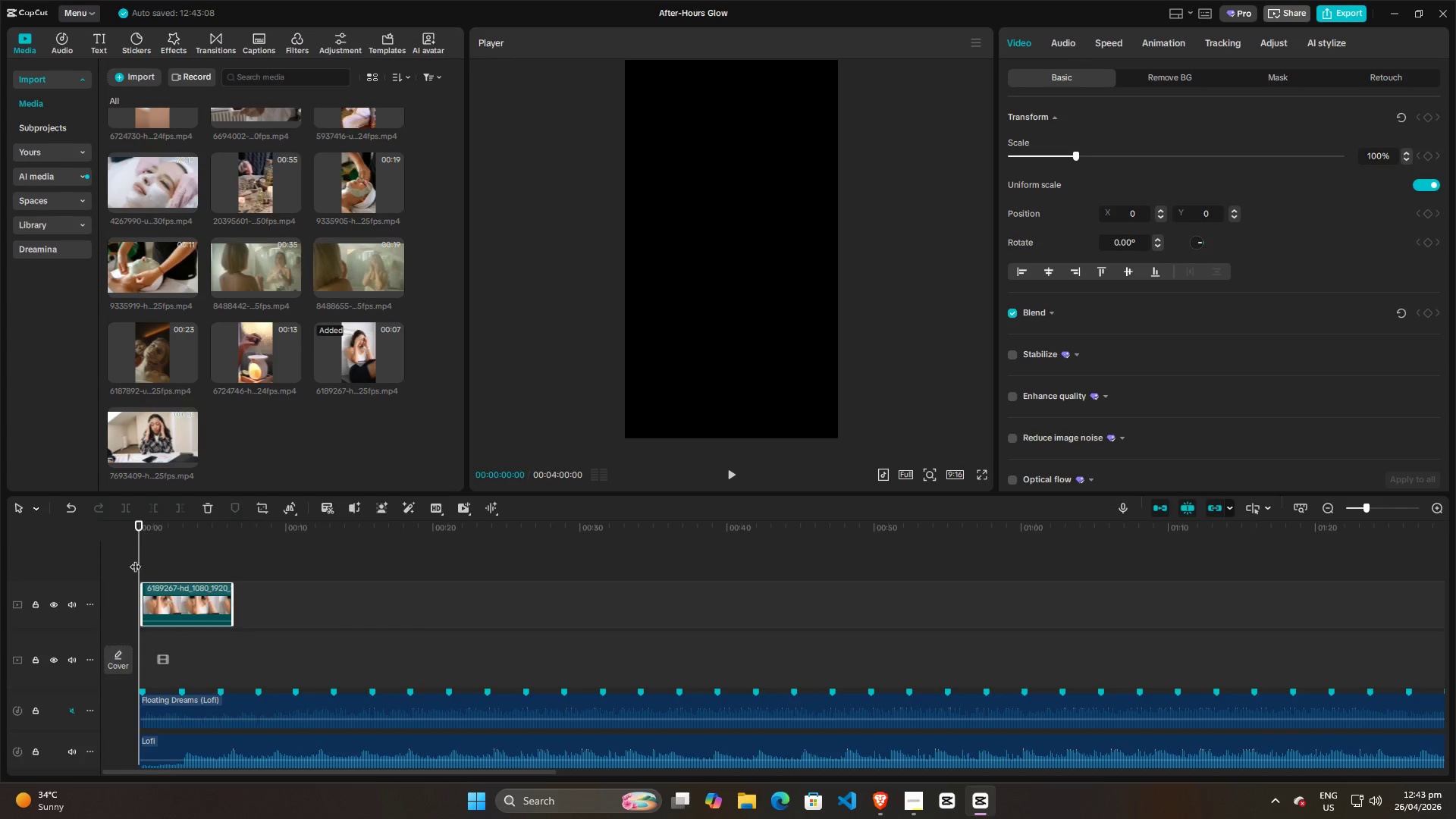 
key(Space)
 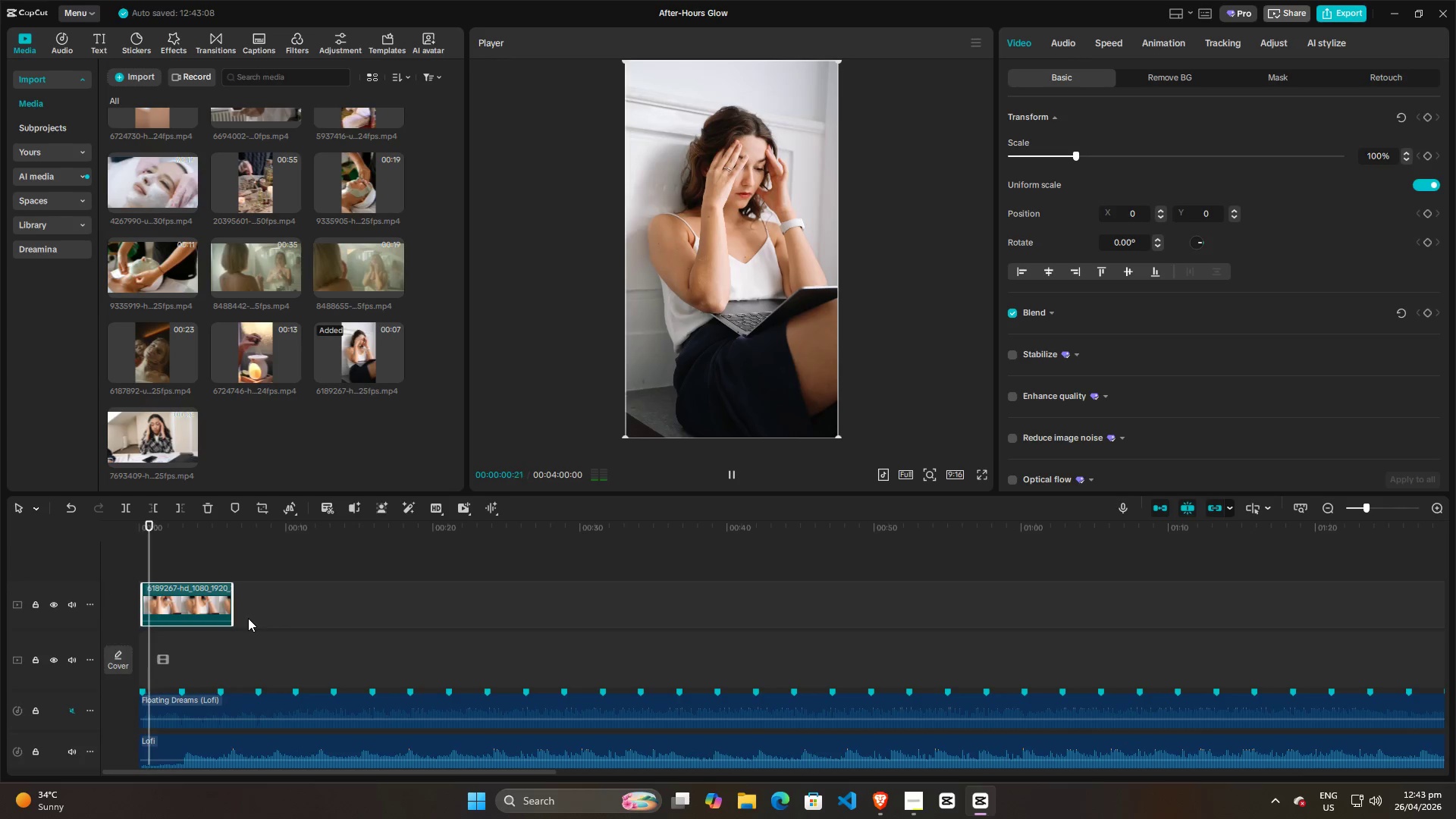 
hold_key(key=ControlLeft, duration=0.77)
scroll: coordinate [248, 618], scroll_direction: up, amount: 3.0
 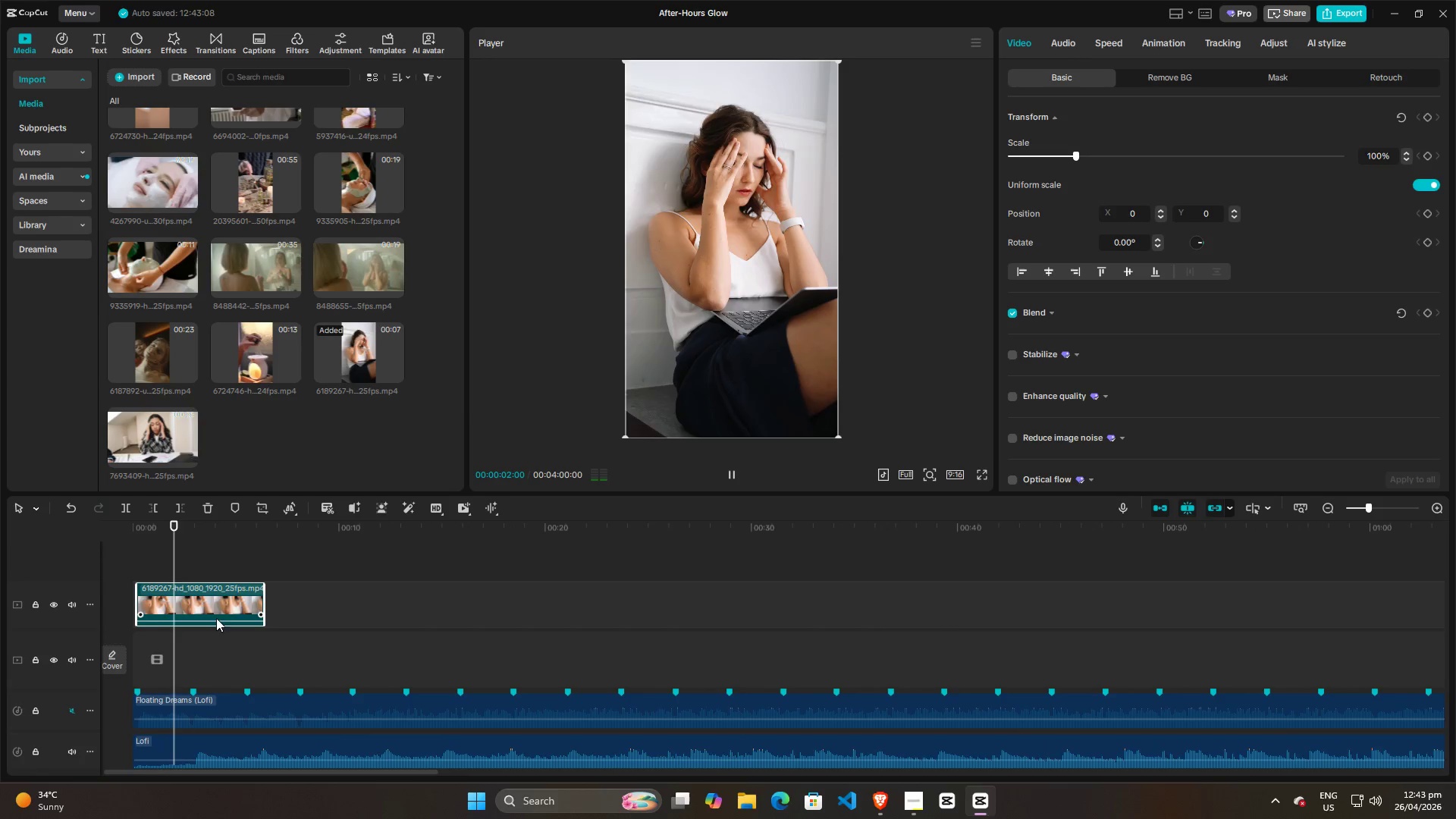 
left_click_drag(start_coordinate=[217, 621], to_coordinate=[211, 648])
 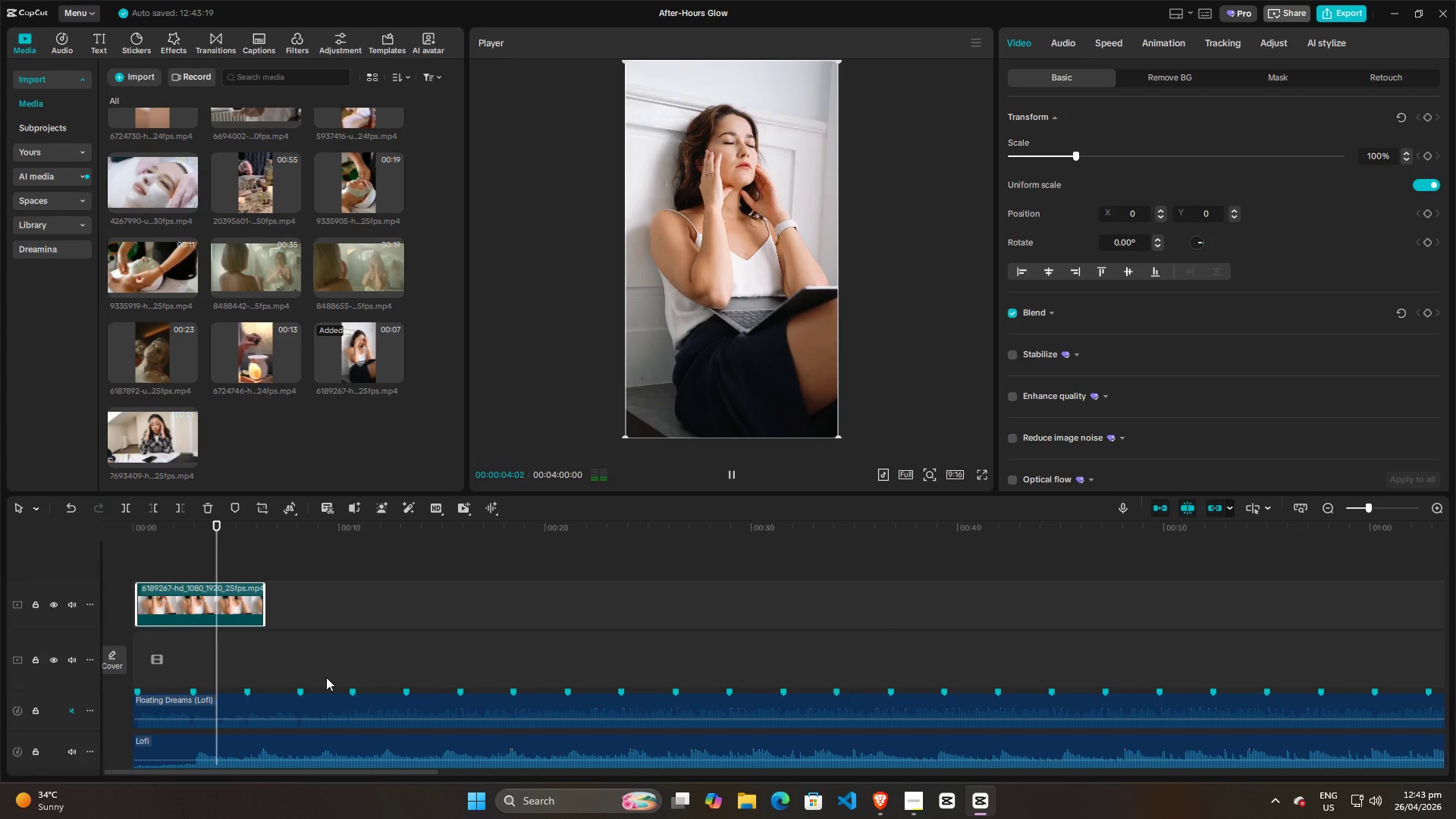 
hold_key(key=ControlLeft, duration=0.47)
scroll: coordinate [353, 667], scroll_direction: up, amount: 3.0
 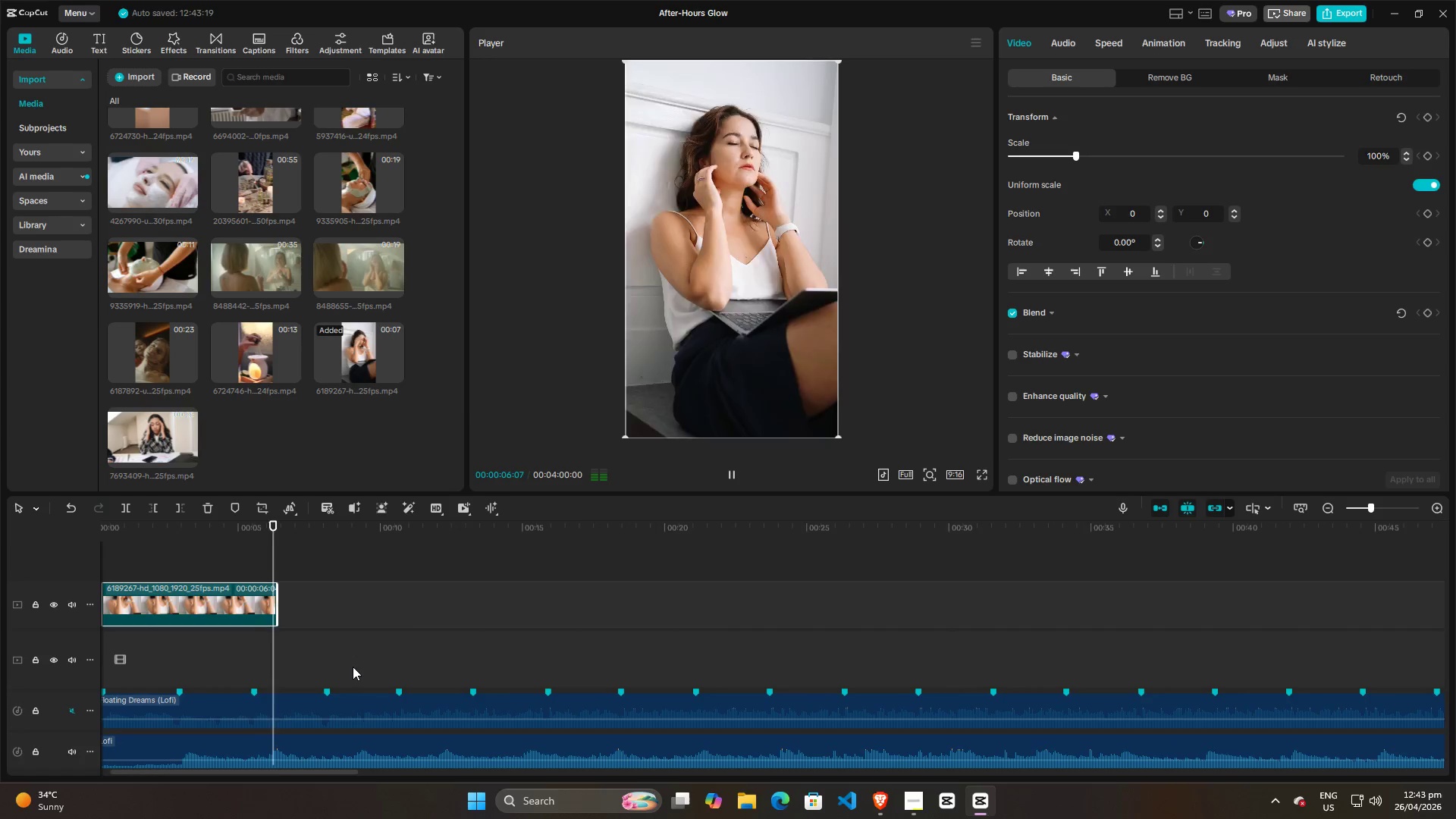 
key(Space)
 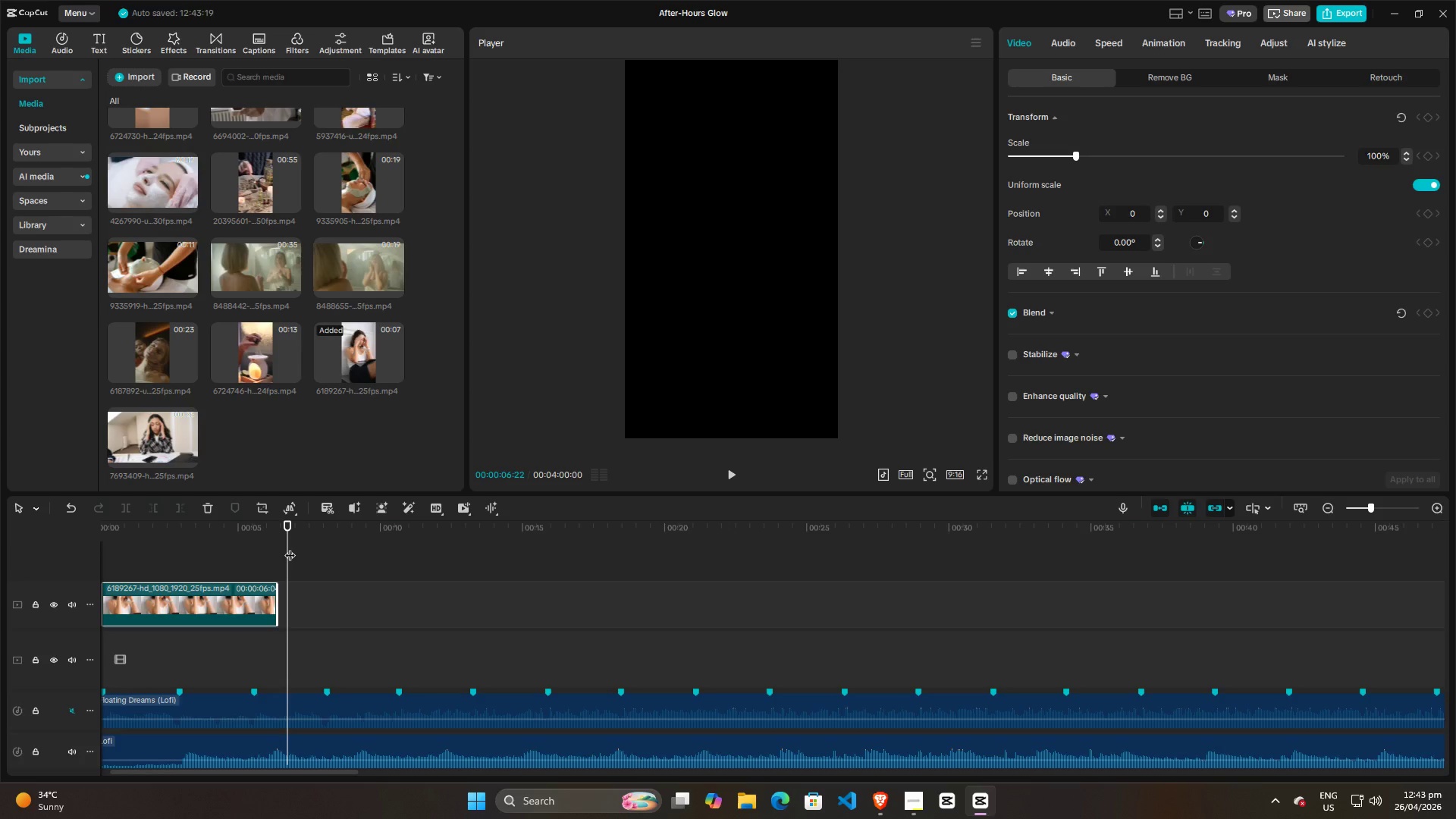 
left_click_drag(start_coordinate=[290, 548], to_coordinate=[79, 554])
 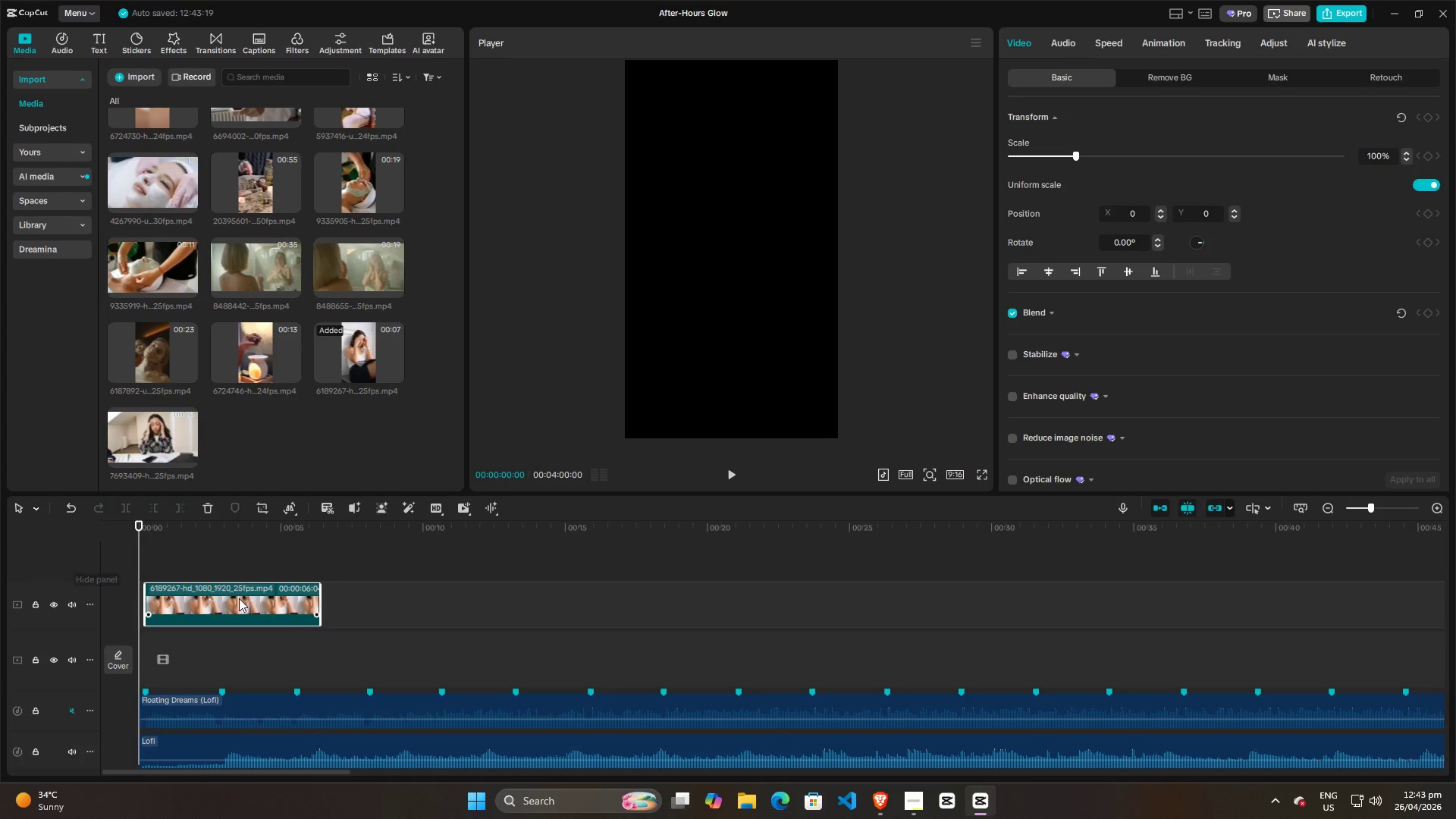 
key(Space)
 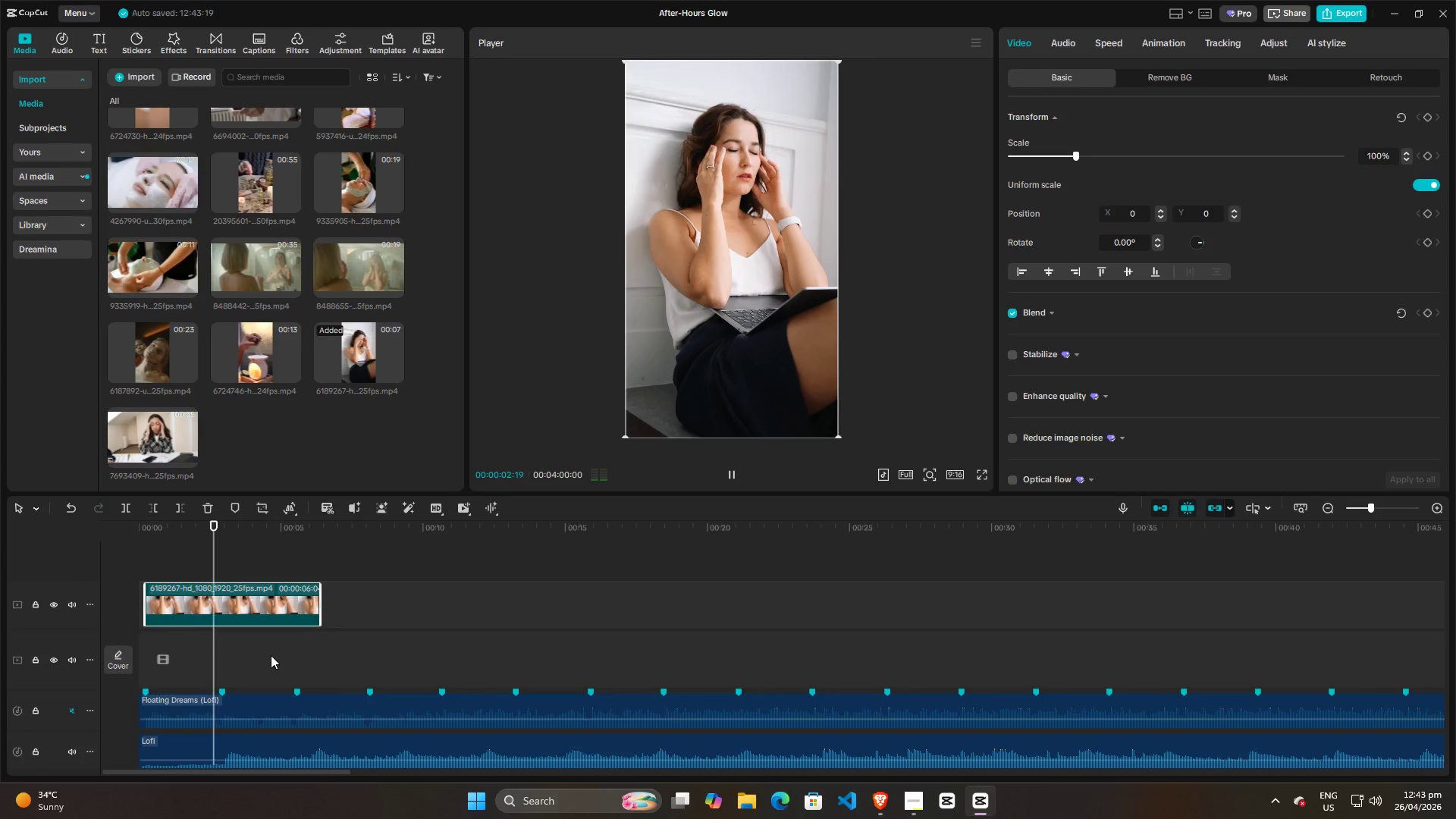 
key(Space)
 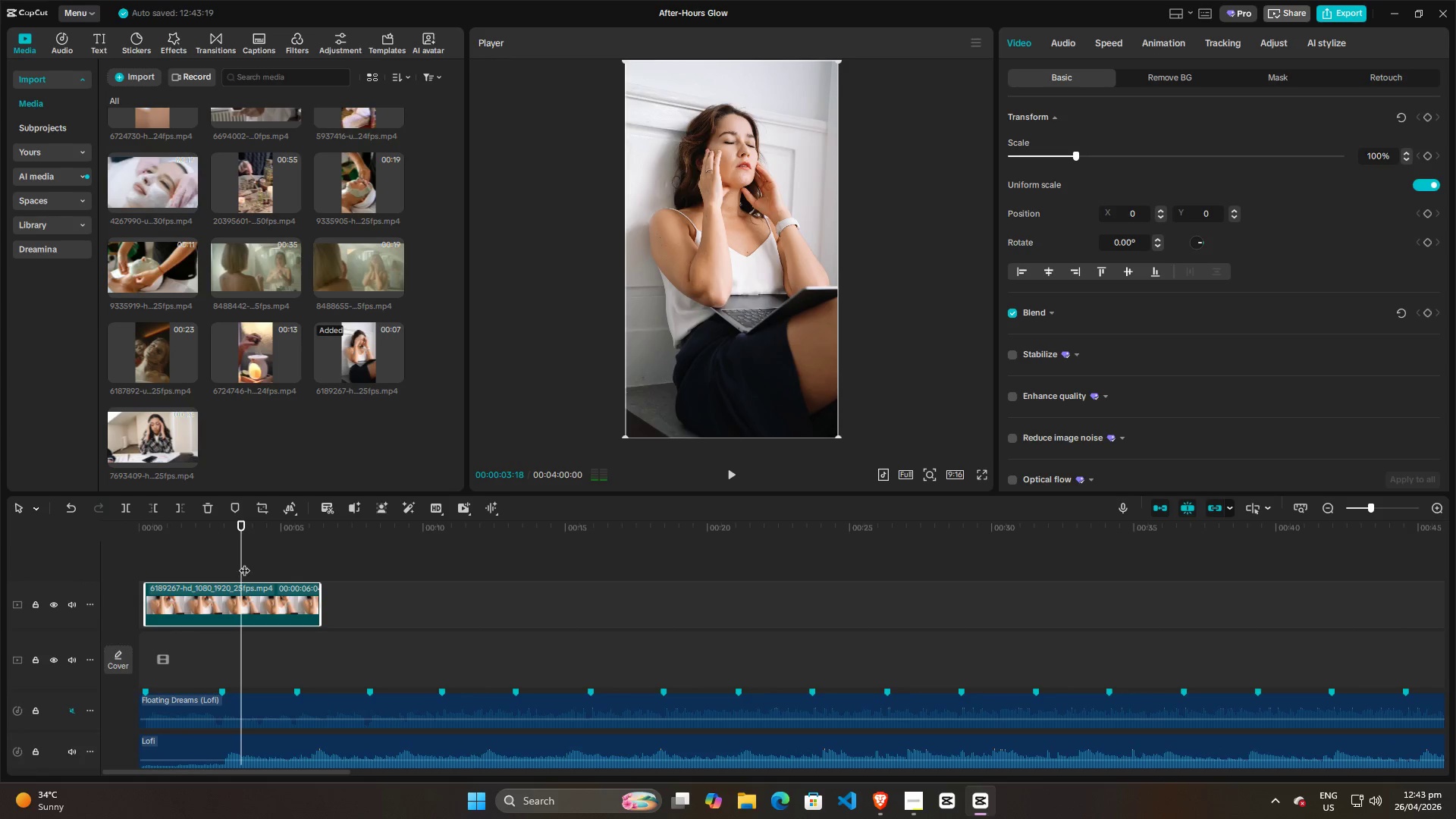 
left_click_drag(start_coordinate=[244, 563], to_coordinate=[111, 544])
 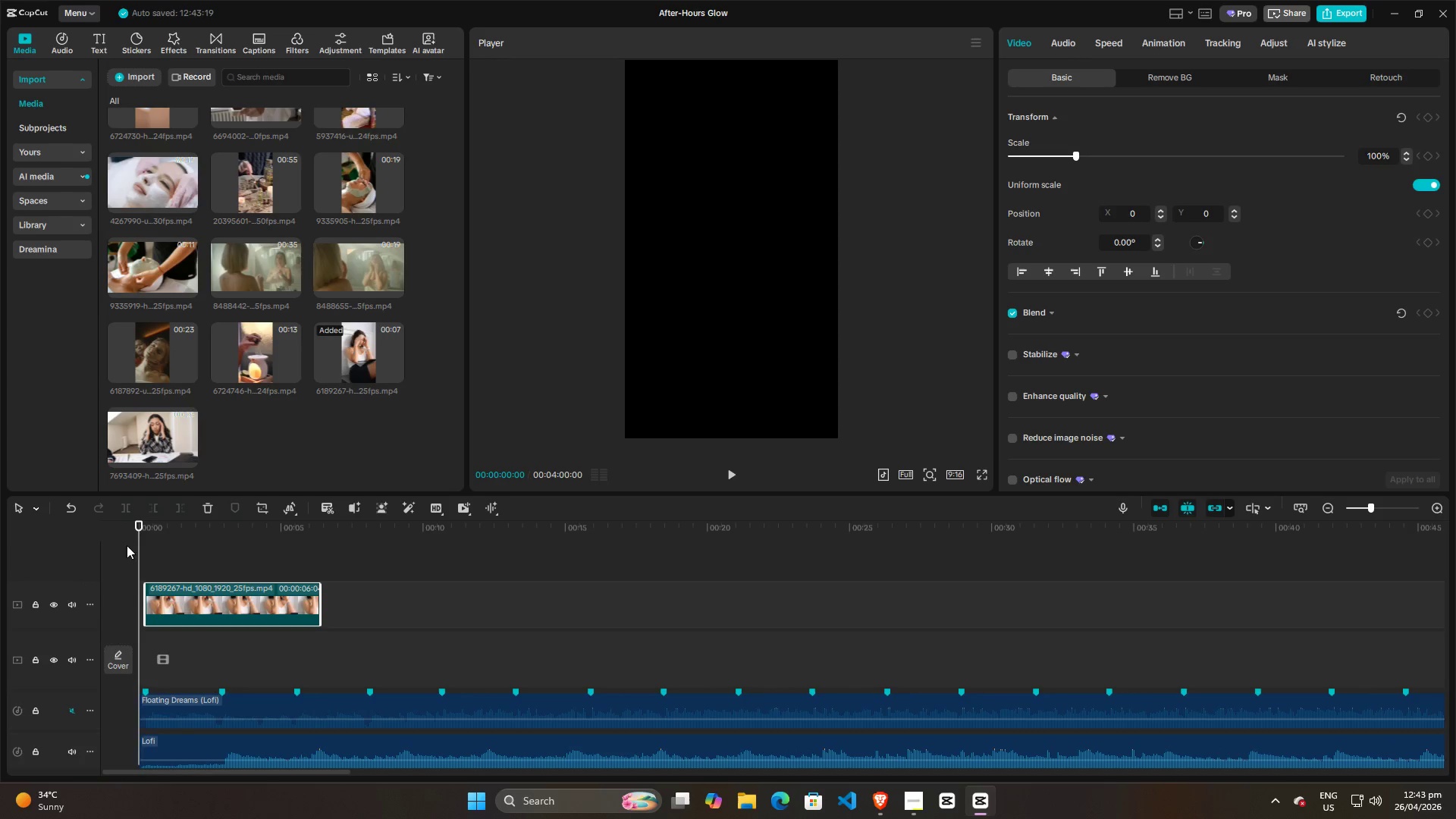 
key(Space)
 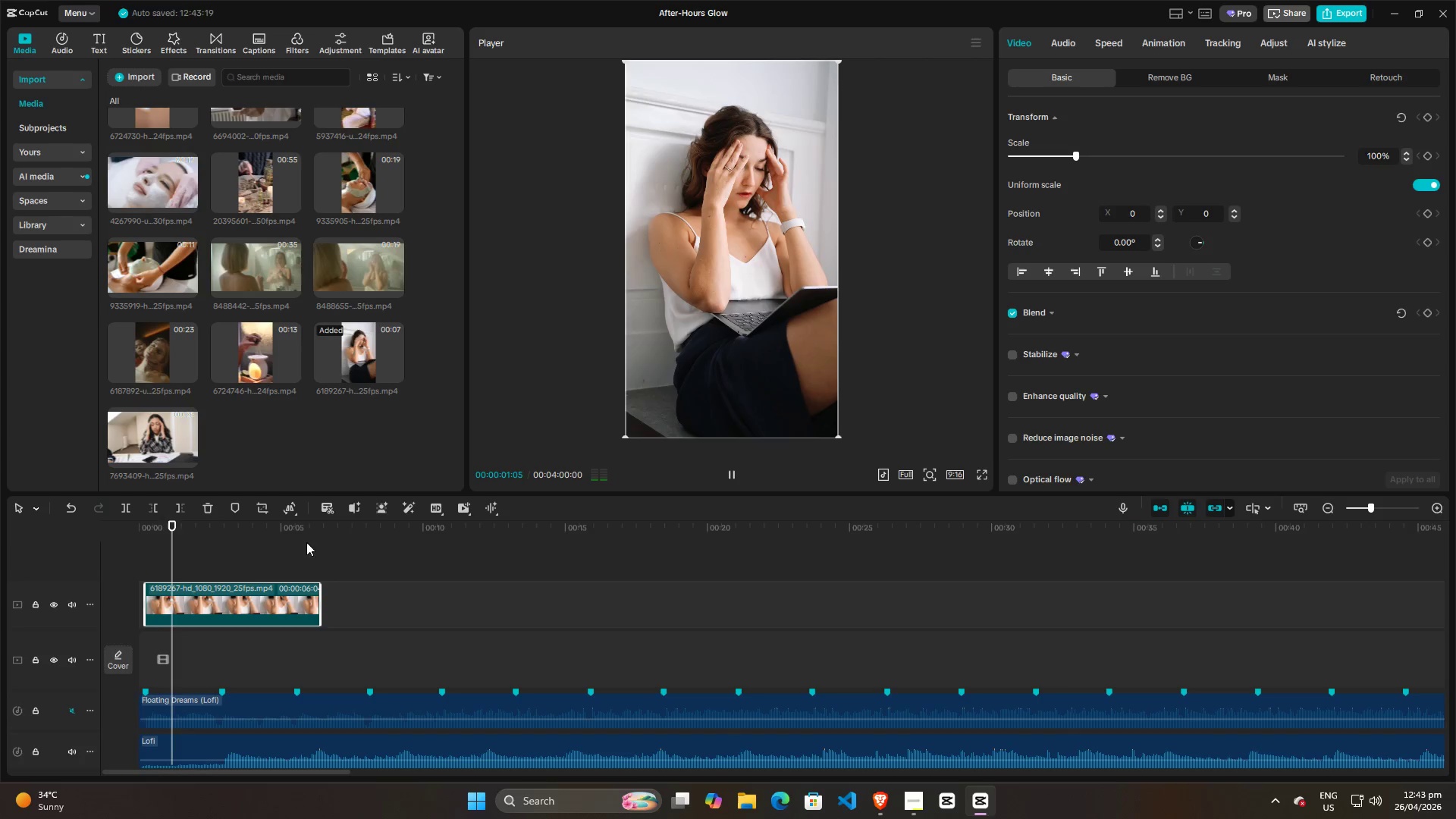 
left_click([515, 394])
 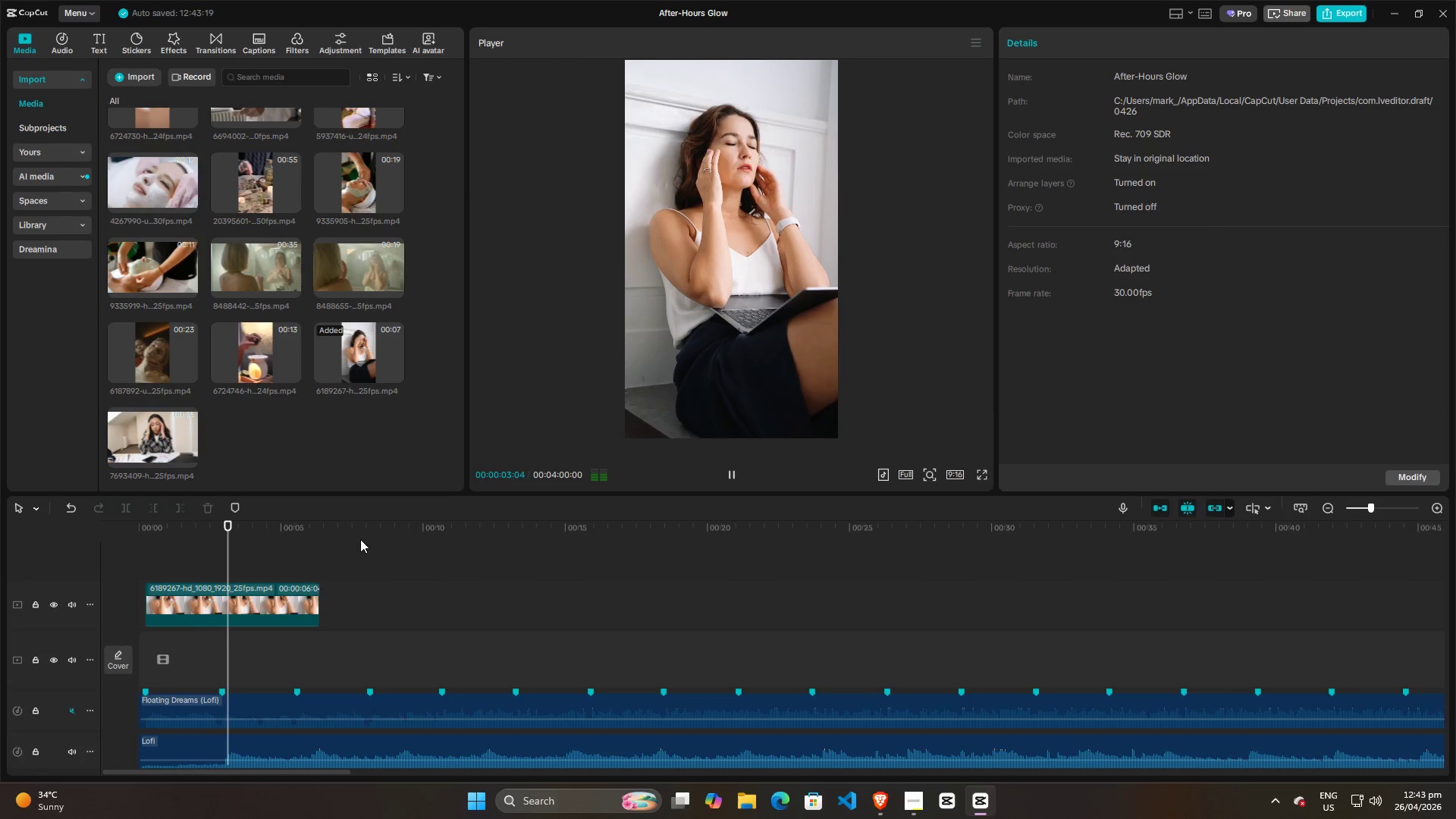 
key(Space)
 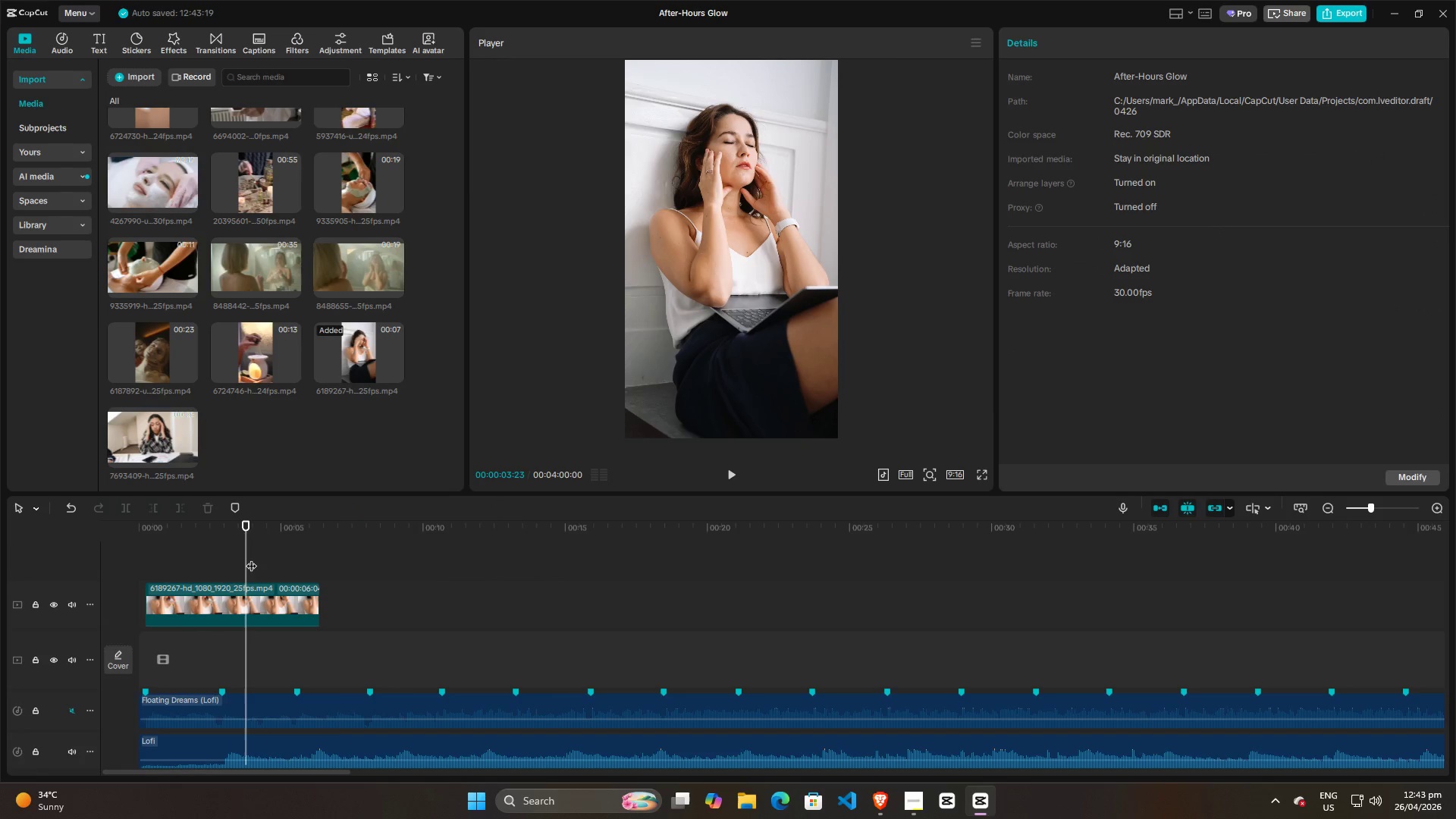 
left_click_drag(start_coordinate=[246, 558], to_coordinate=[152, 565])
 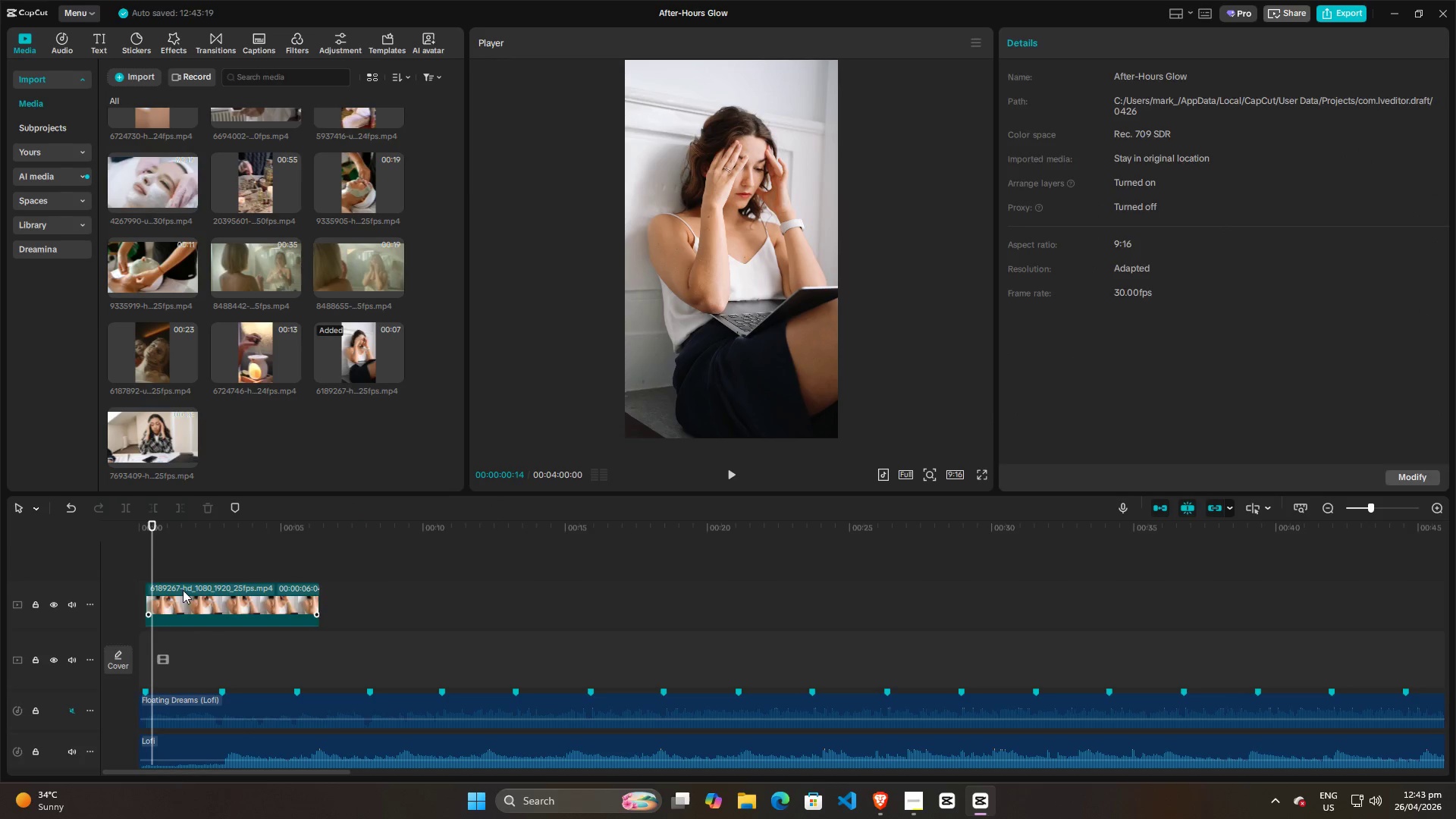 
left_click_drag(start_coordinate=[183, 591], to_coordinate=[168, 590])
 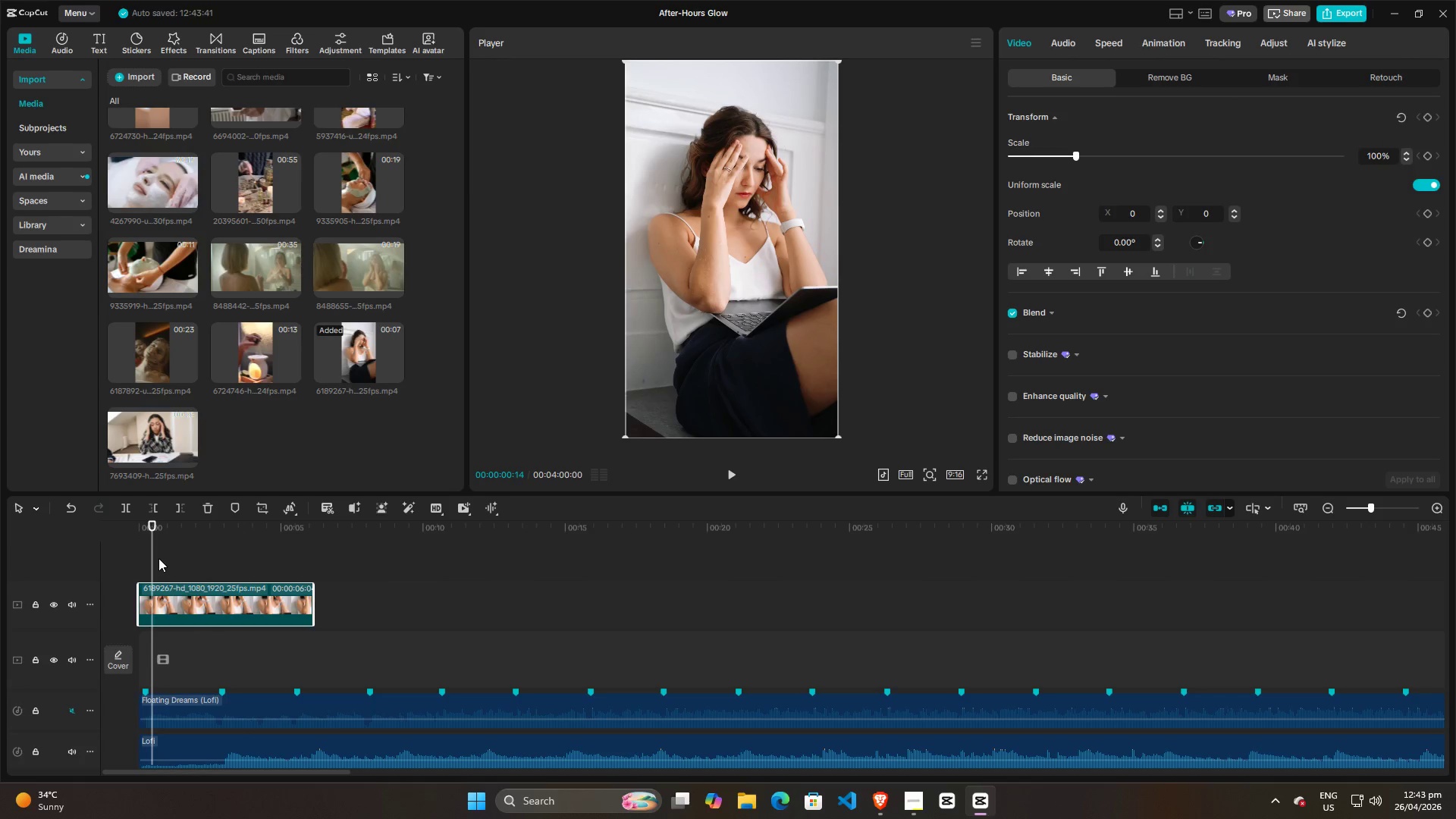 
left_click_drag(start_coordinate=[158, 558], to_coordinate=[127, 558])
 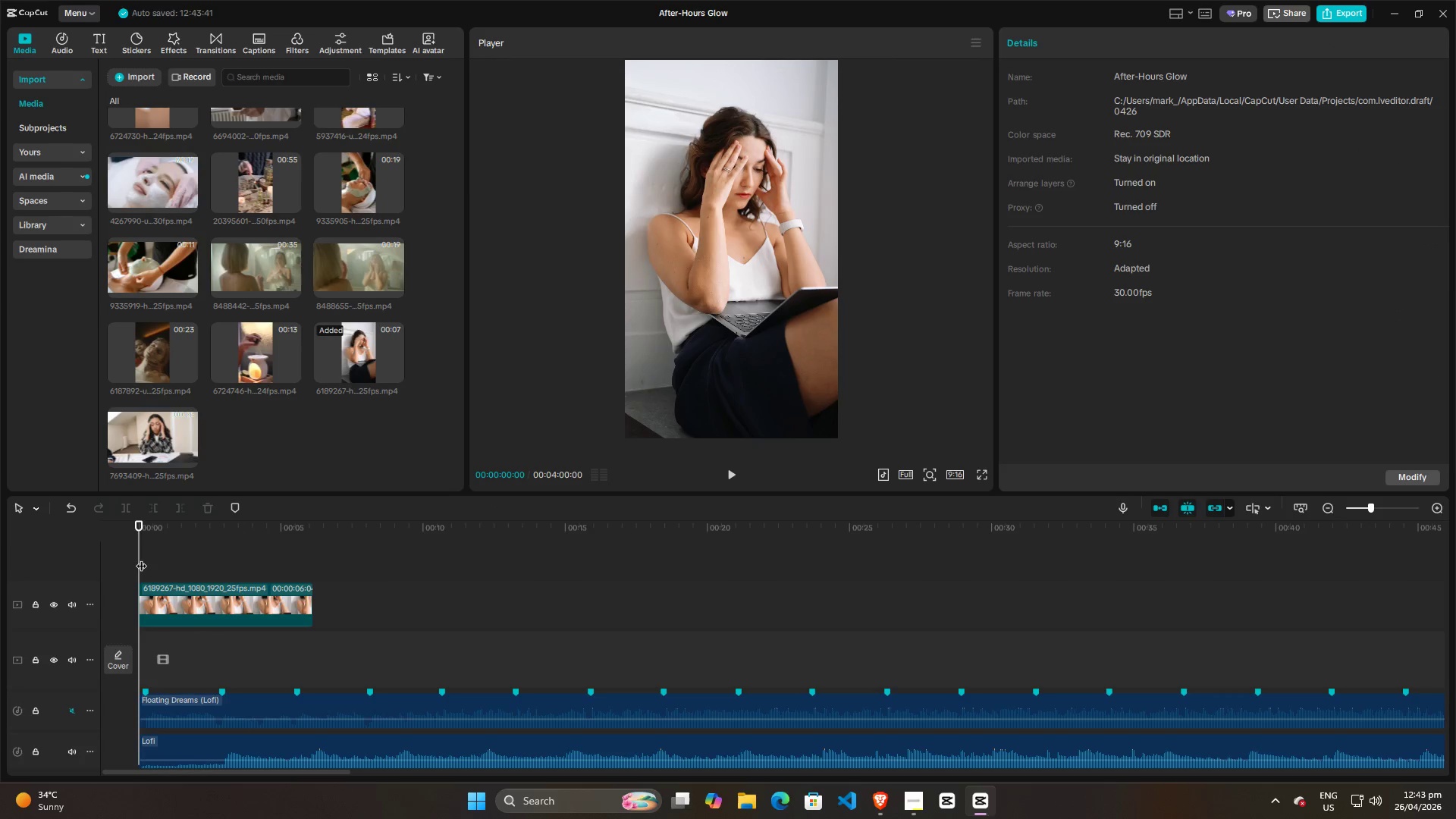 
left_click_drag(start_coordinate=[141, 558], to_coordinate=[137, 558])
 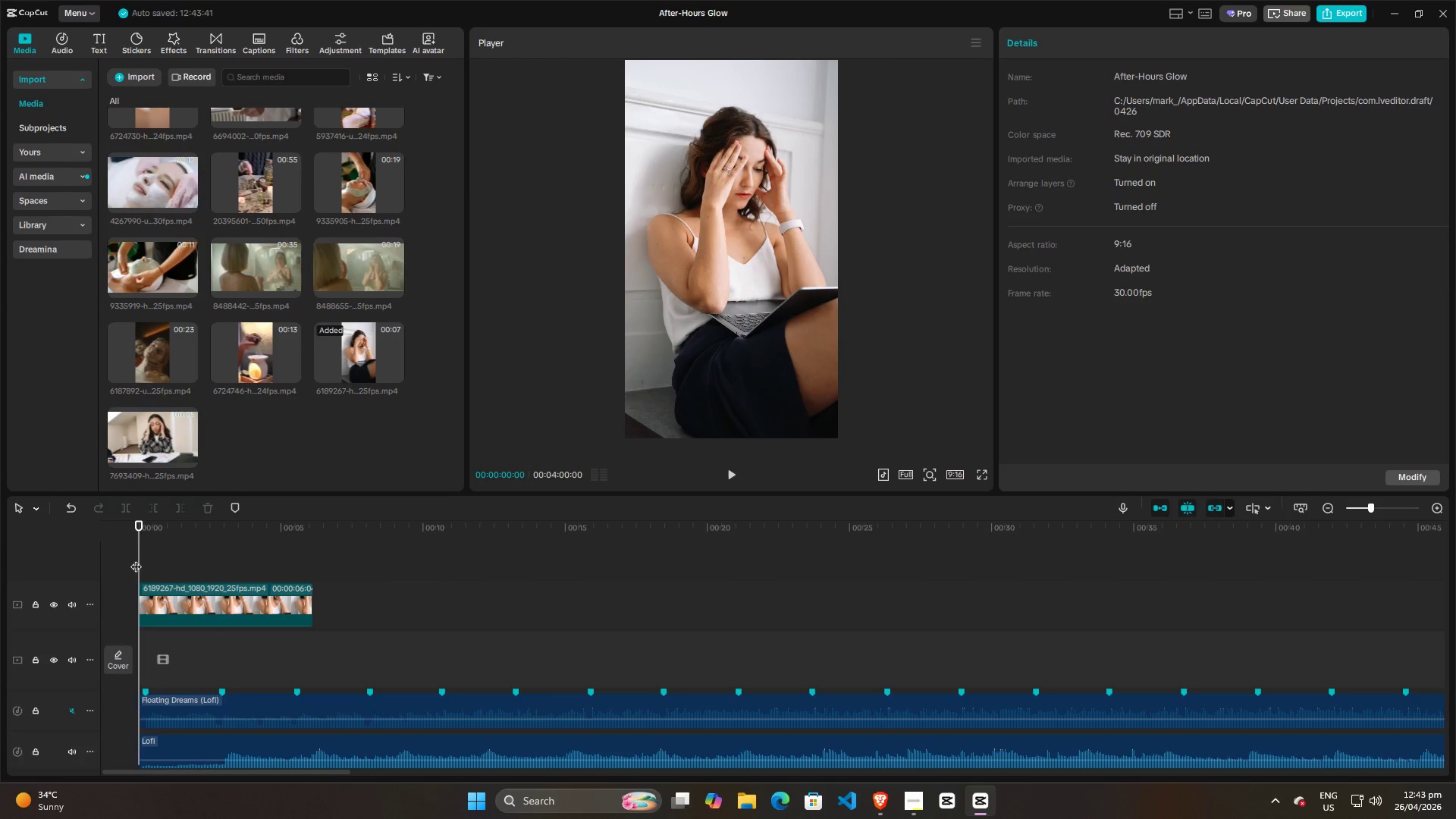 
key(Space)
 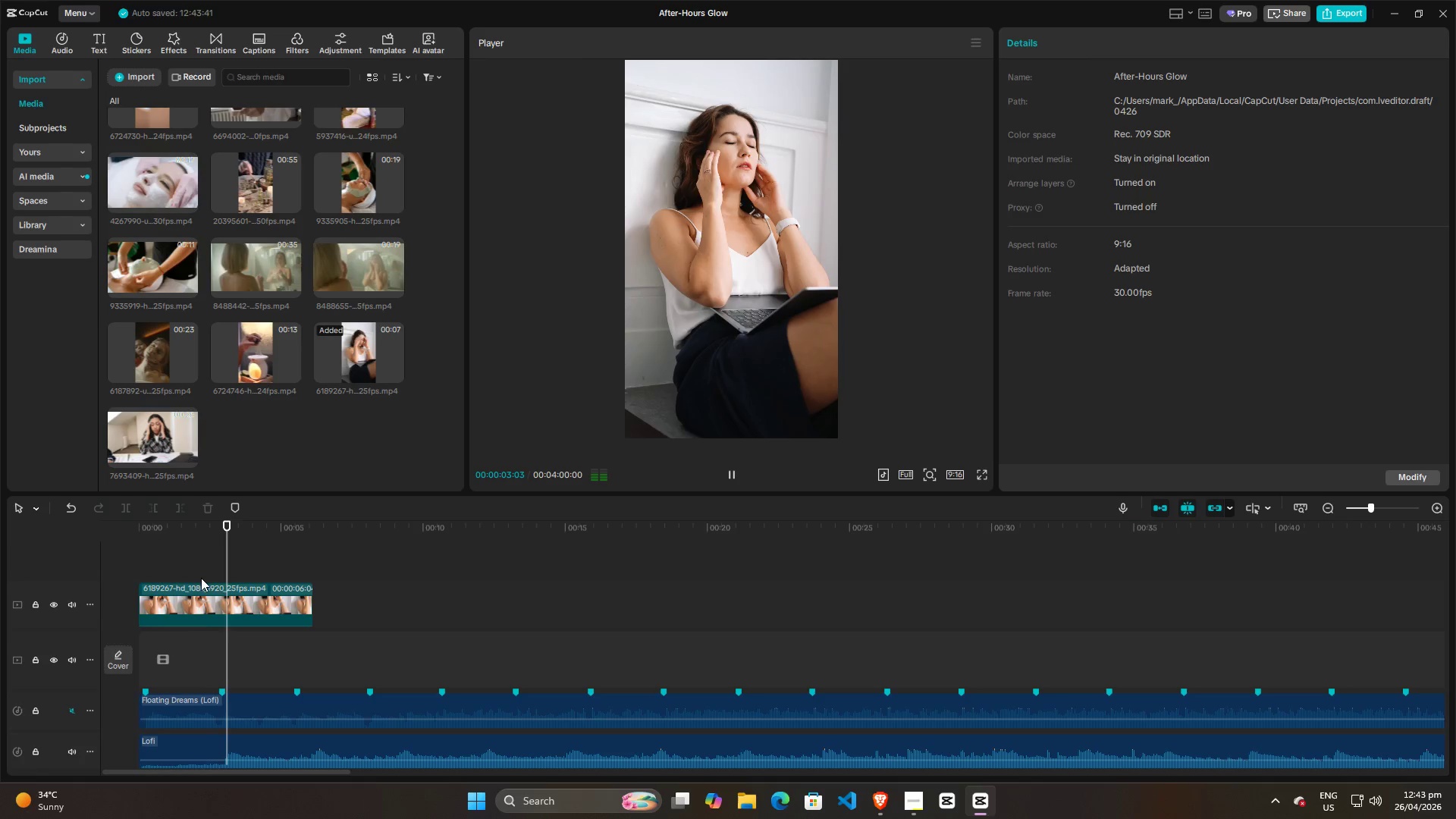 
key(Space)
 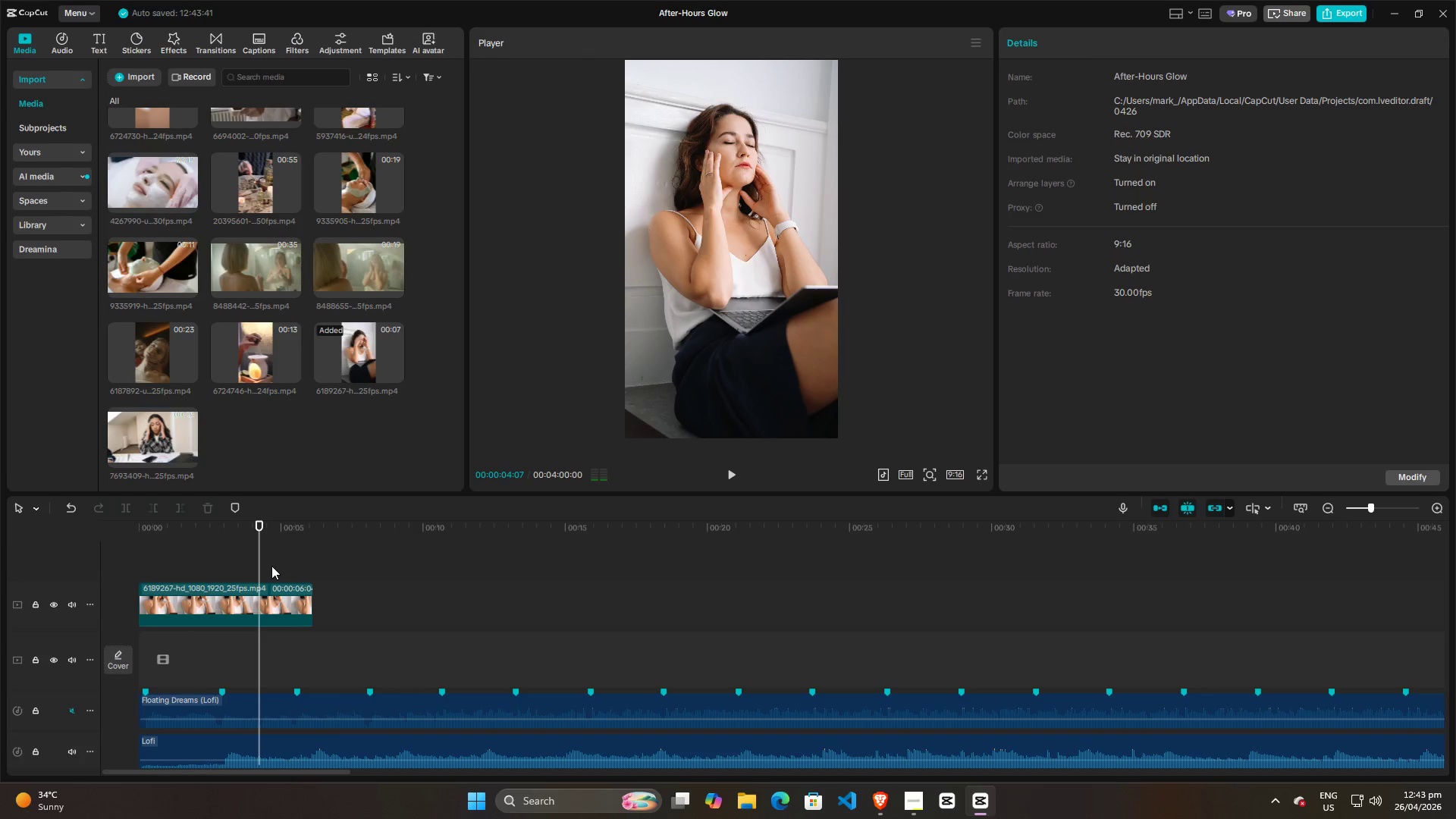 
key(Space)
 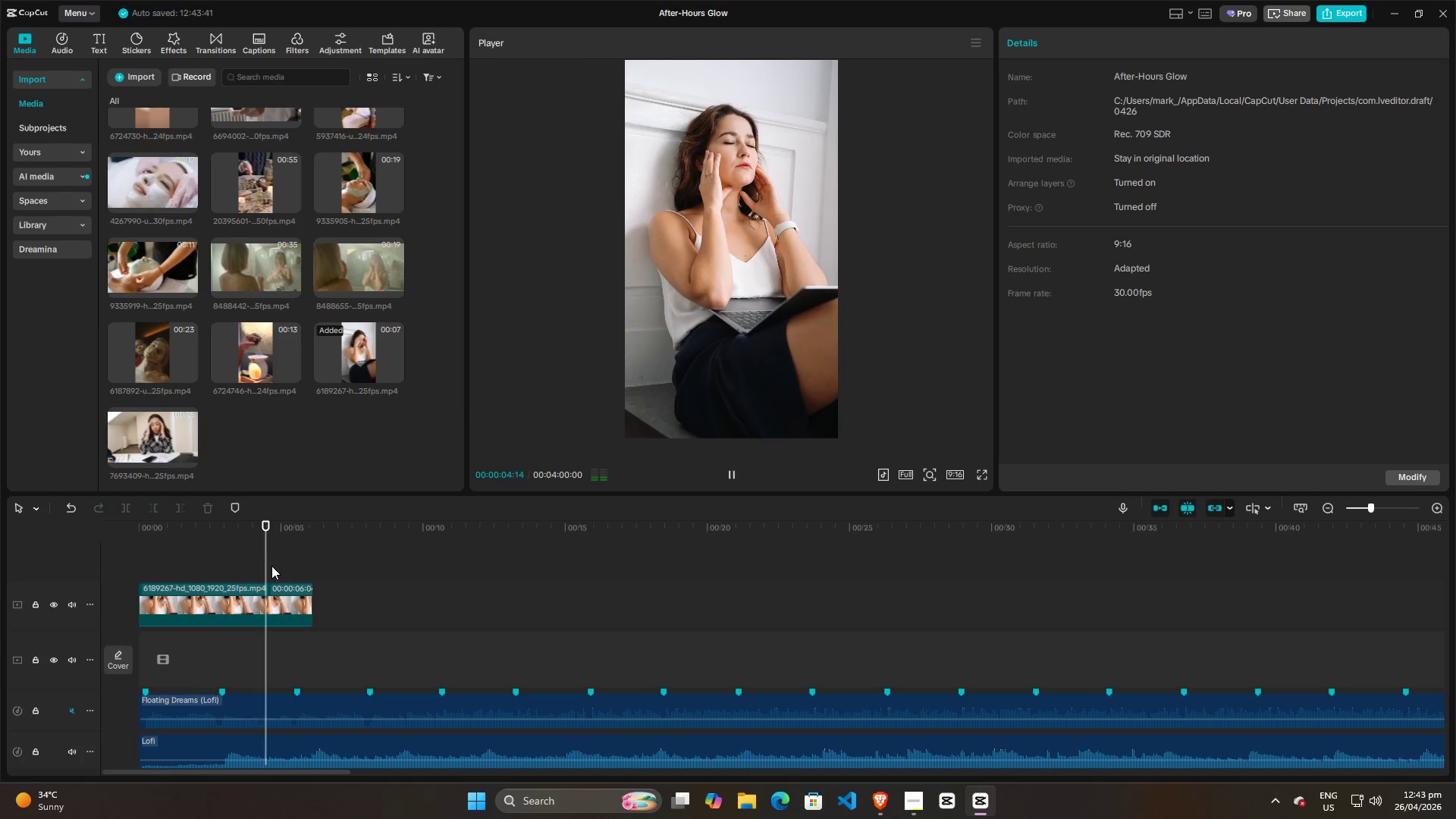 
key(Space)
 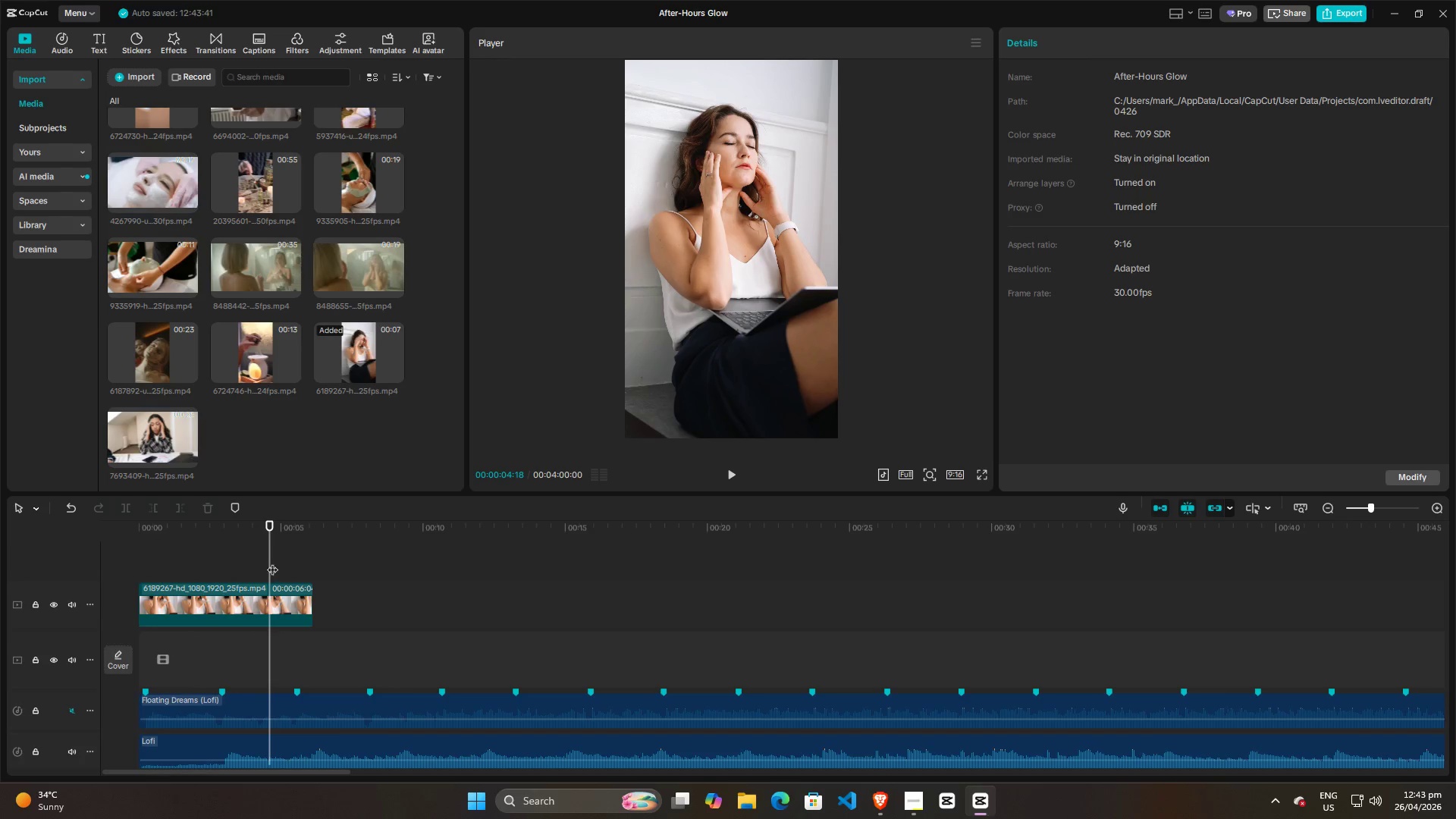 
left_click_drag(start_coordinate=[269, 560], to_coordinate=[256, 556])
 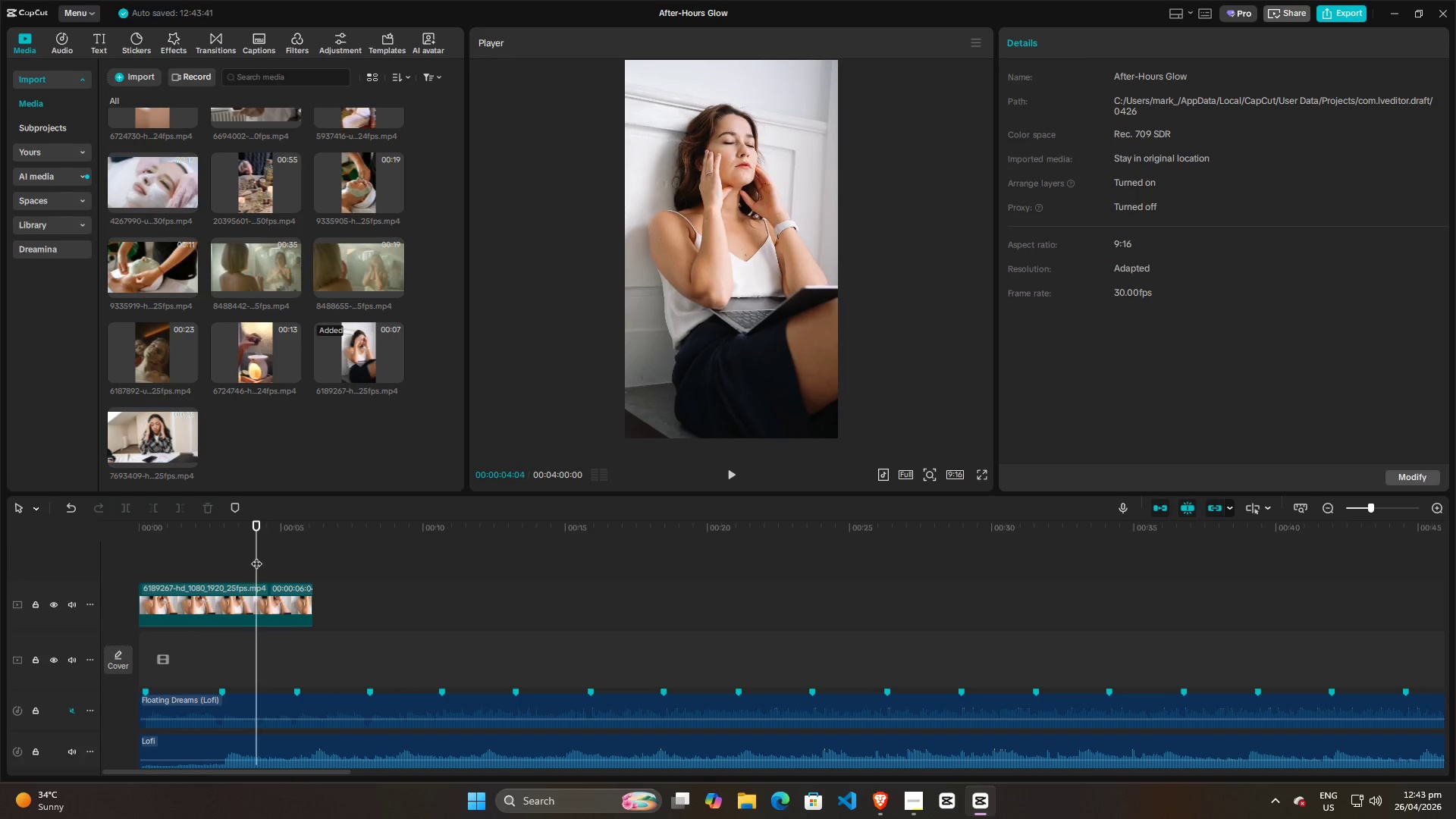 
key(Space)
 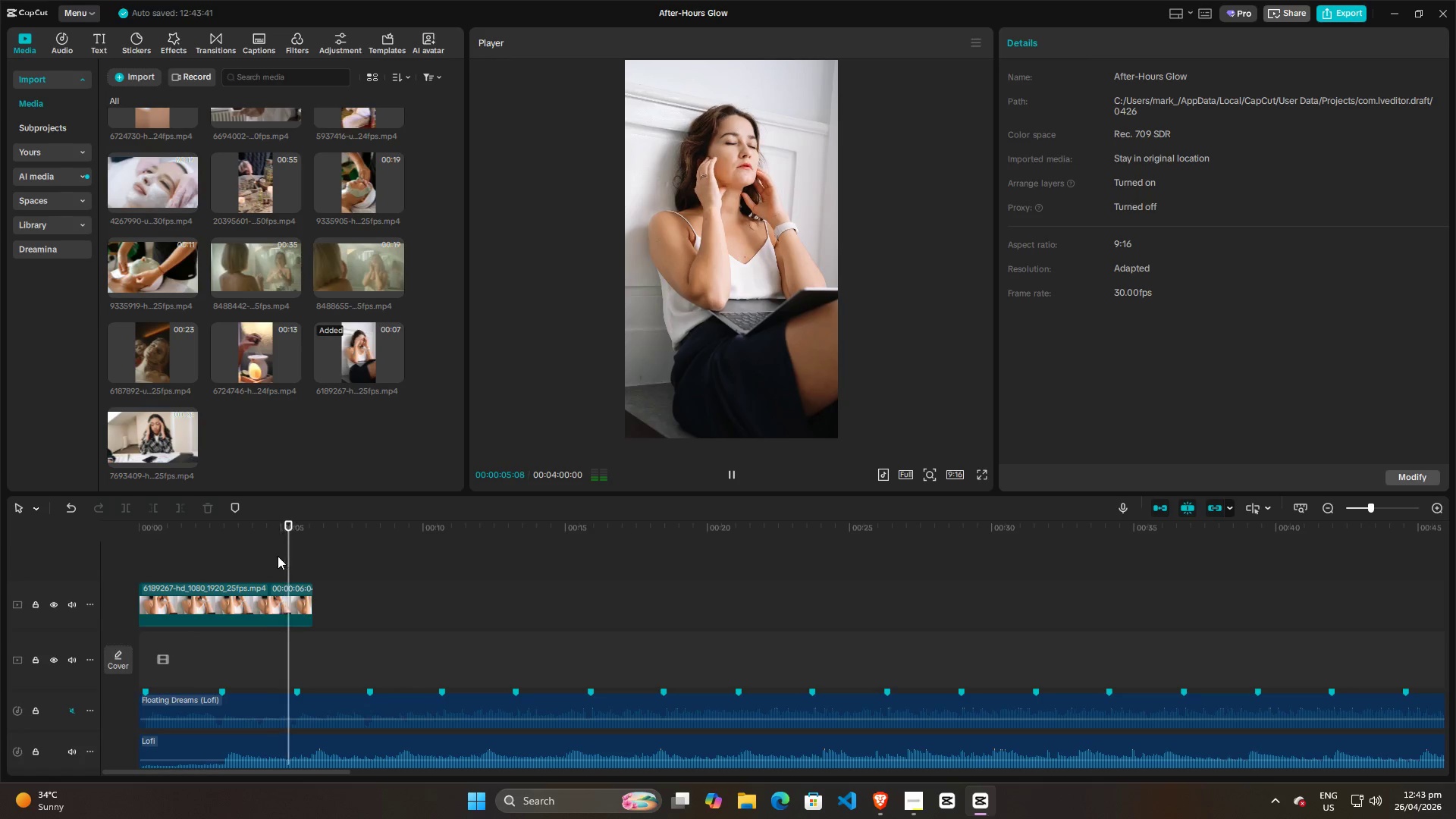 
key(Space)
 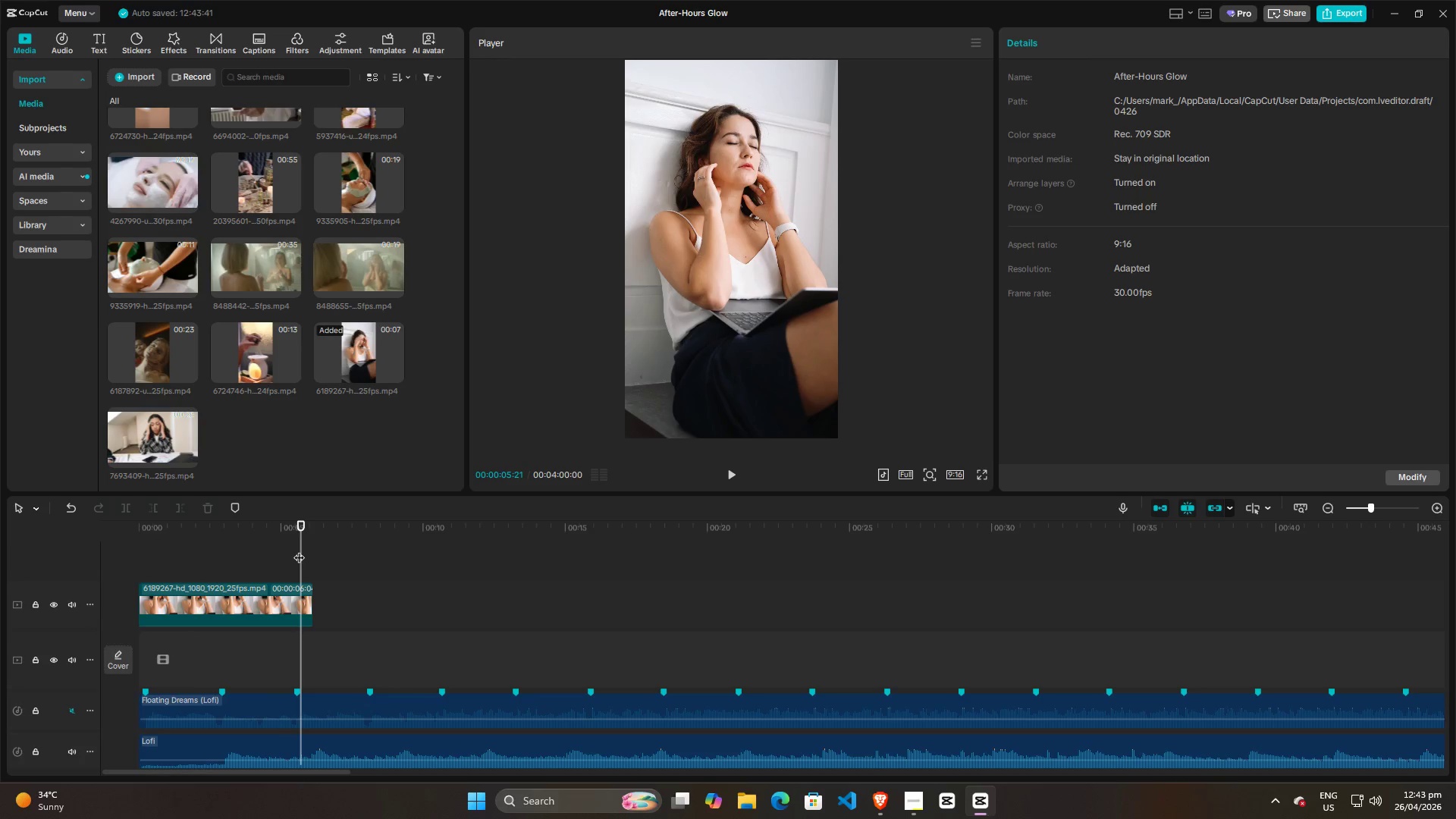 
left_click_drag(start_coordinate=[298, 550], to_coordinate=[155, 548])
 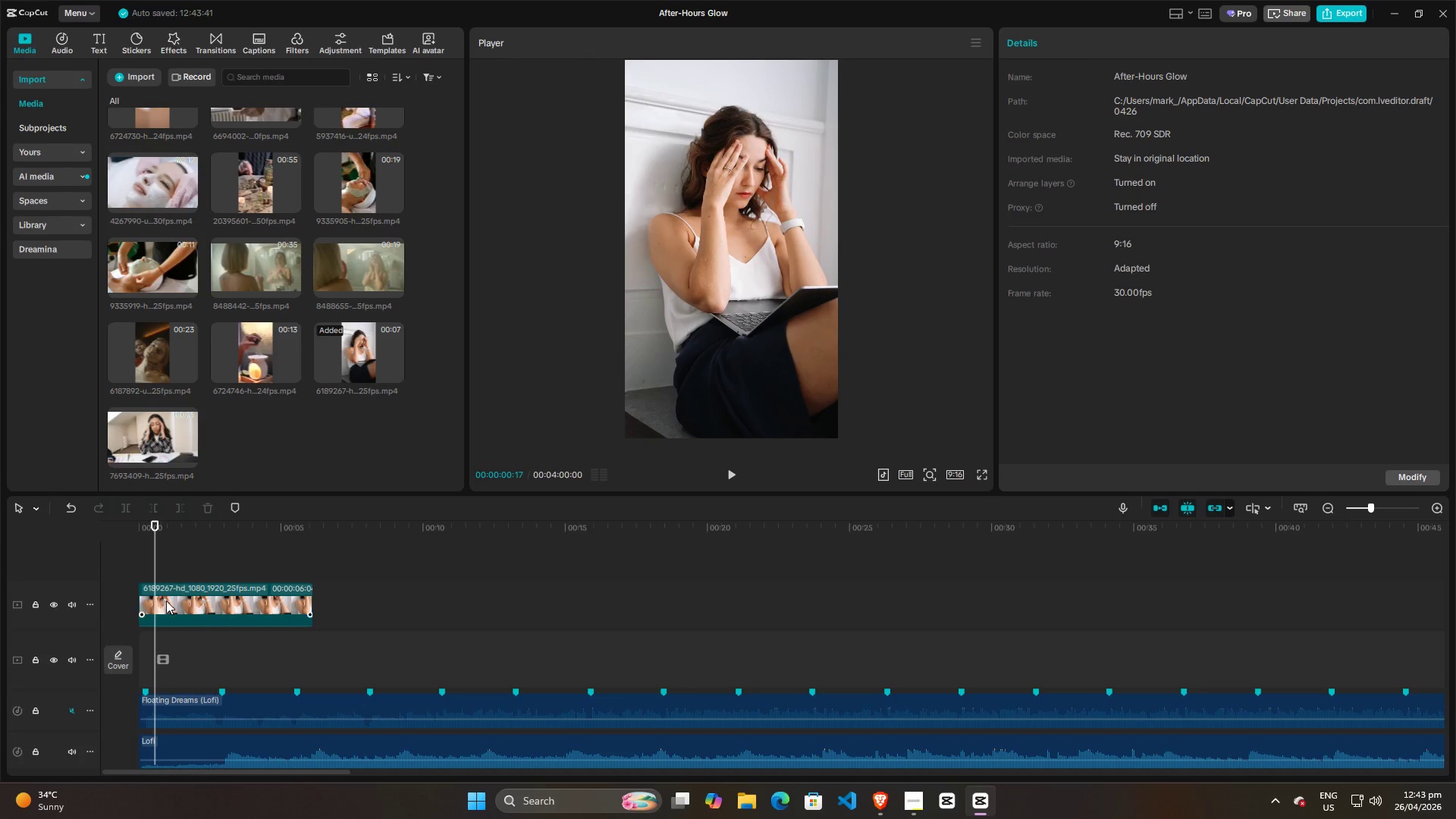 
left_click([166, 601])
 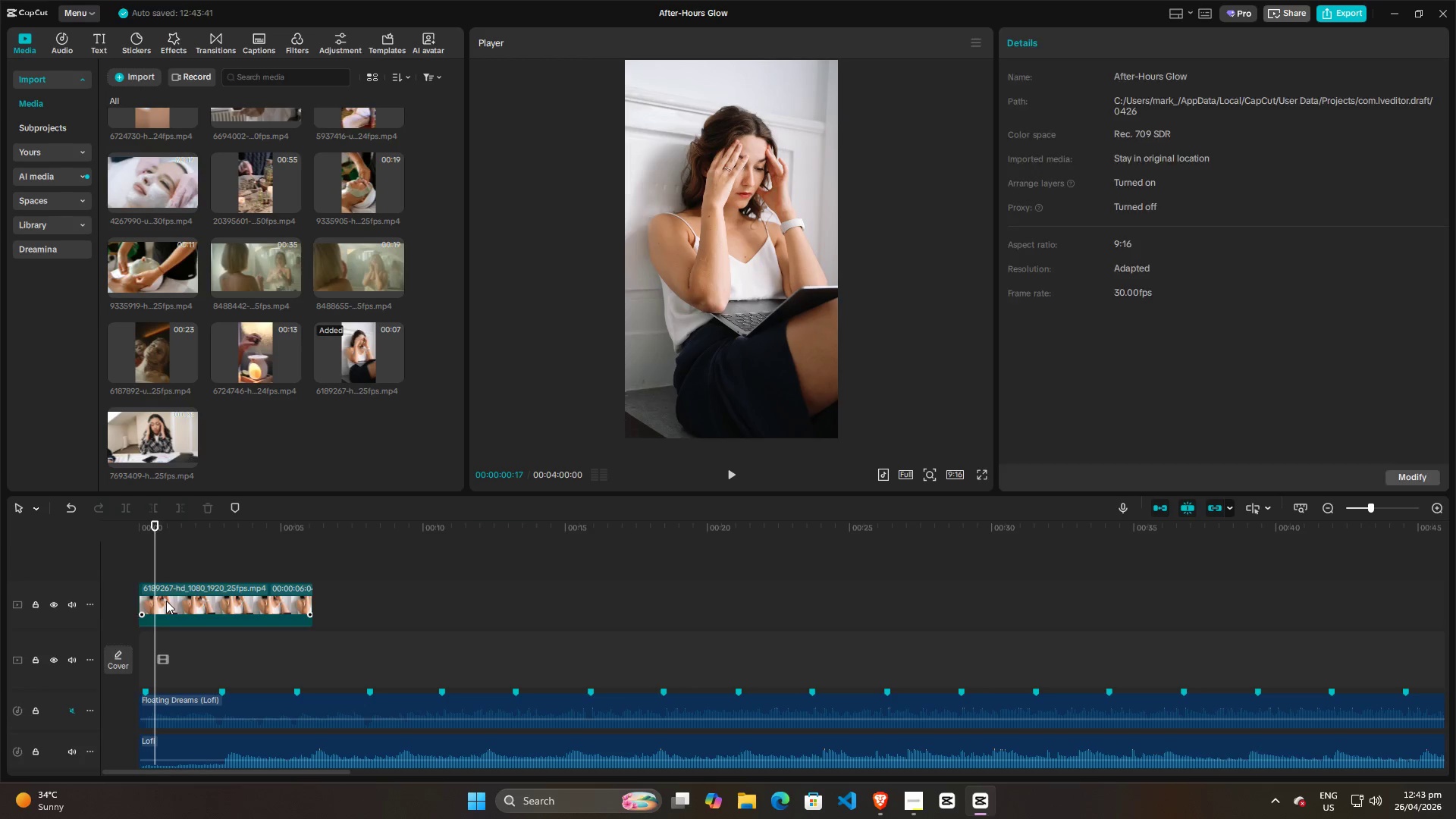 
key(Q)
 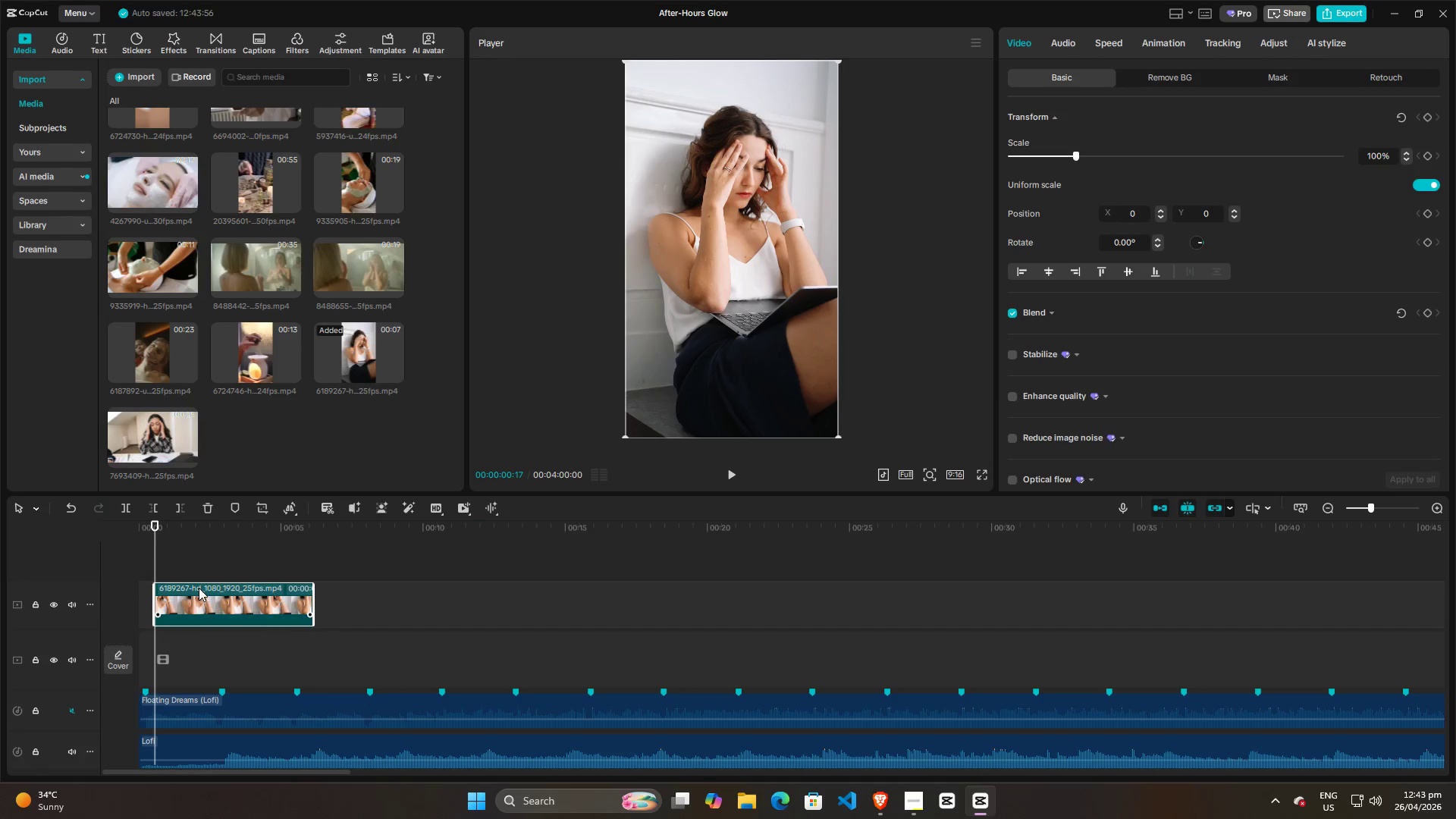 
left_click_drag(start_coordinate=[199, 588], to_coordinate=[183, 588])
 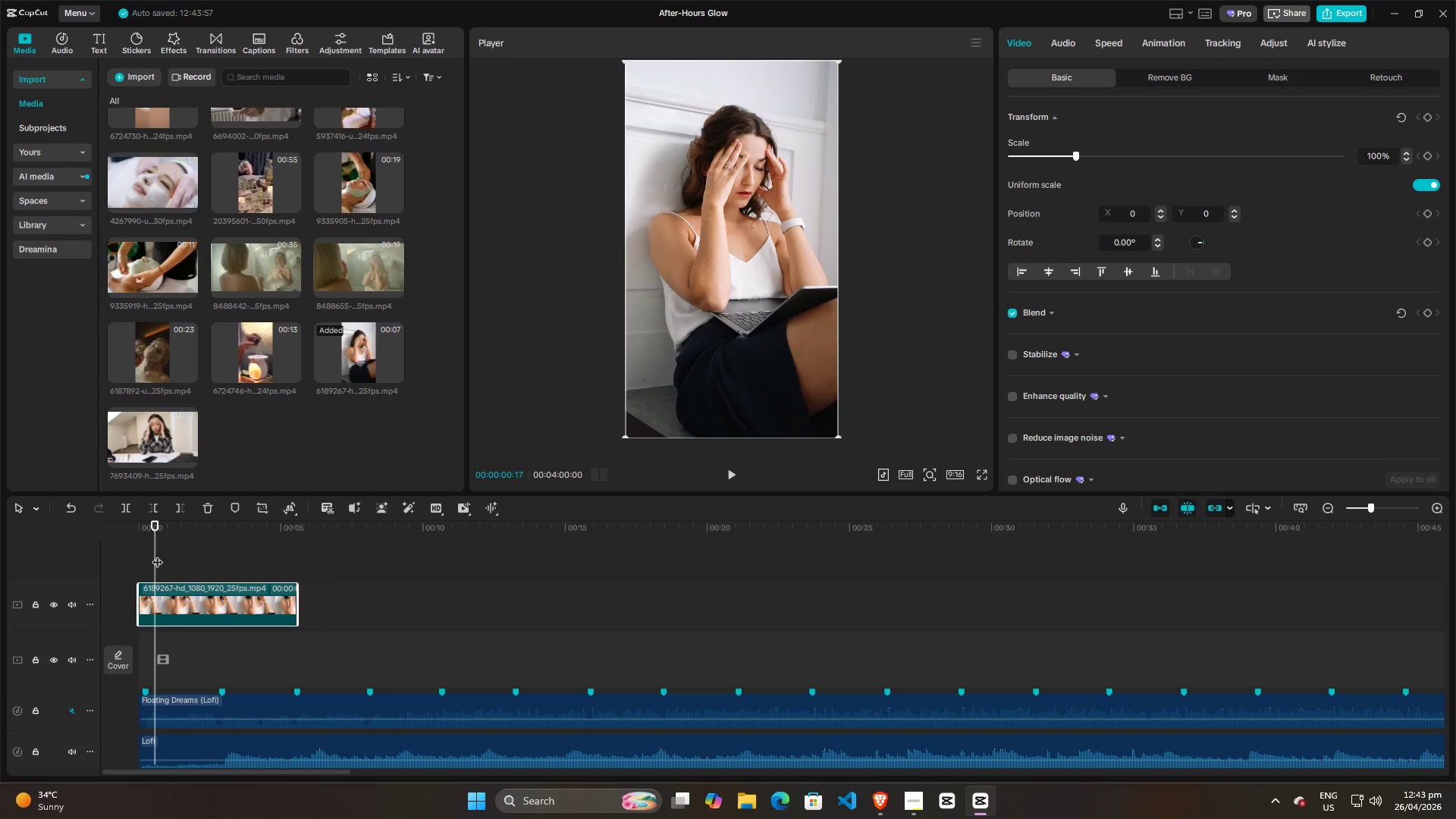 
left_click_drag(start_coordinate=[155, 554], to_coordinate=[139, 555])
 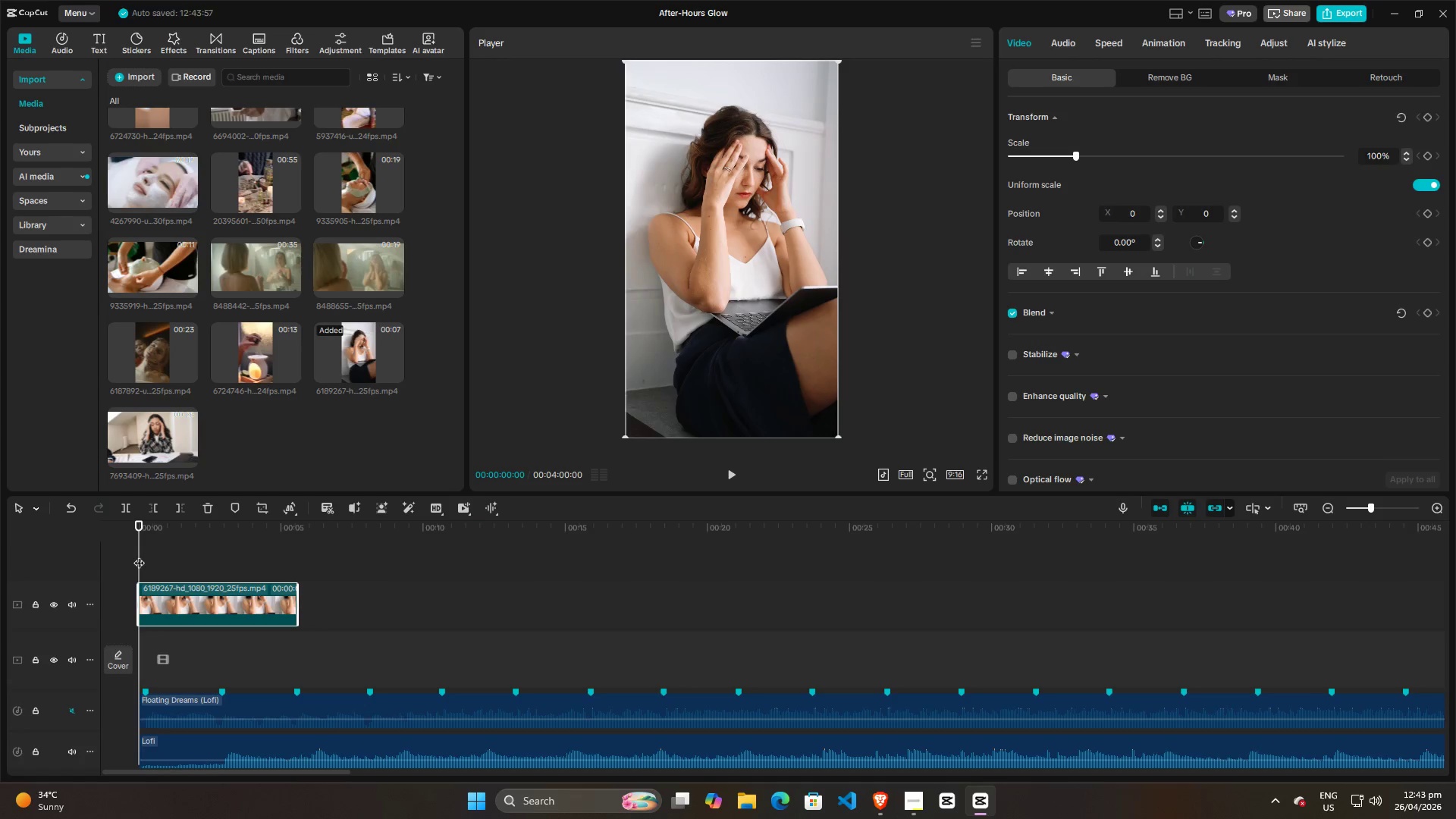 
key(Space)
 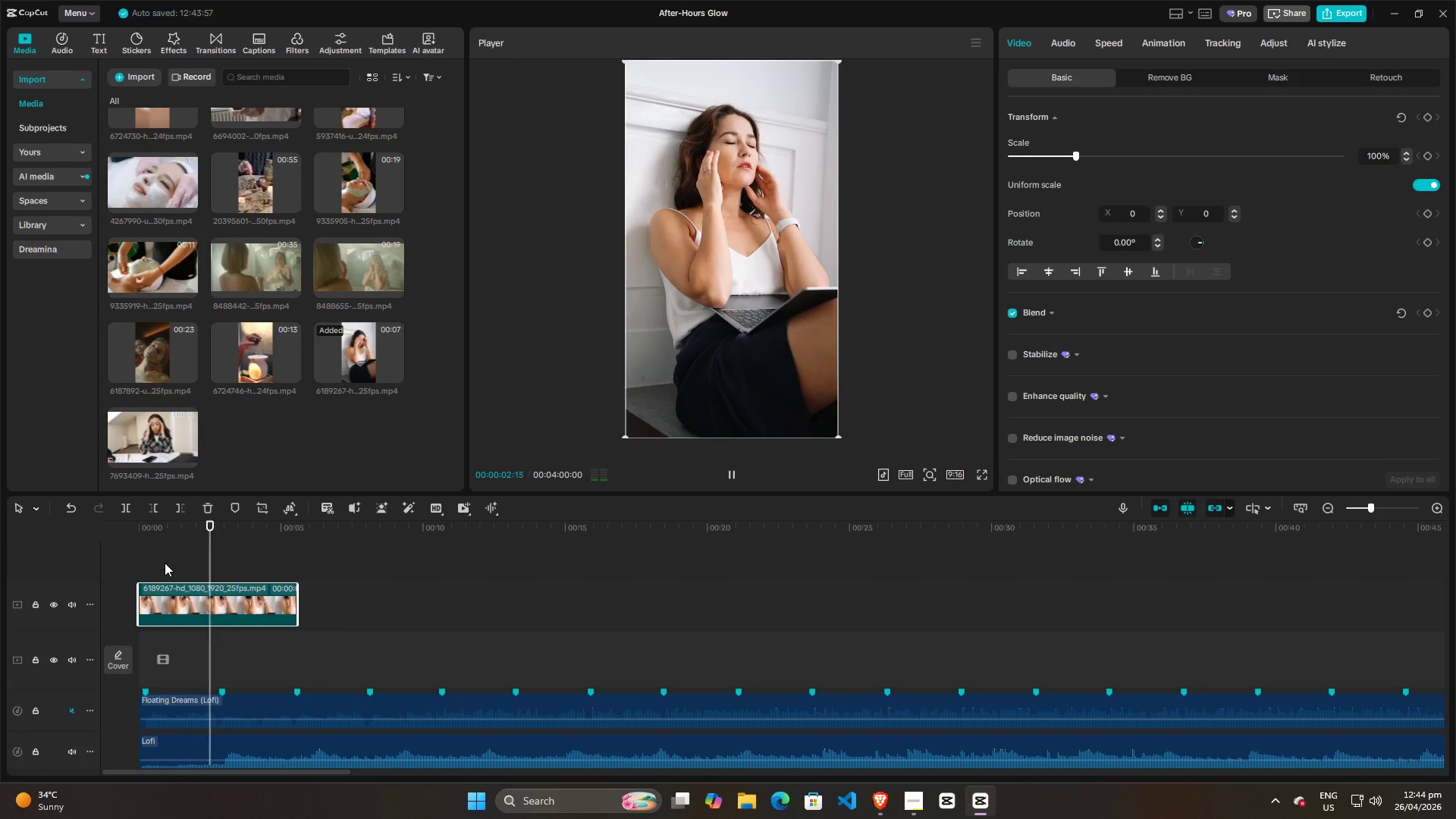 
key(Space)
 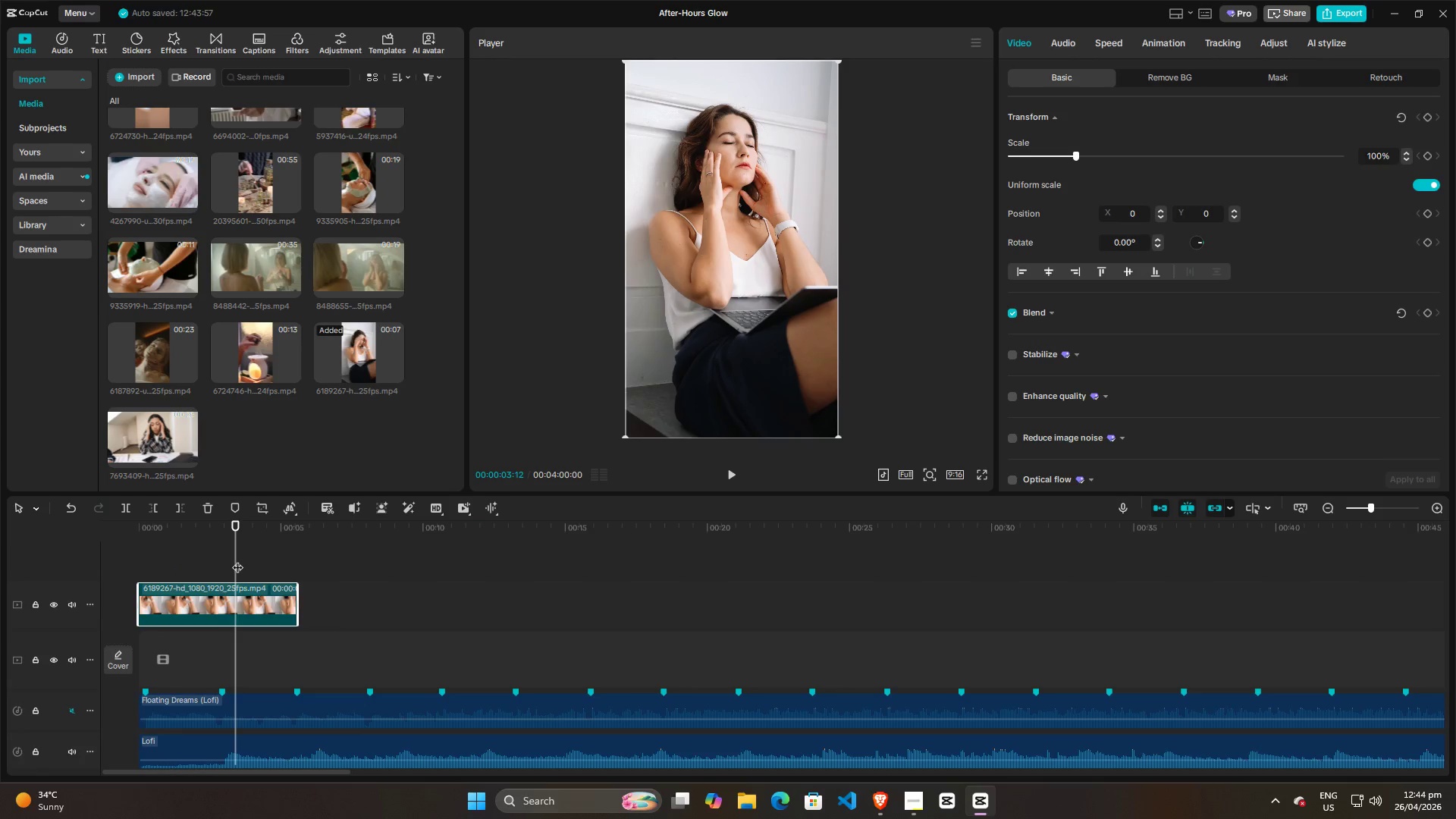 
left_click_drag(start_coordinate=[237, 560], to_coordinate=[140, 560])
 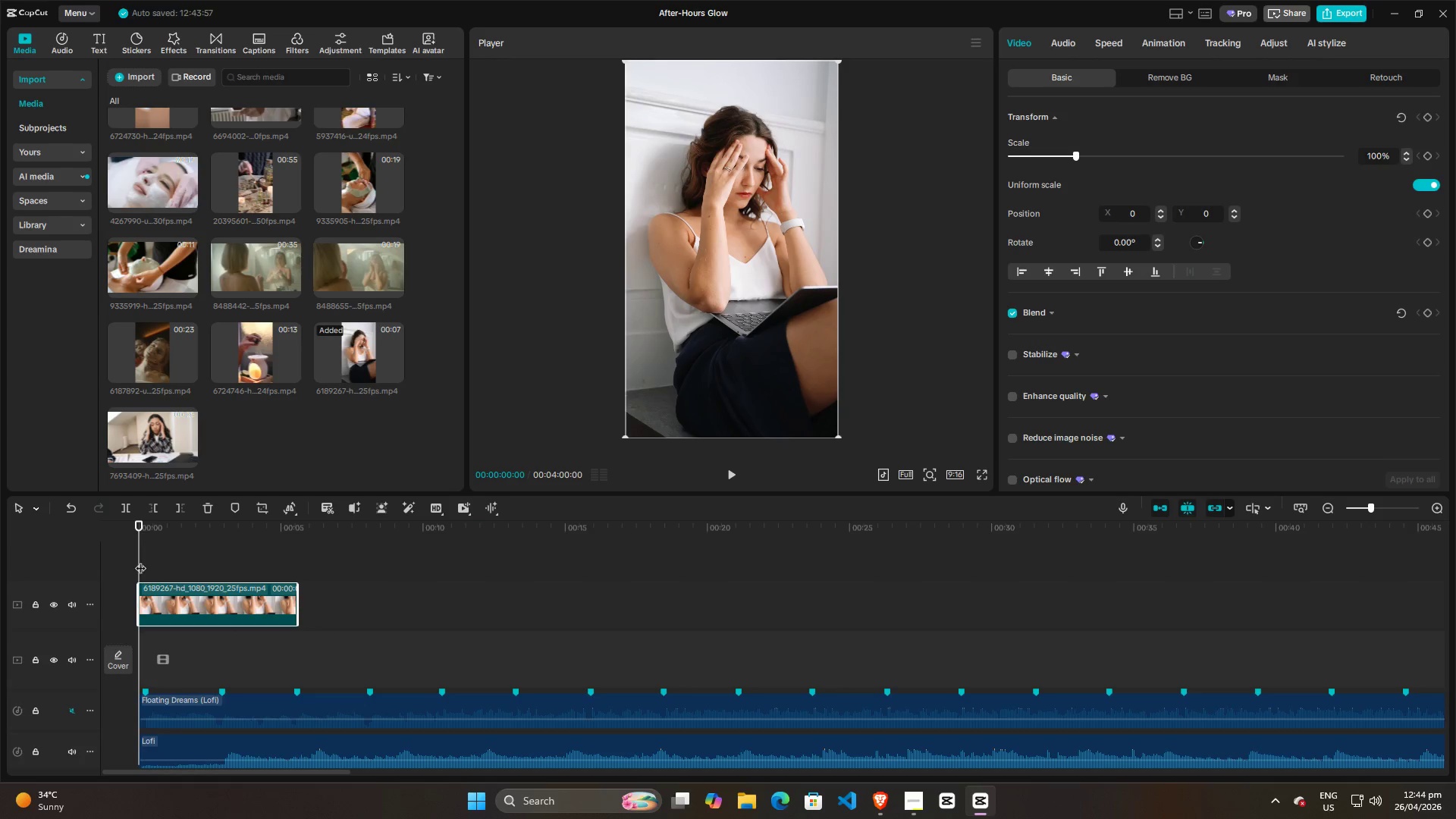 
left_click_drag(start_coordinate=[137, 555], to_coordinate=[170, 560])
 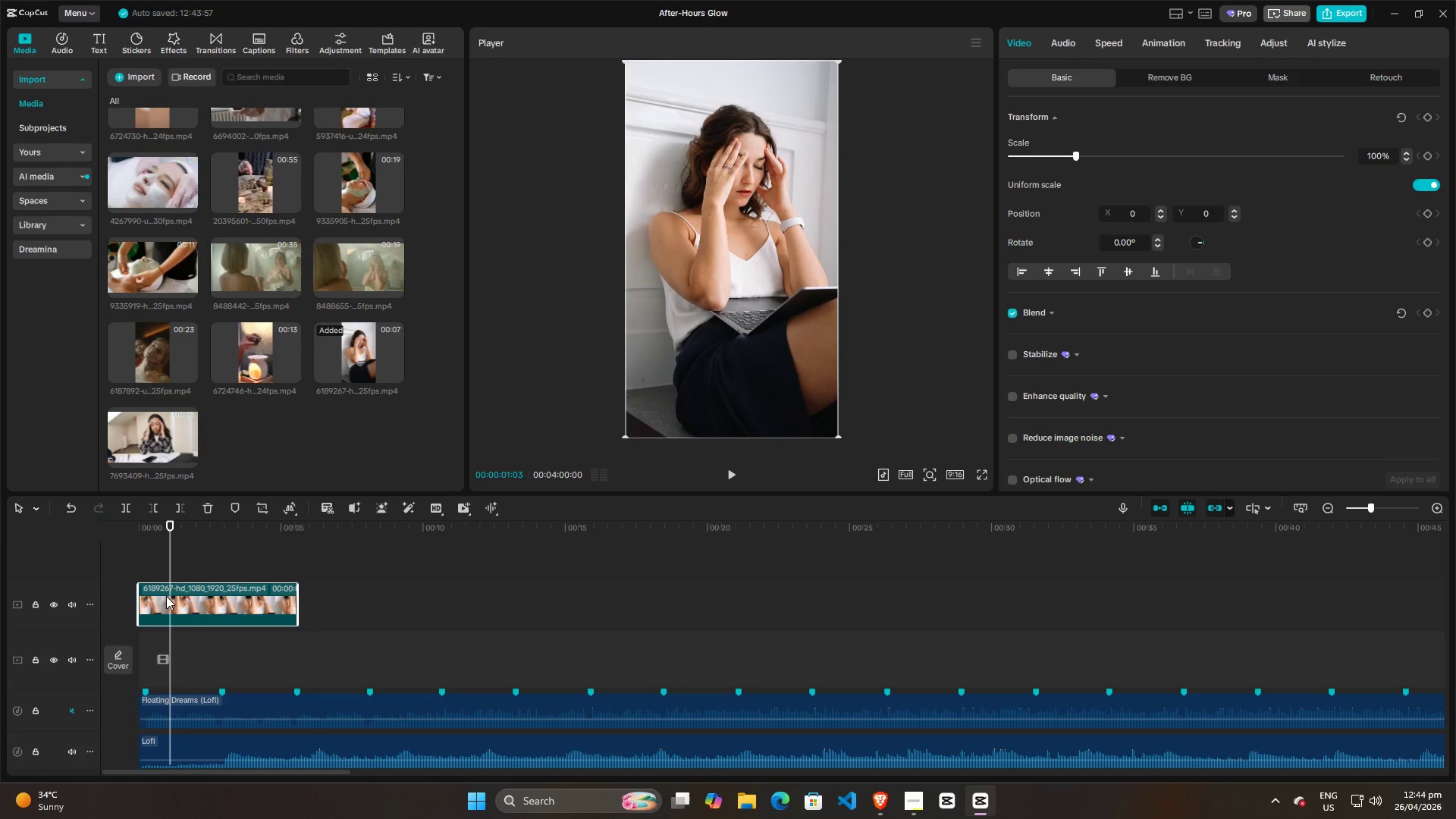 
left_click([166, 596])
 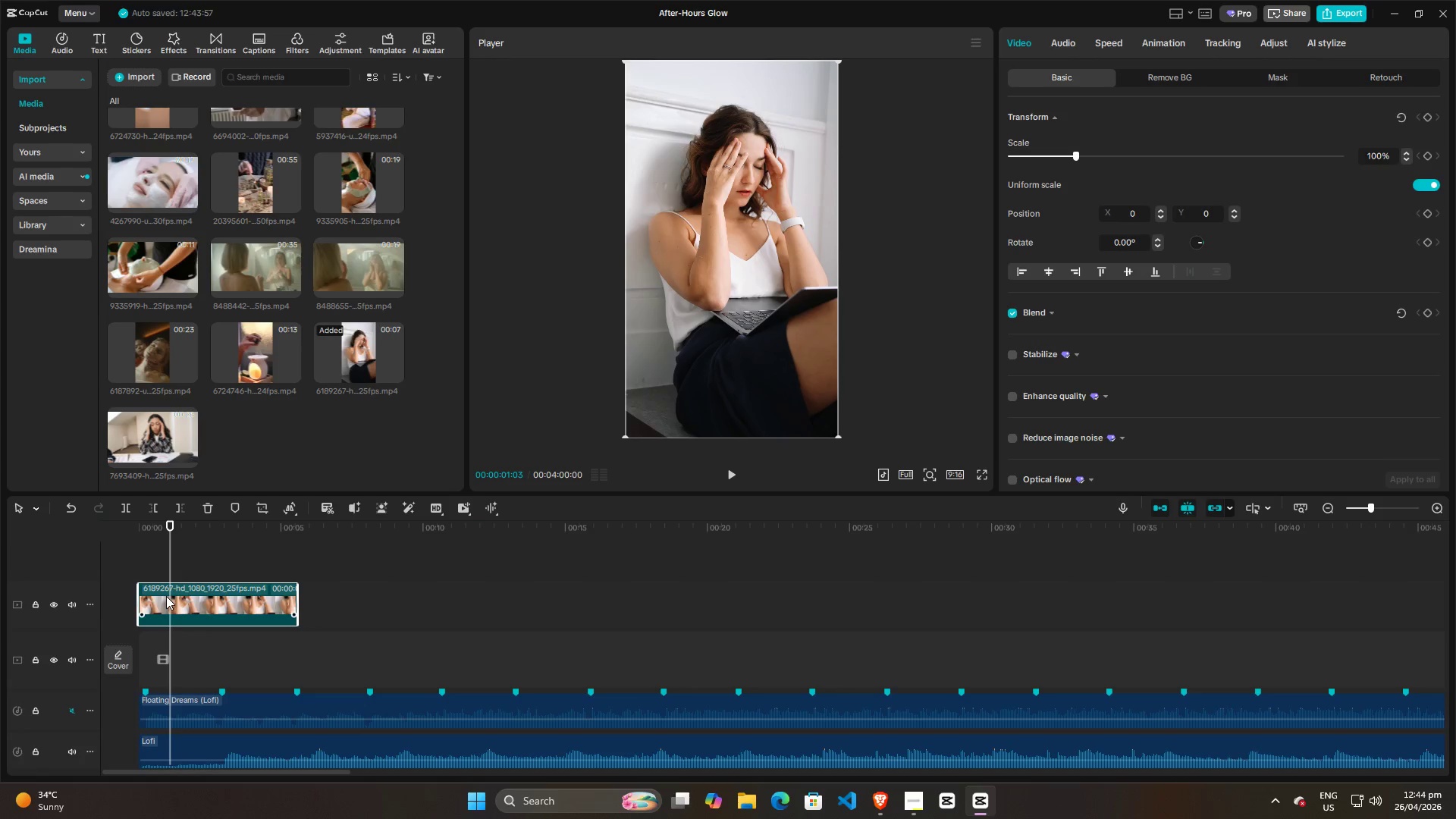 
key(Q)
 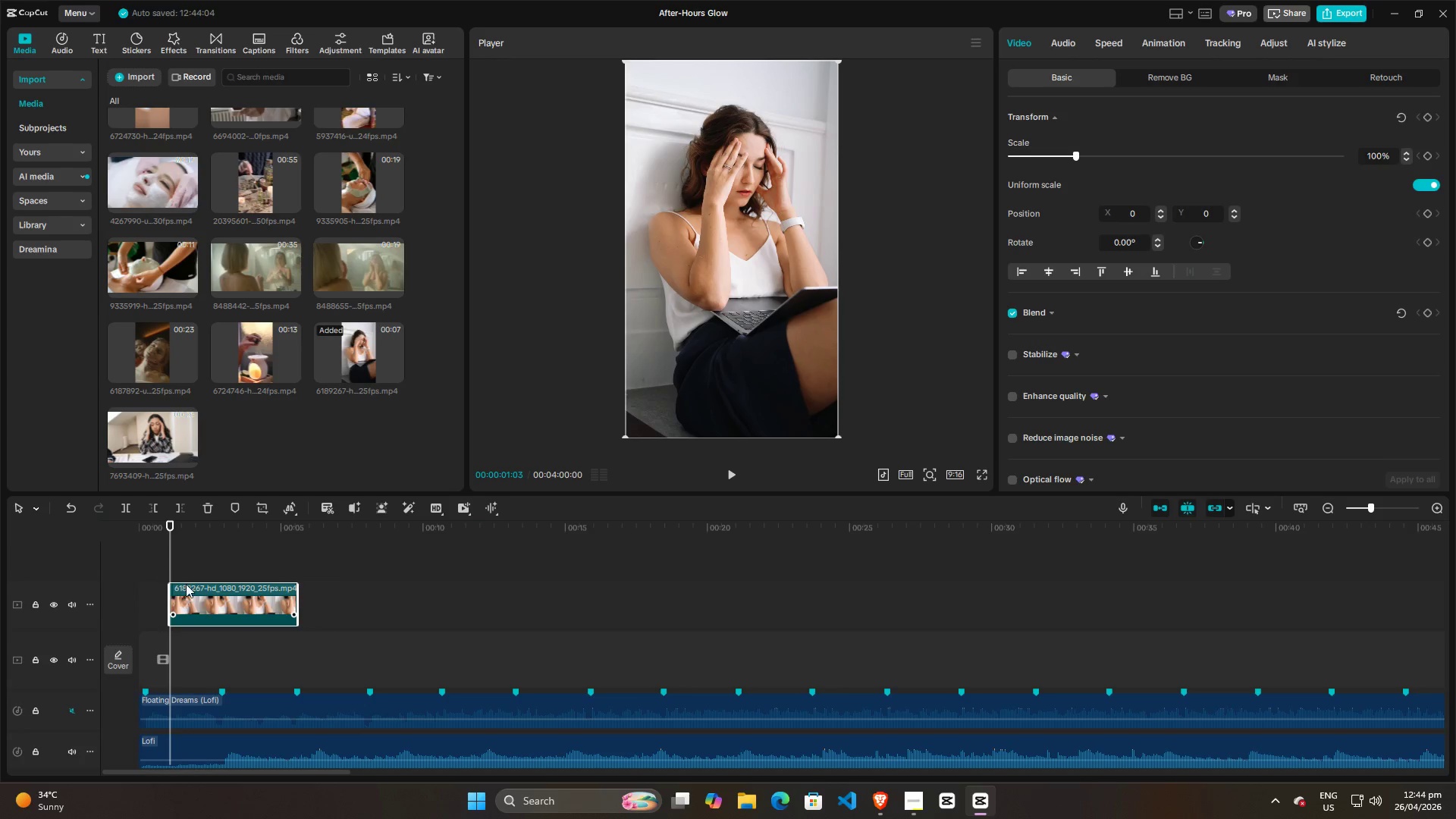 
left_click_drag(start_coordinate=[191, 590], to_coordinate=[170, 590])
 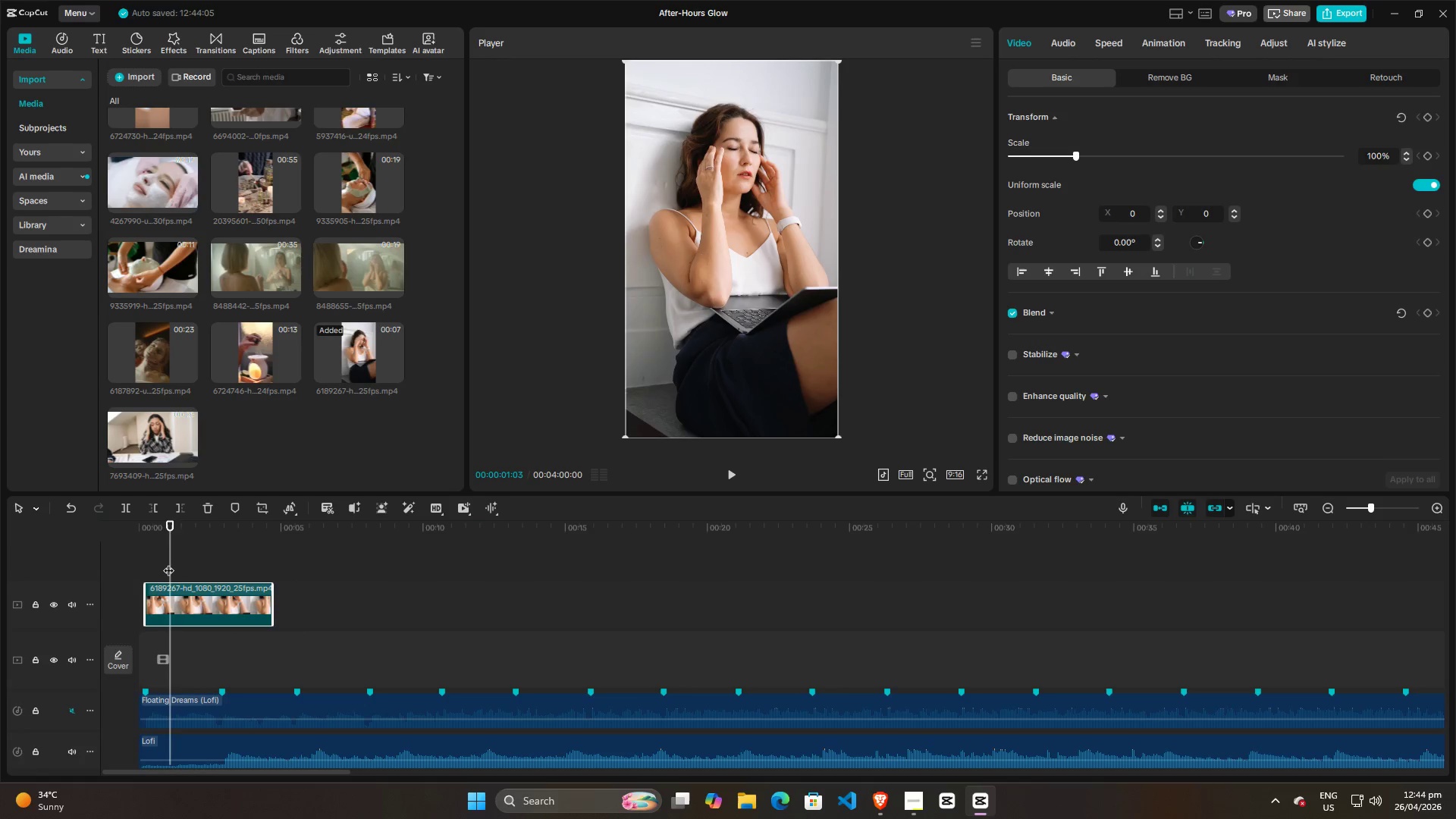 
left_click_drag(start_coordinate=[168, 563], to_coordinate=[187, 570])
 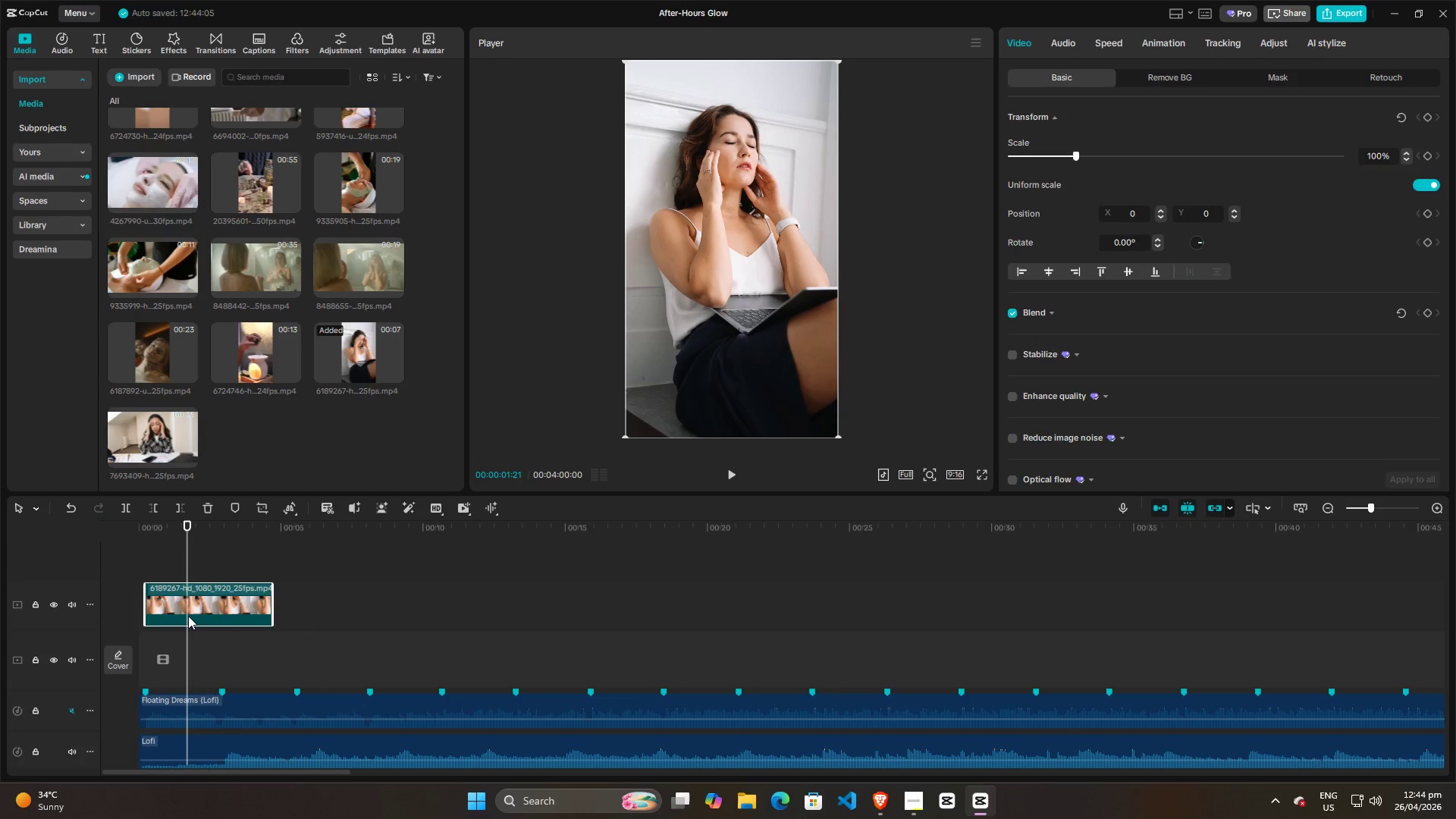 
left_click_drag(start_coordinate=[189, 615], to_coordinate=[177, 610])
 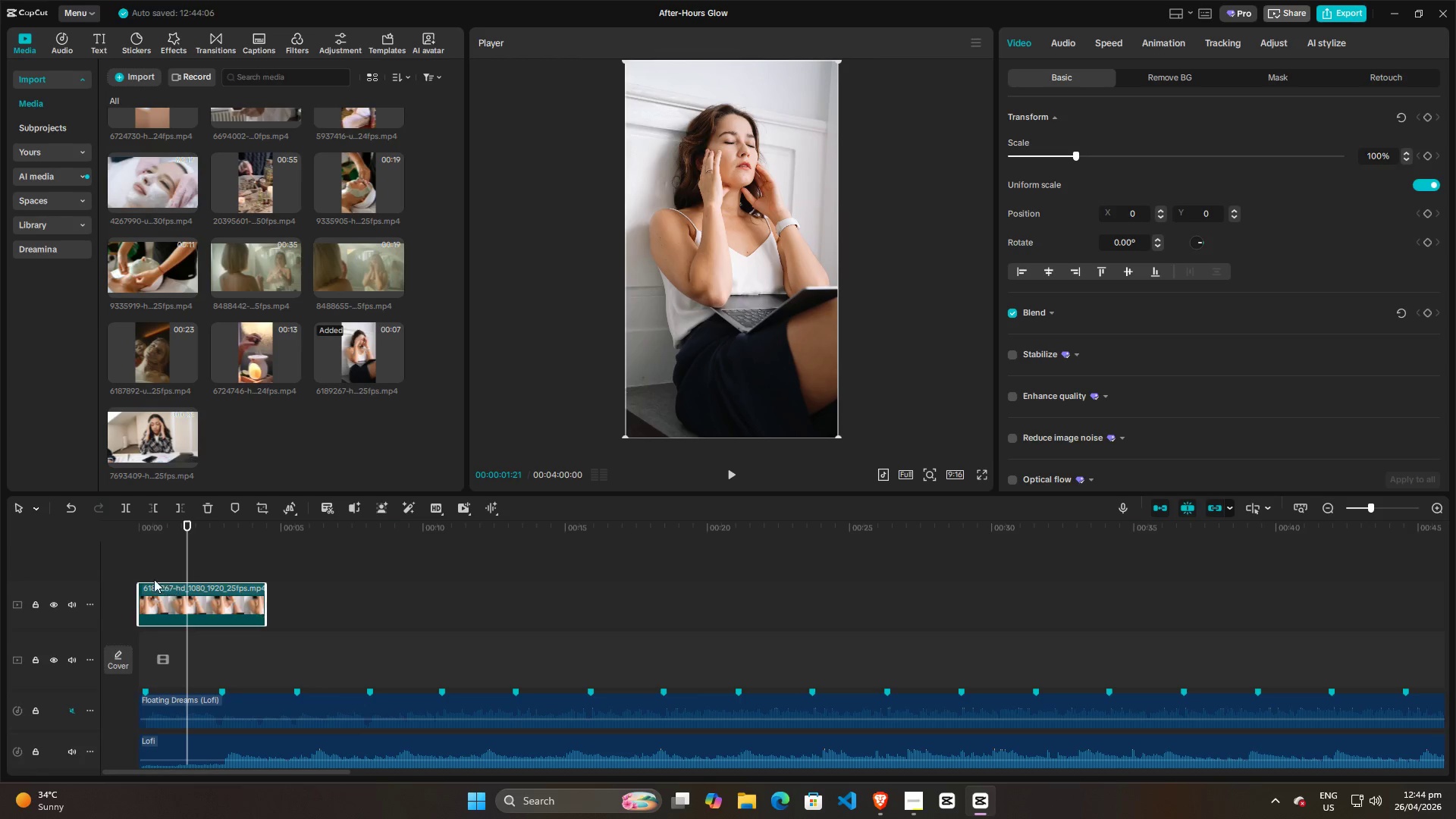 
left_click([143, 567])
 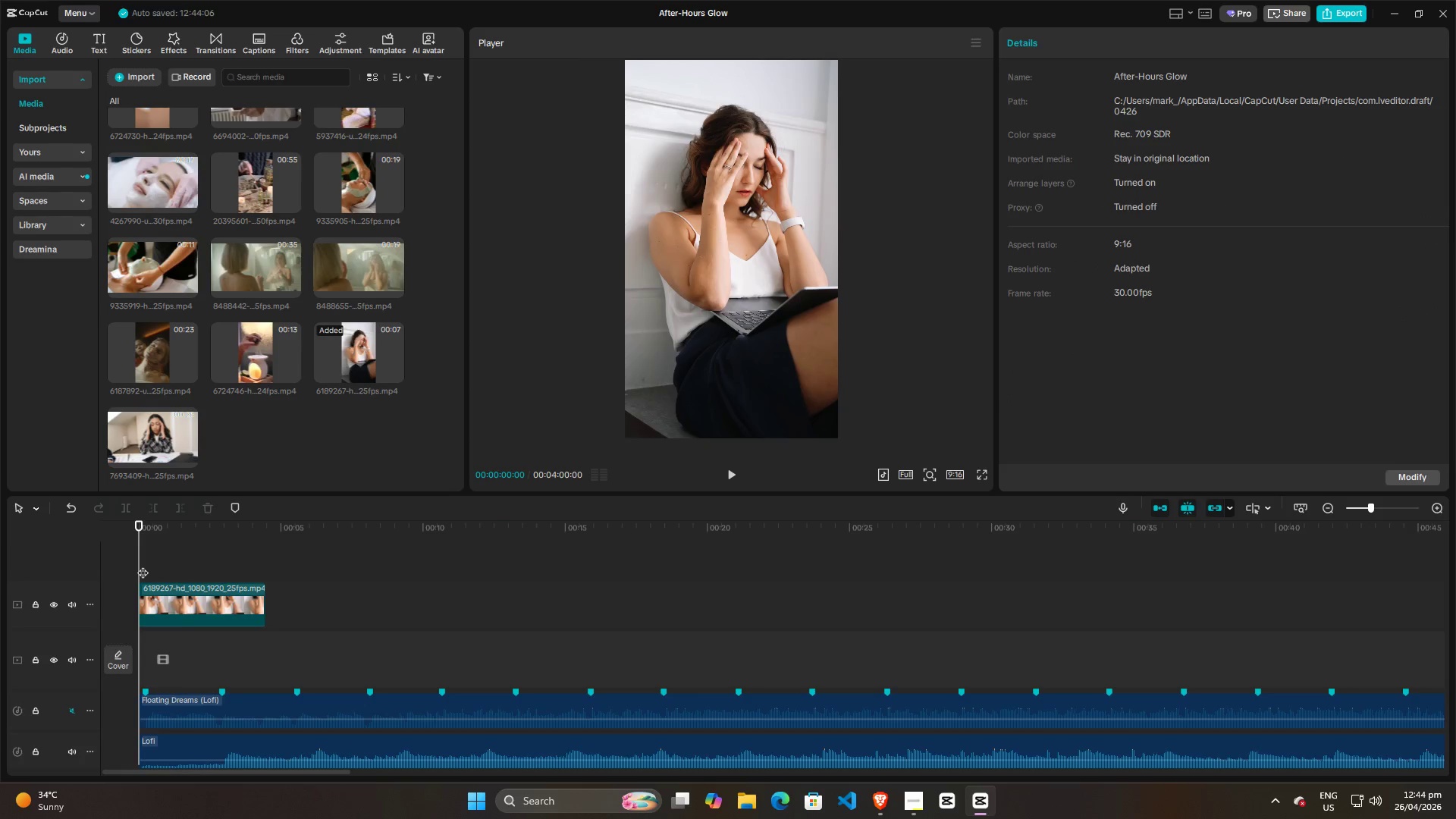 
left_click_drag(start_coordinate=[143, 565], to_coordinate=[124, 563])
 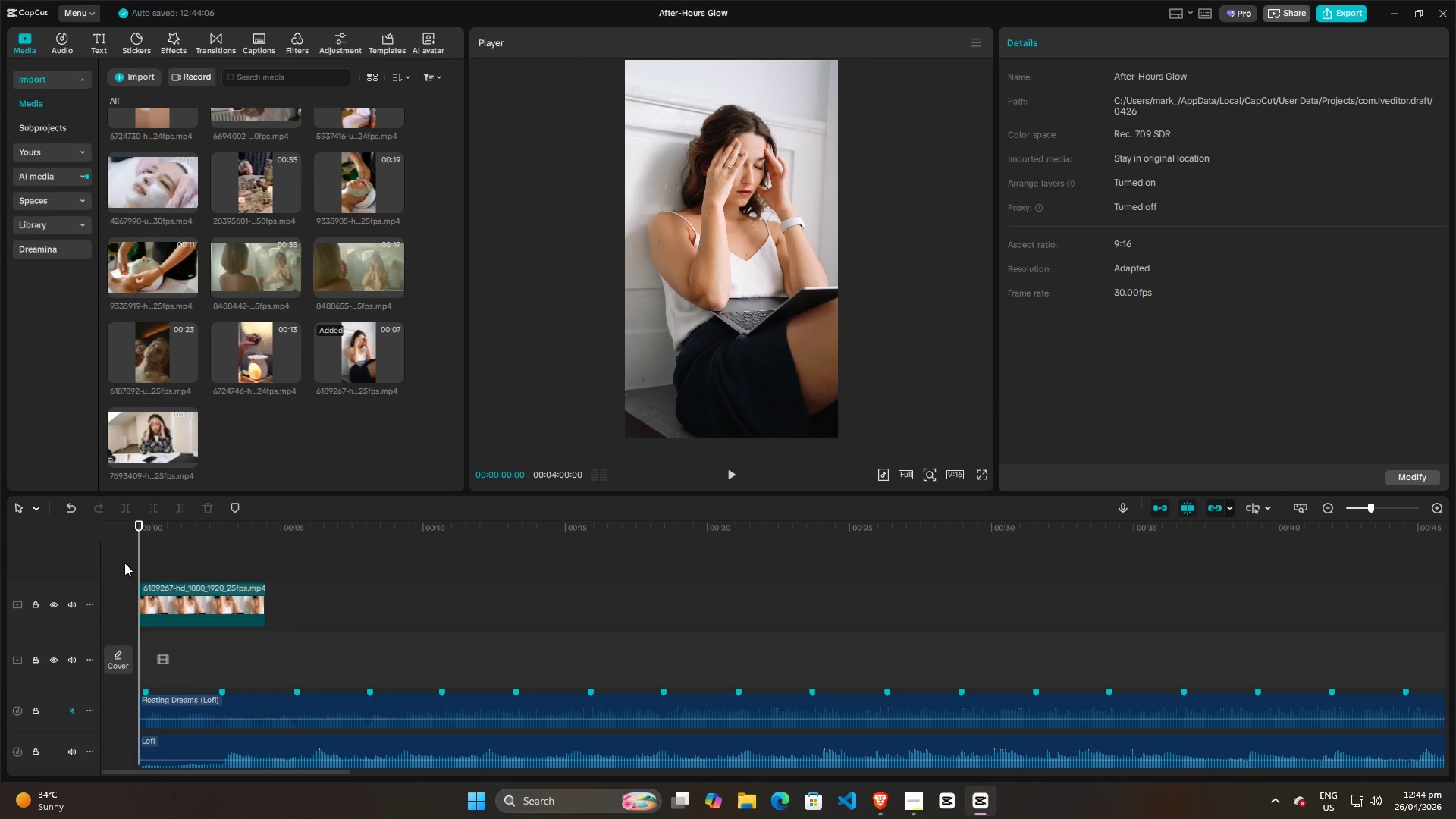 
key(Space)
 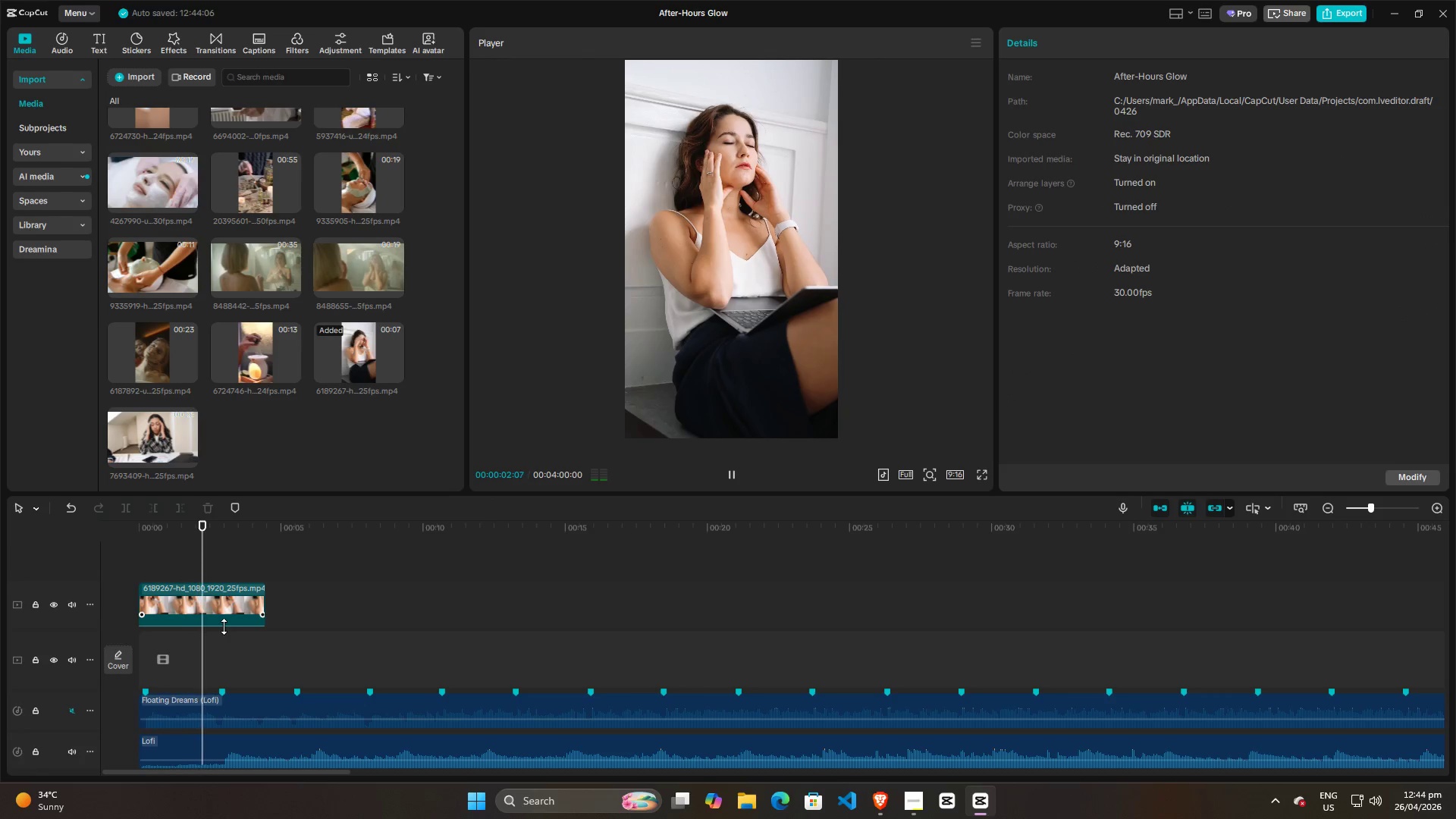 
key(Space)
 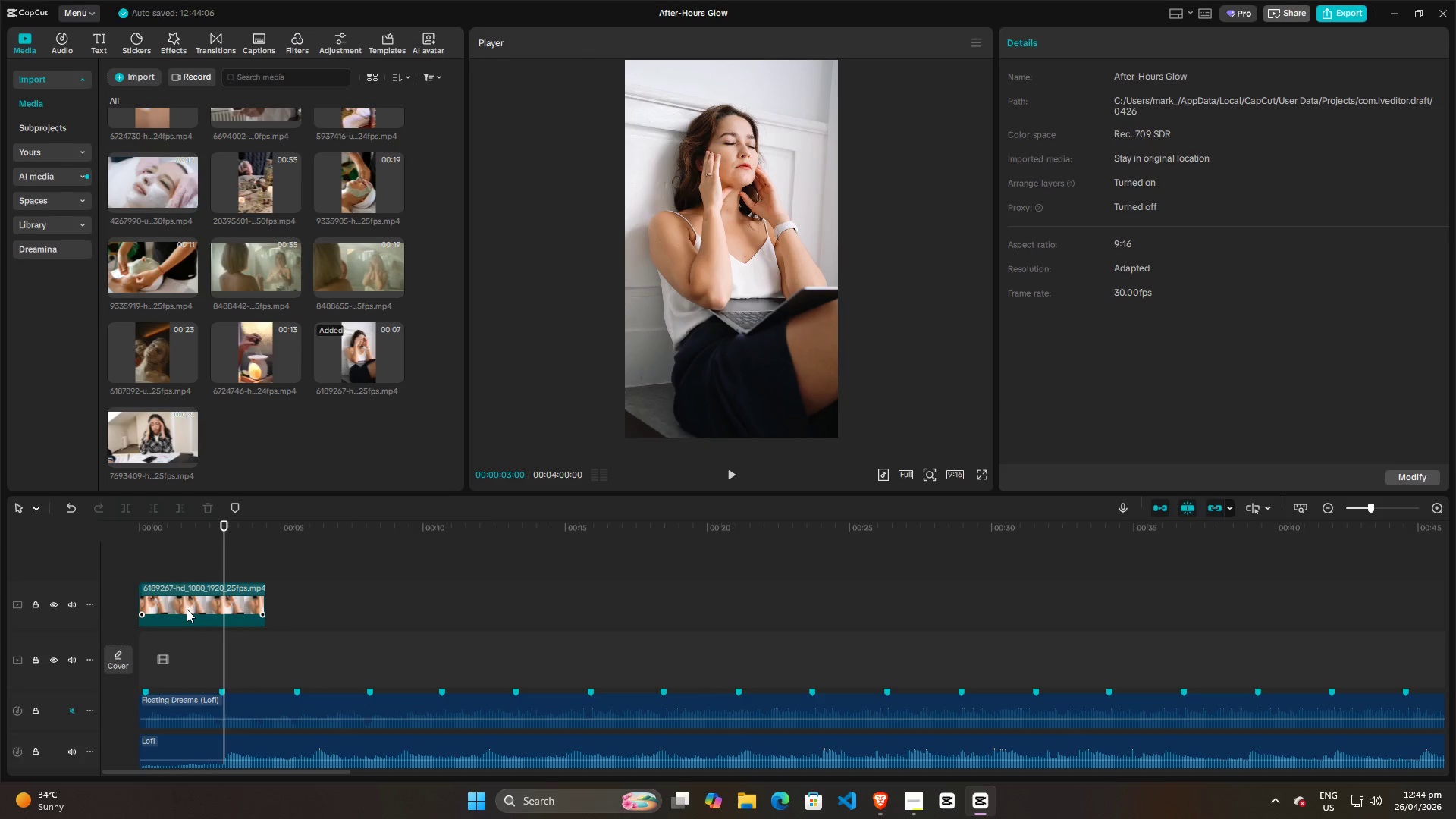 
left_click_drag(start_coordinate=[183, 609], to_coordinate=[206, 610])
 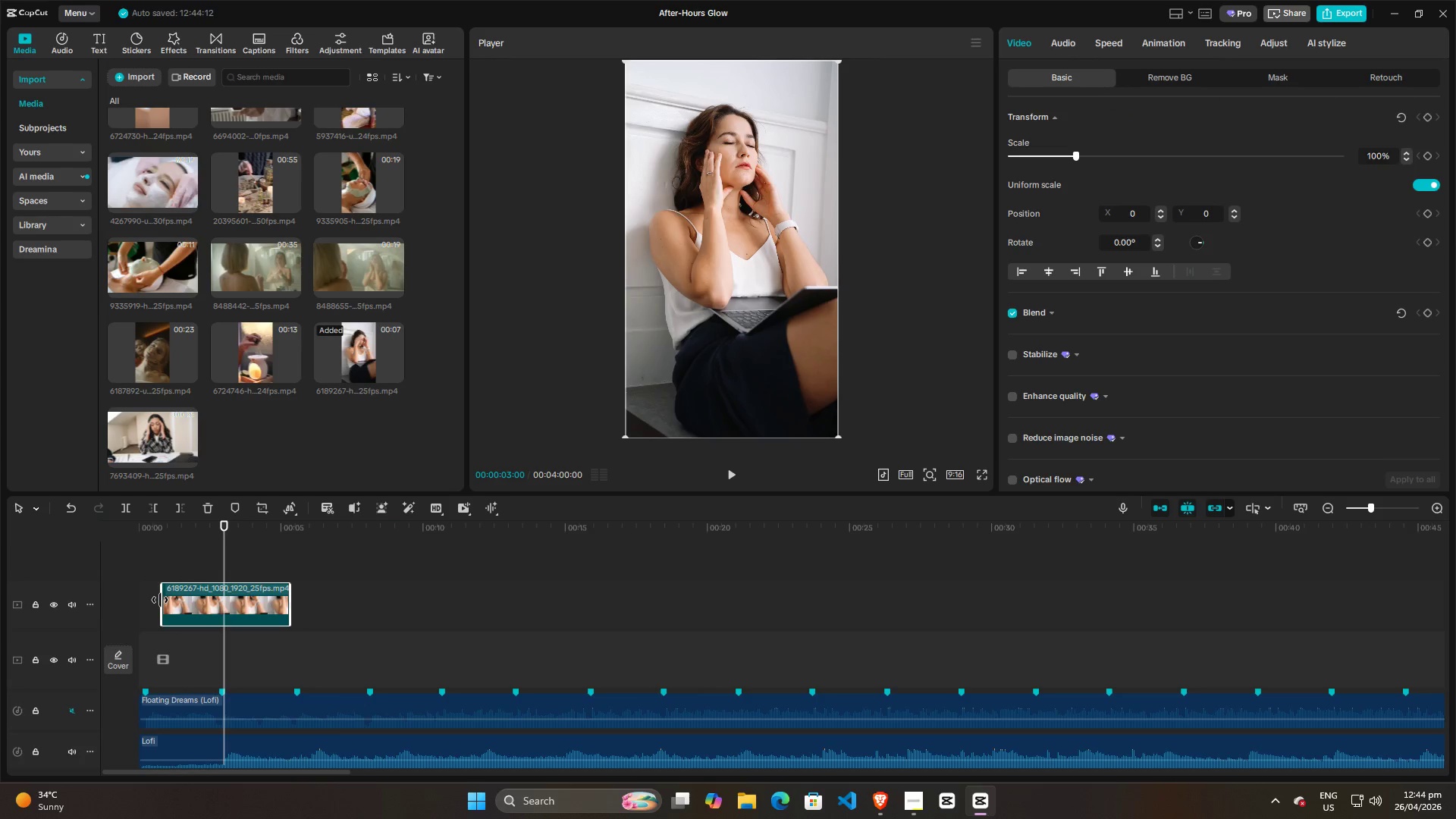 
left_click_drag(start_coordinate=[160, 600], to_coordinate=[149, 600])
 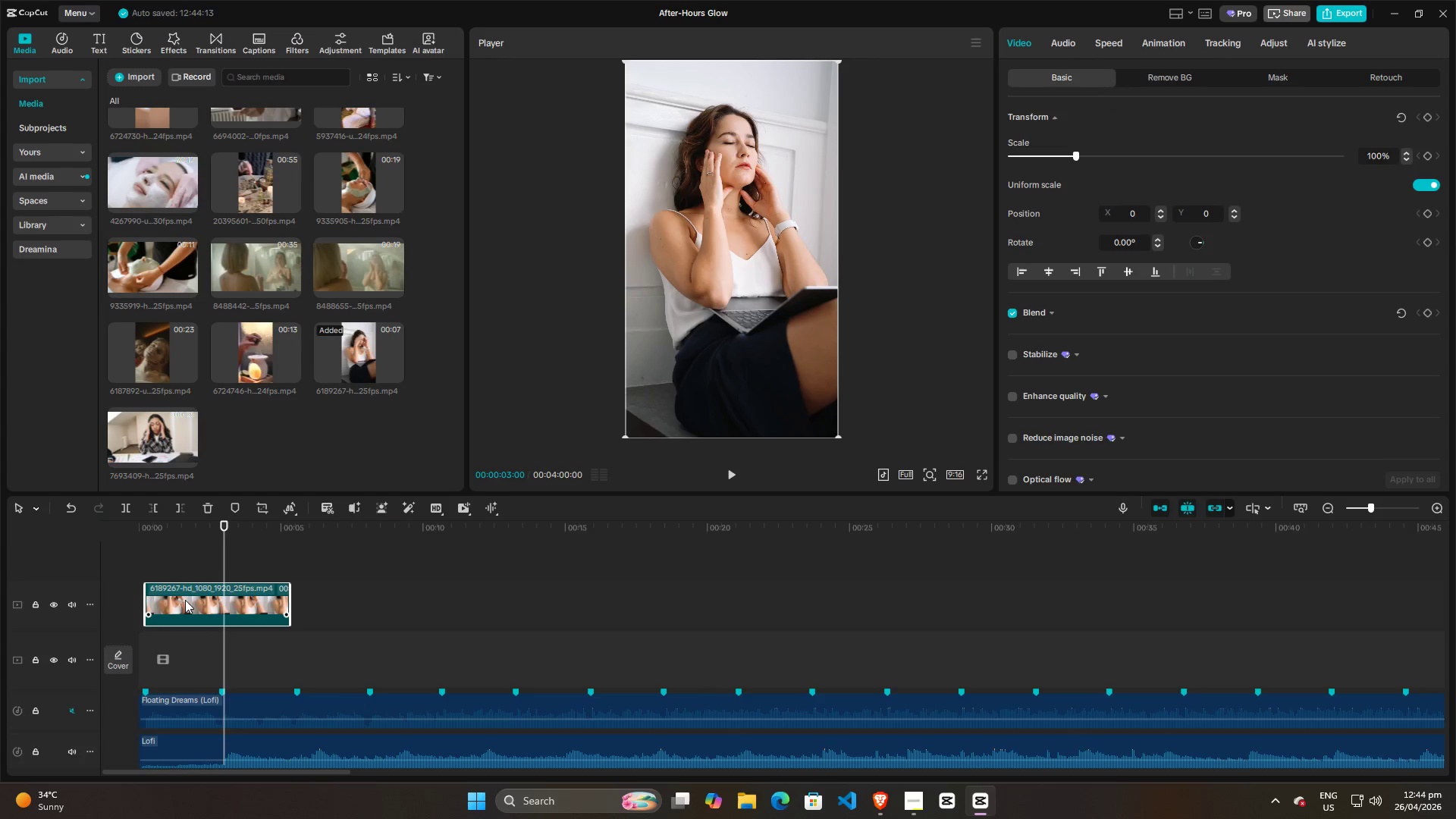 
left_click([187, 600])
 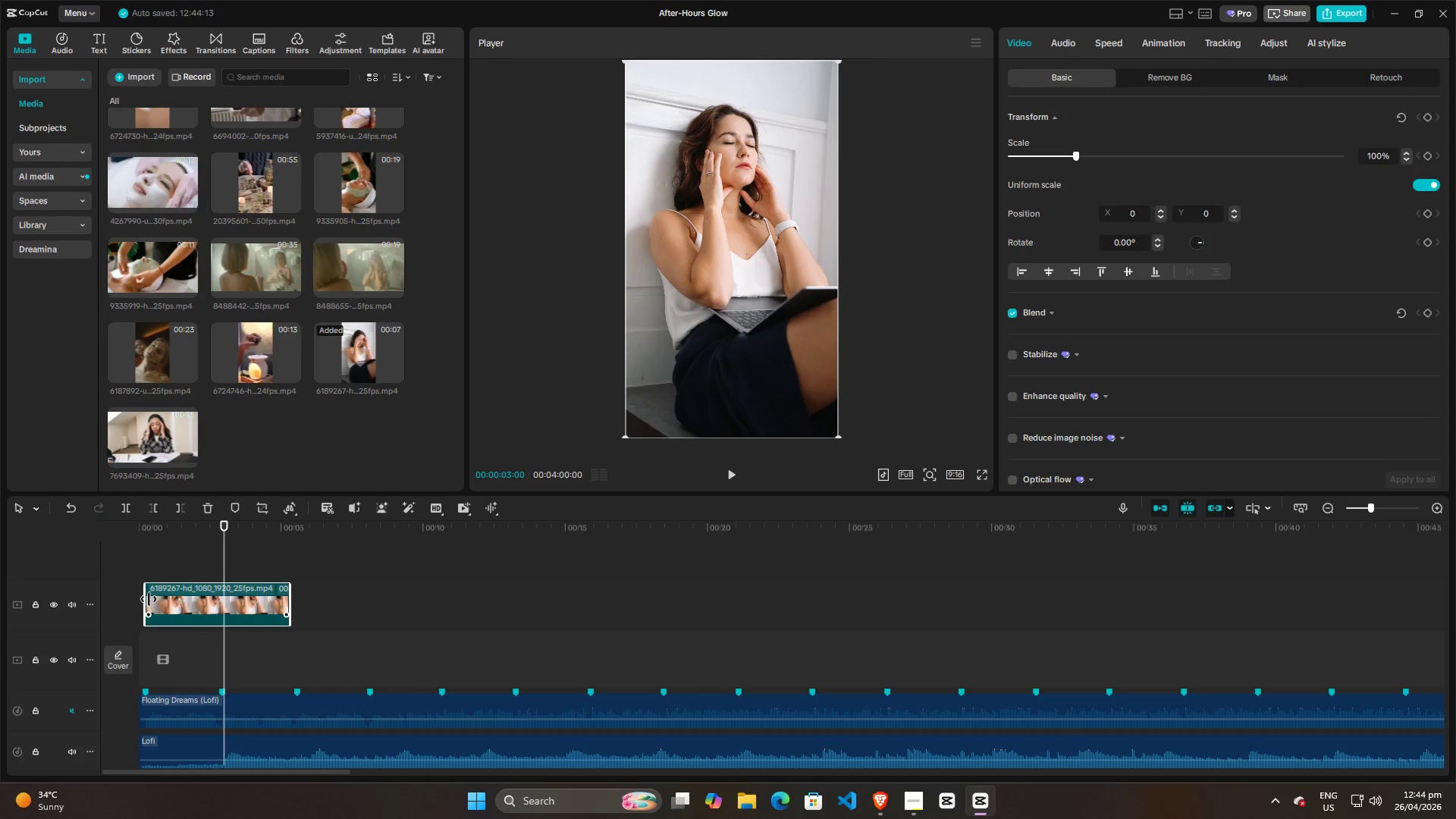 
left_click_drag(start_coordinate=[147, 599], to_coordinate=[152, 599])
 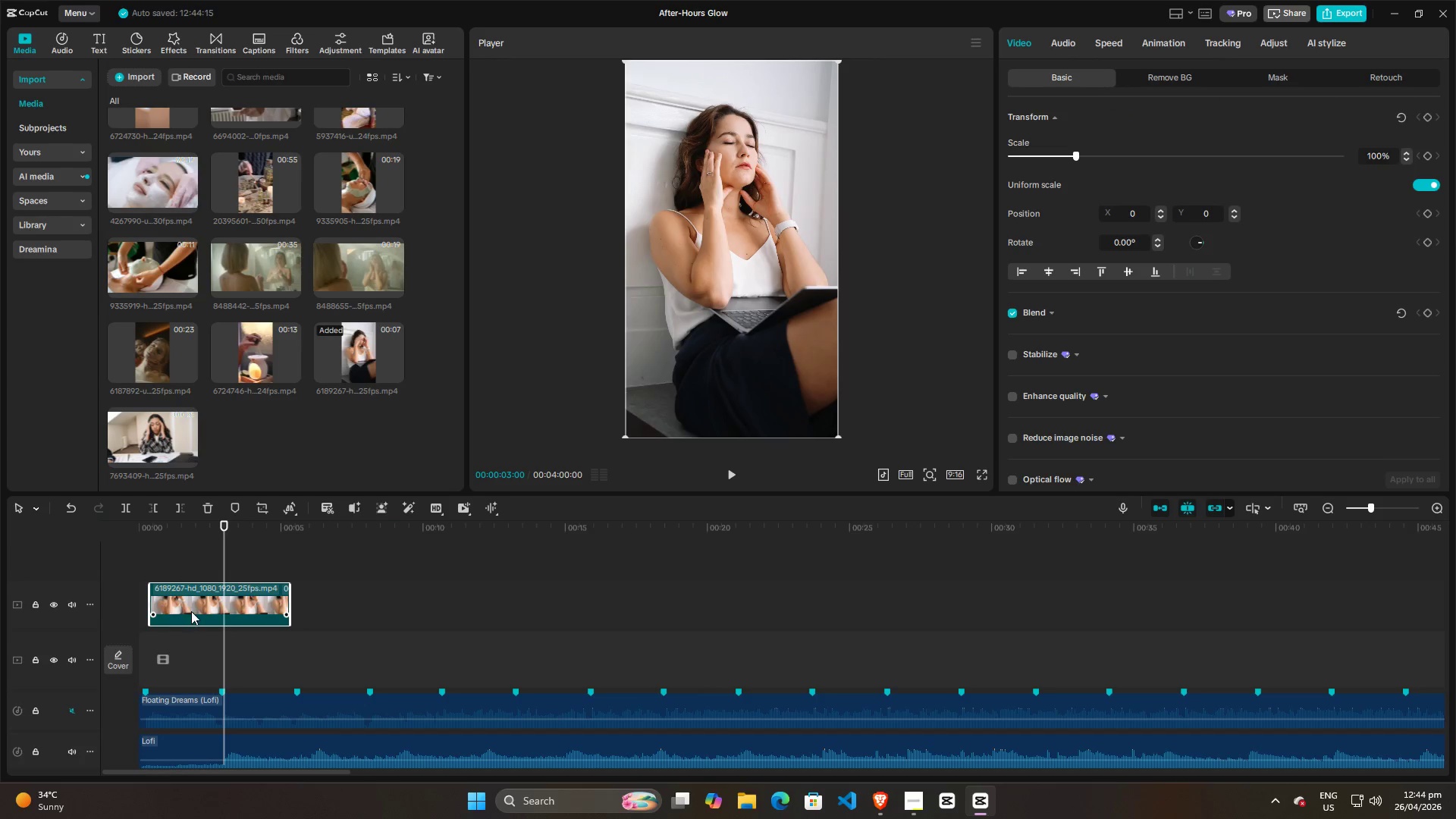 
left_click_drag(start_coordinate=[191, 611], to_coordinate=[183, 612])
 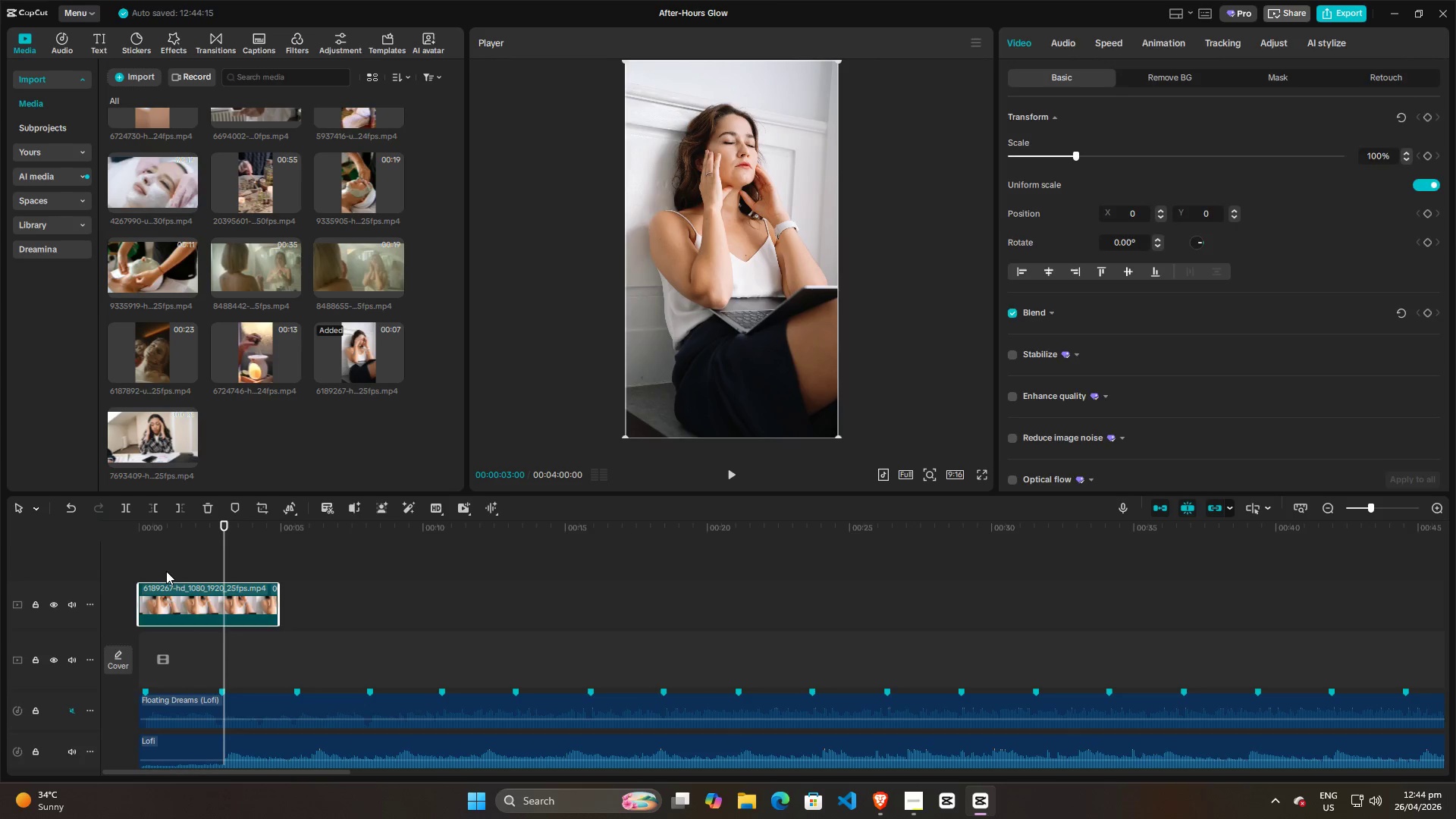 
left_click([162, 570])
 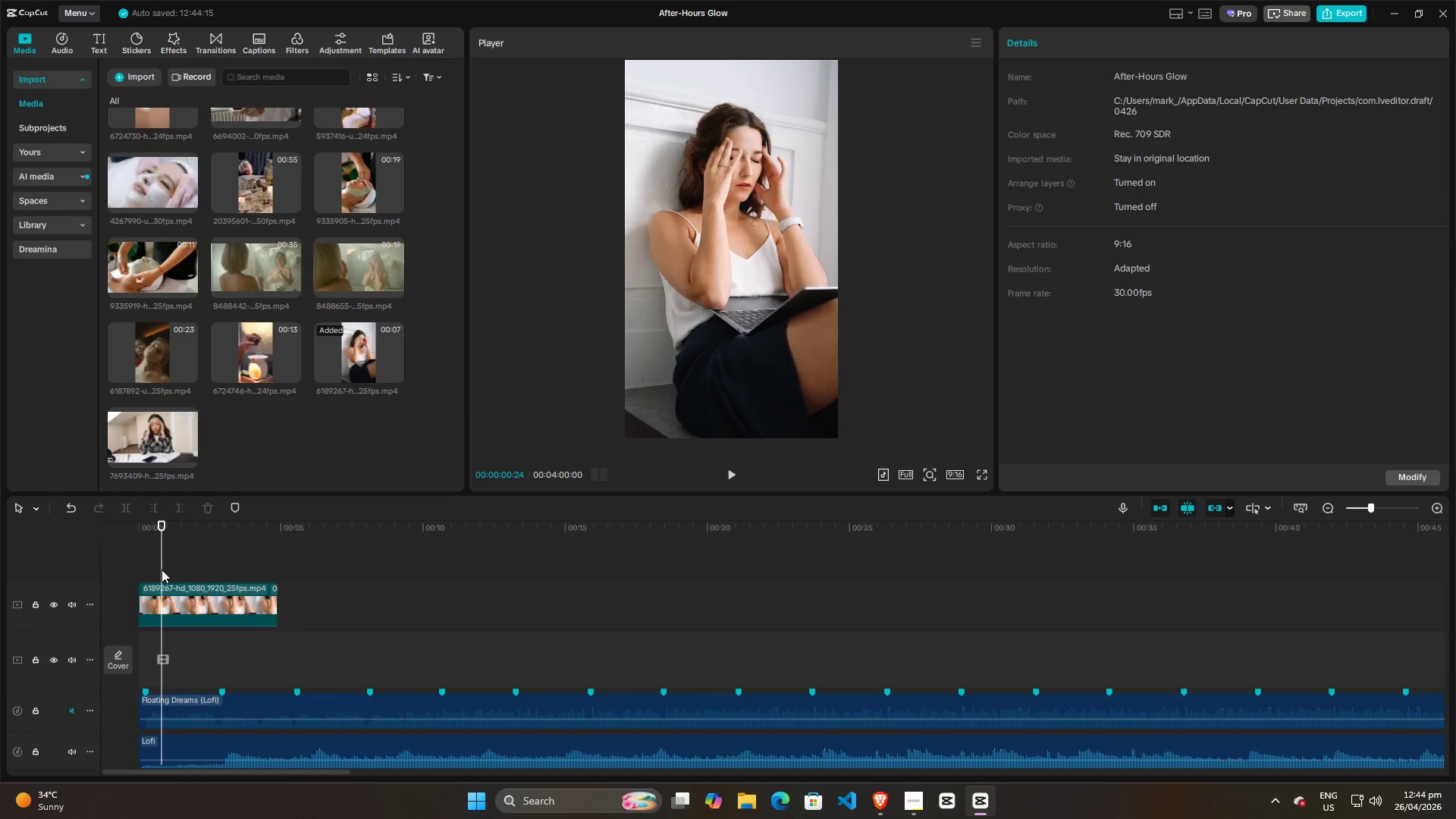 
left_click_drag(start_coordinate=[162, 570], to_coordinate=[140, 570])
 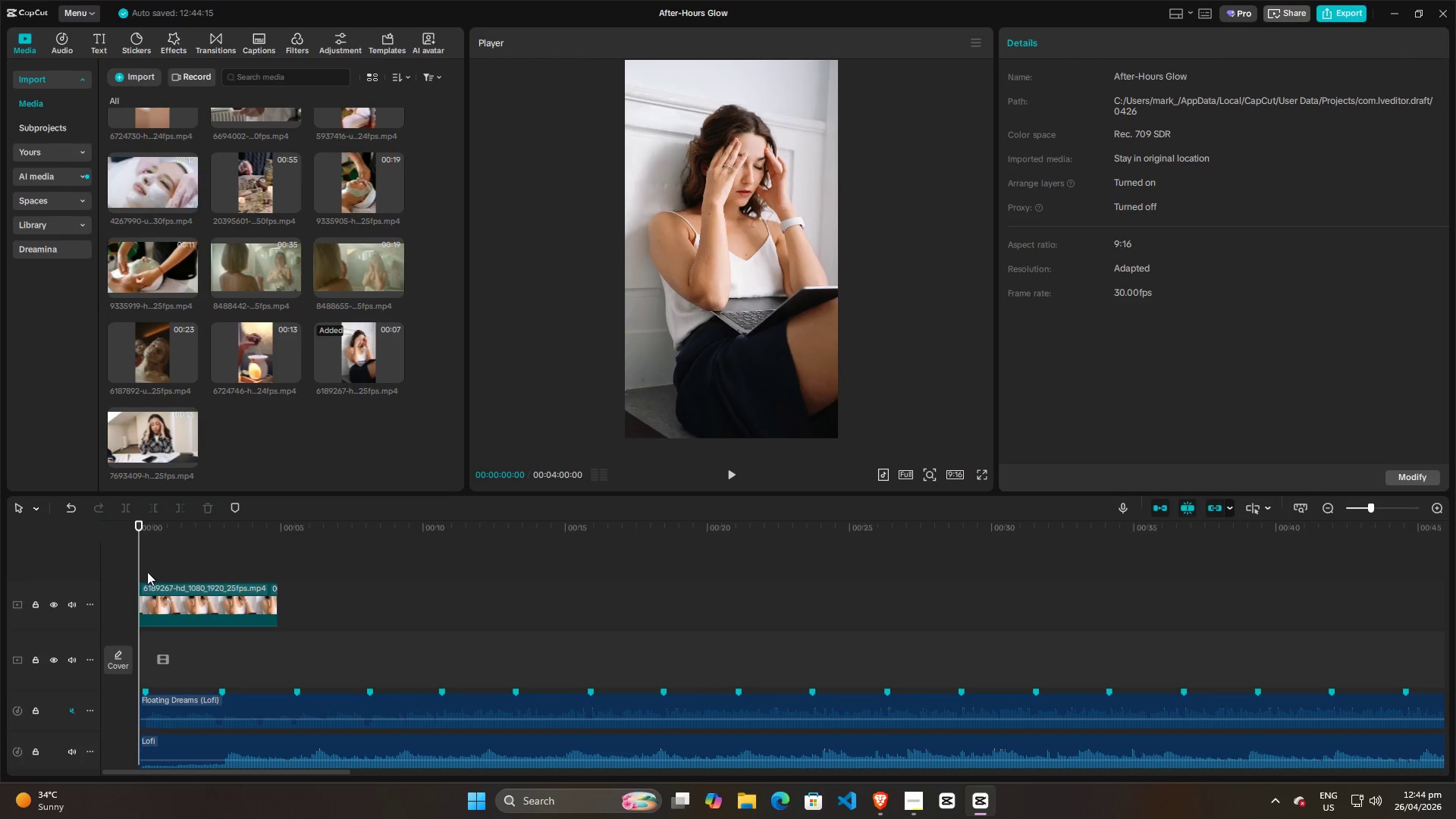 
key(Space)
 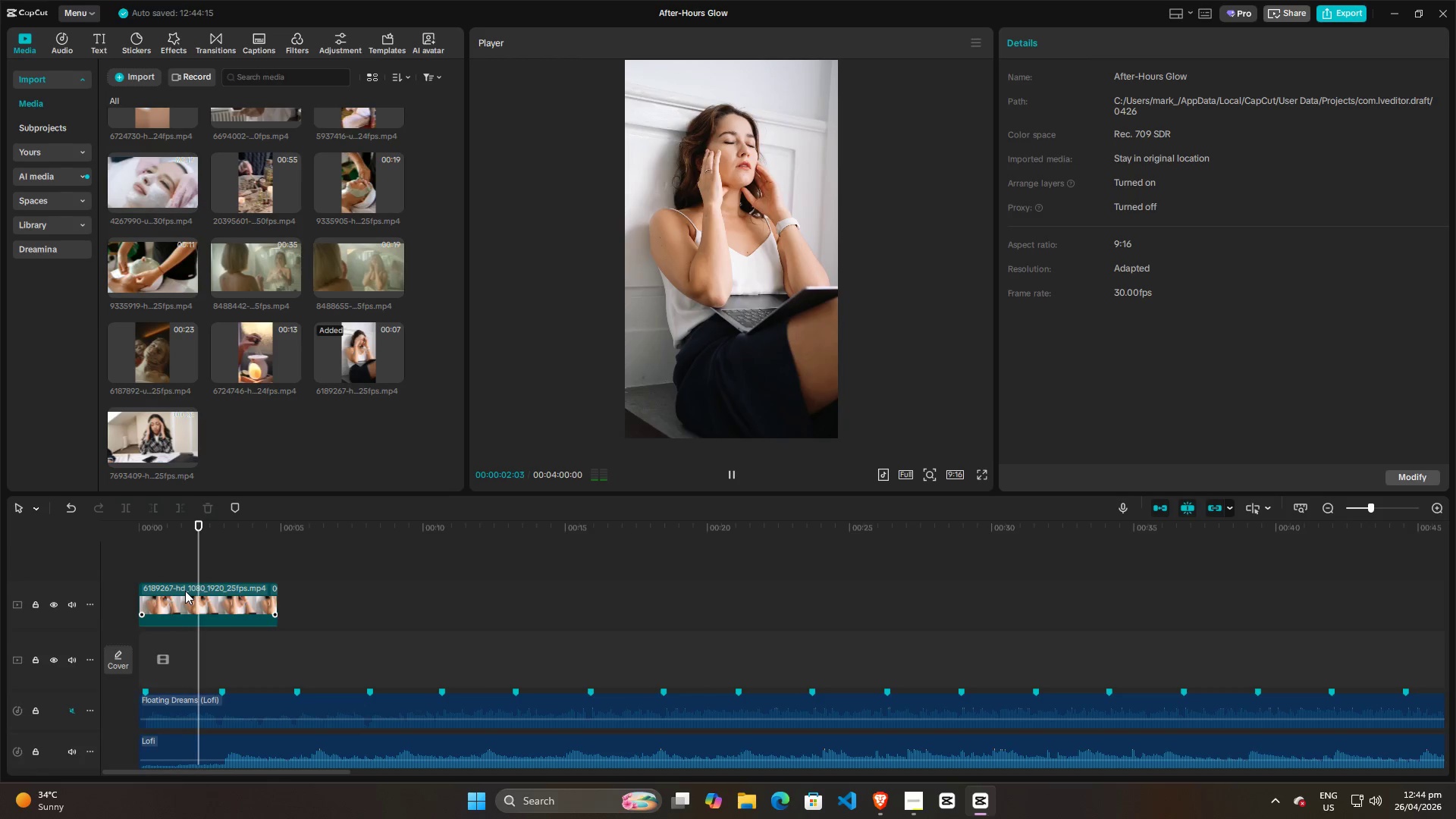 
key(Space)
 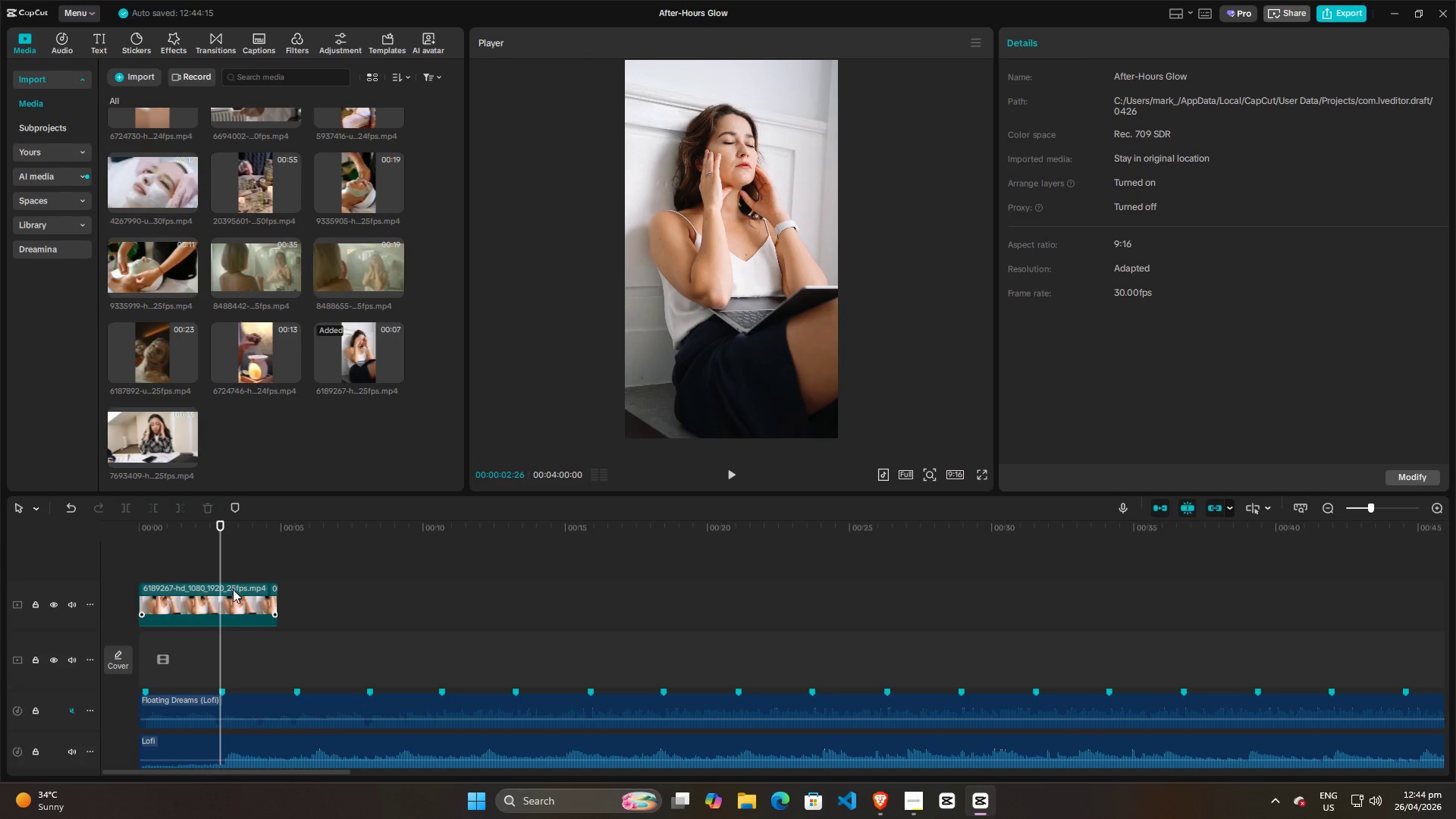 
key(Space)
 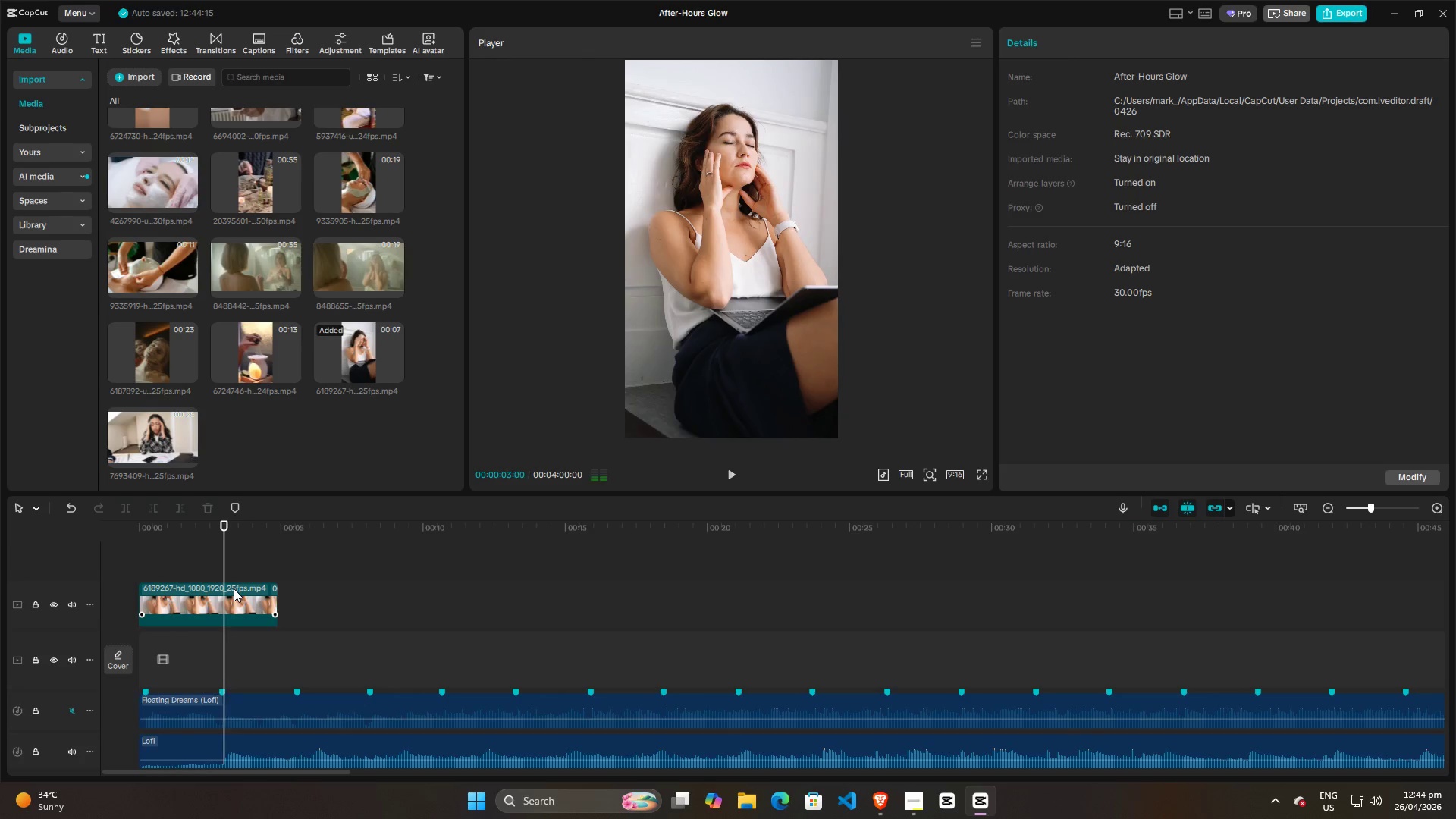 
key(Space)
 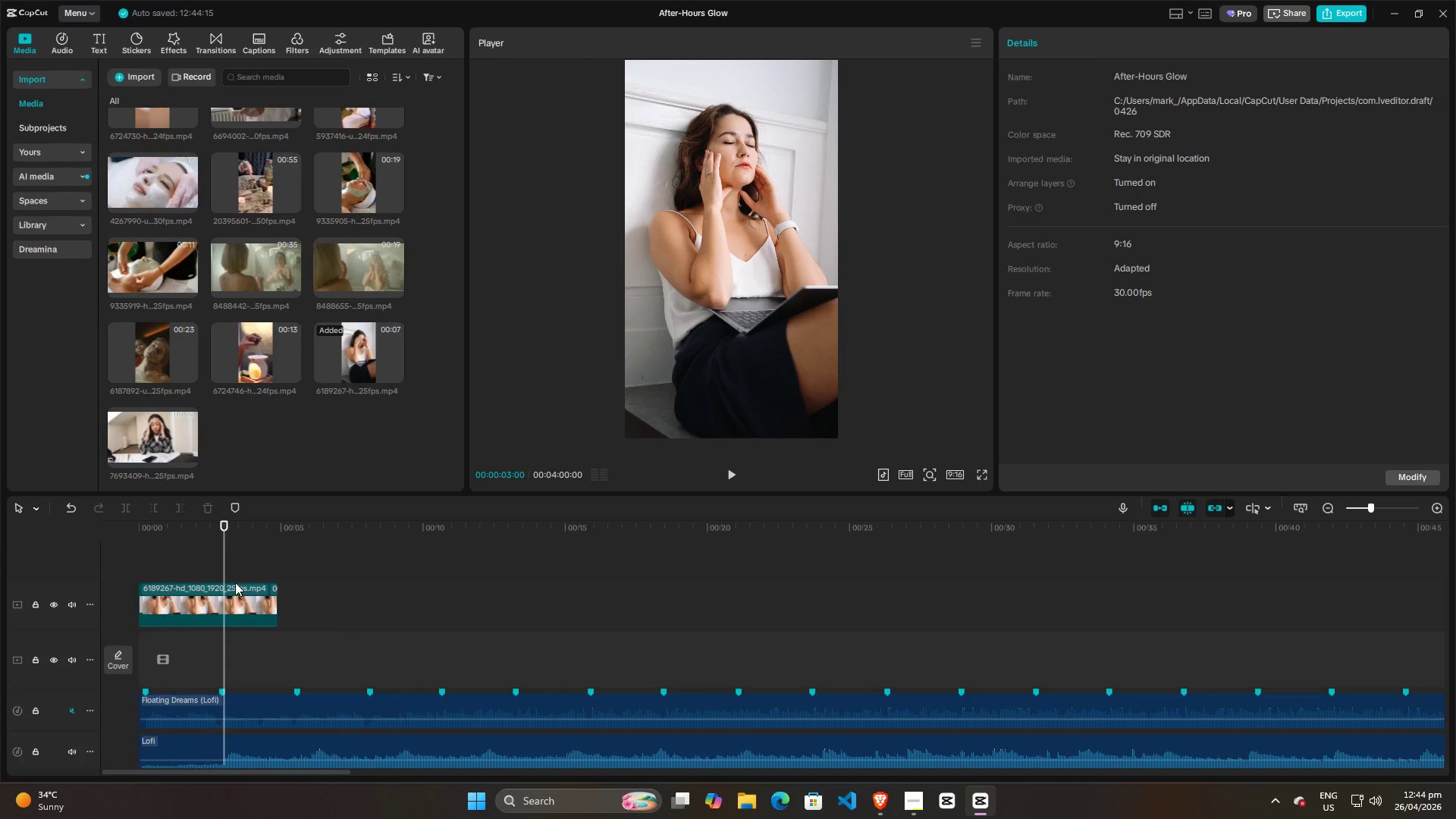 
key(Space)
 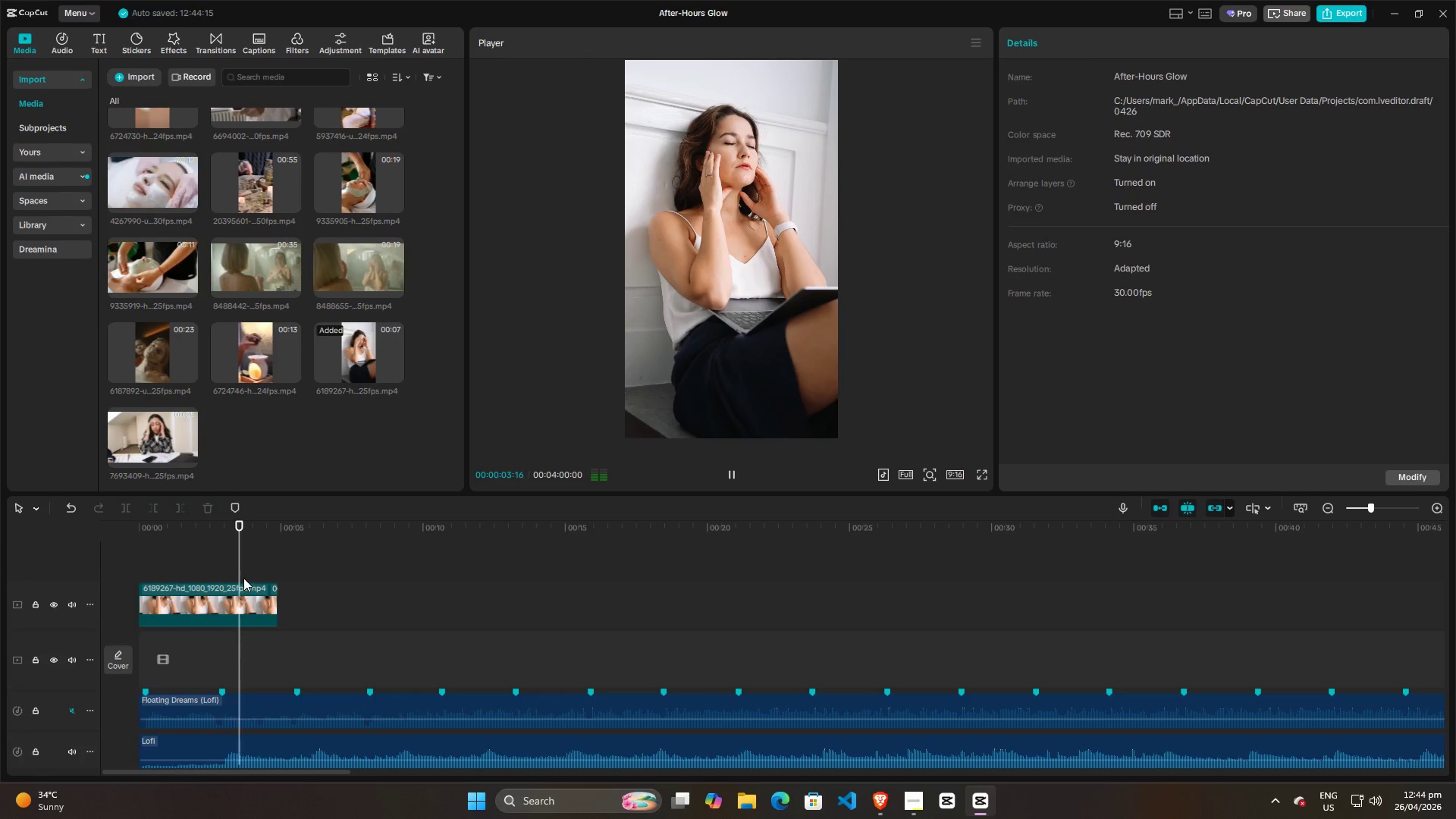 
key(Space)
 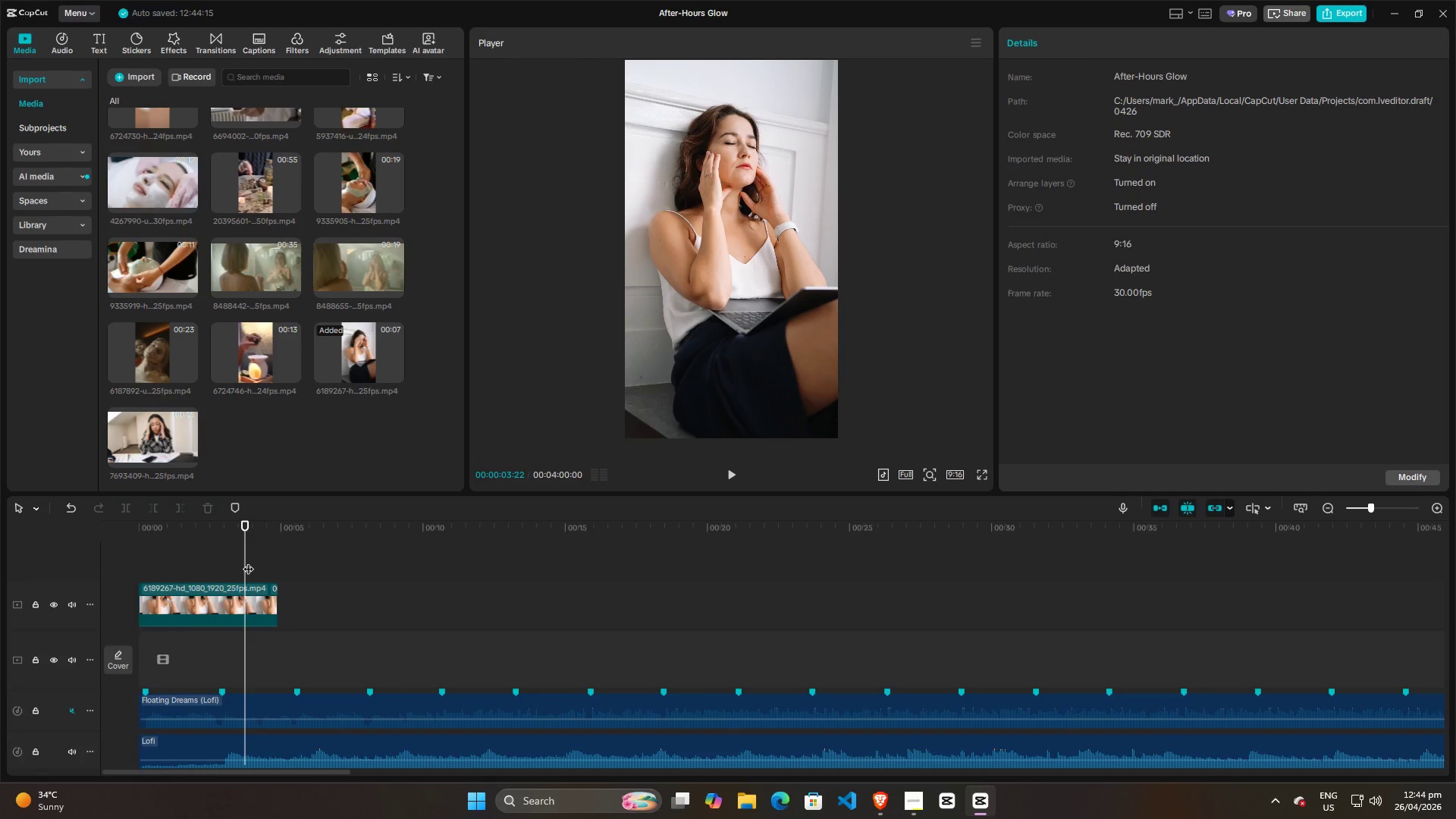 
left_click_drag(start_coordinate=[248, 561], to_coordinate=[219, 561])
 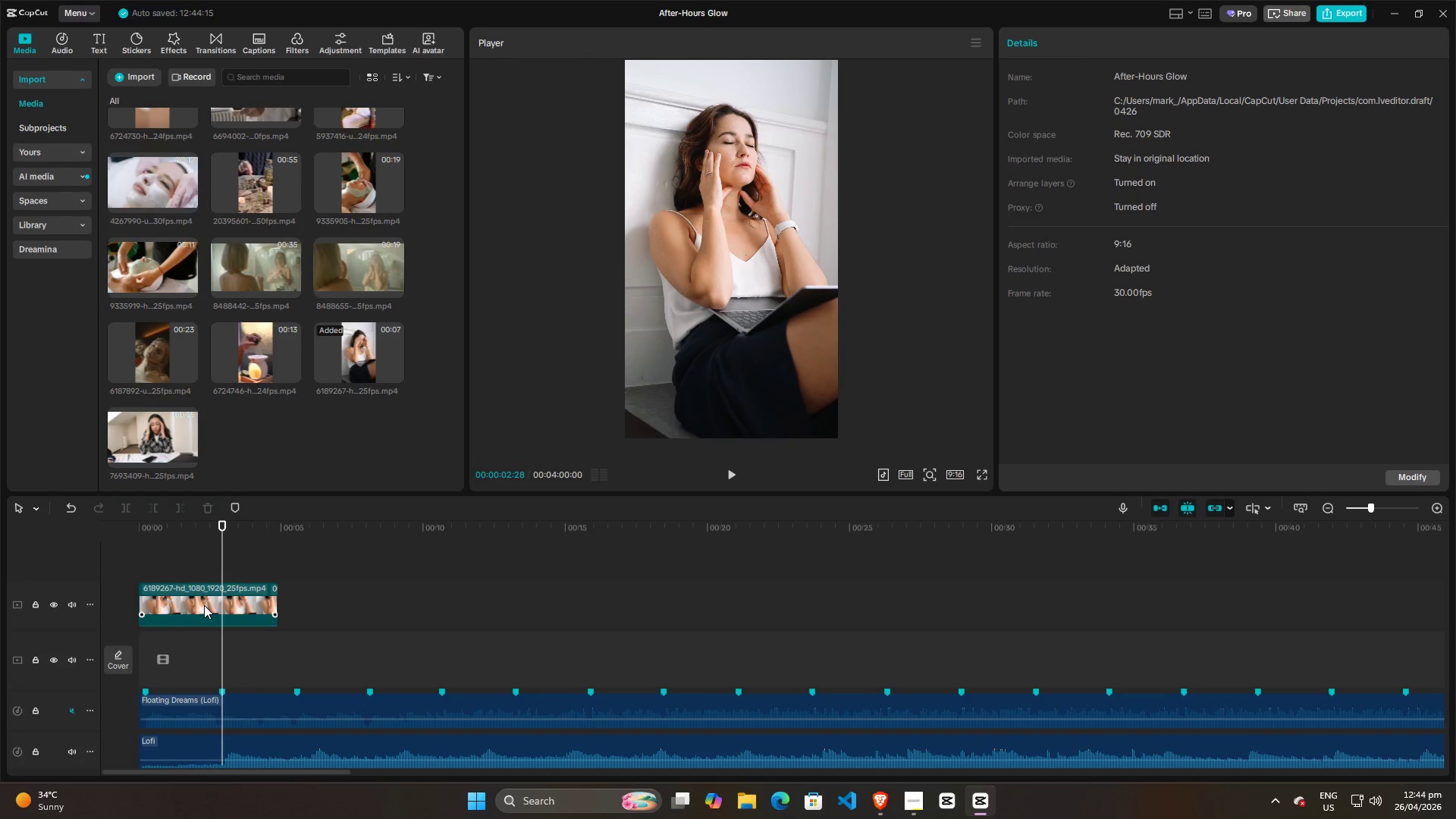 
left_click([204, 605])
 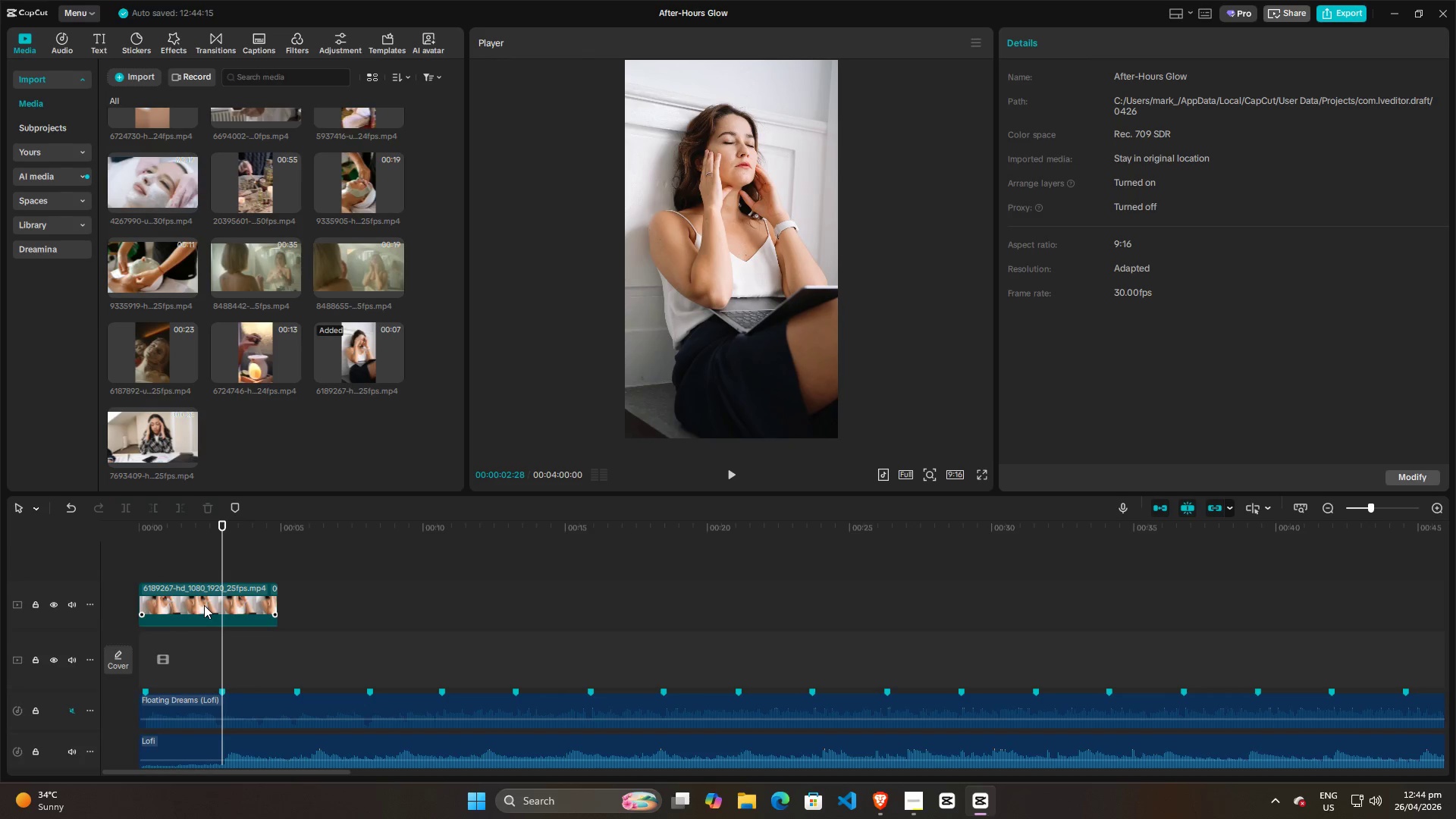 
key(W)
 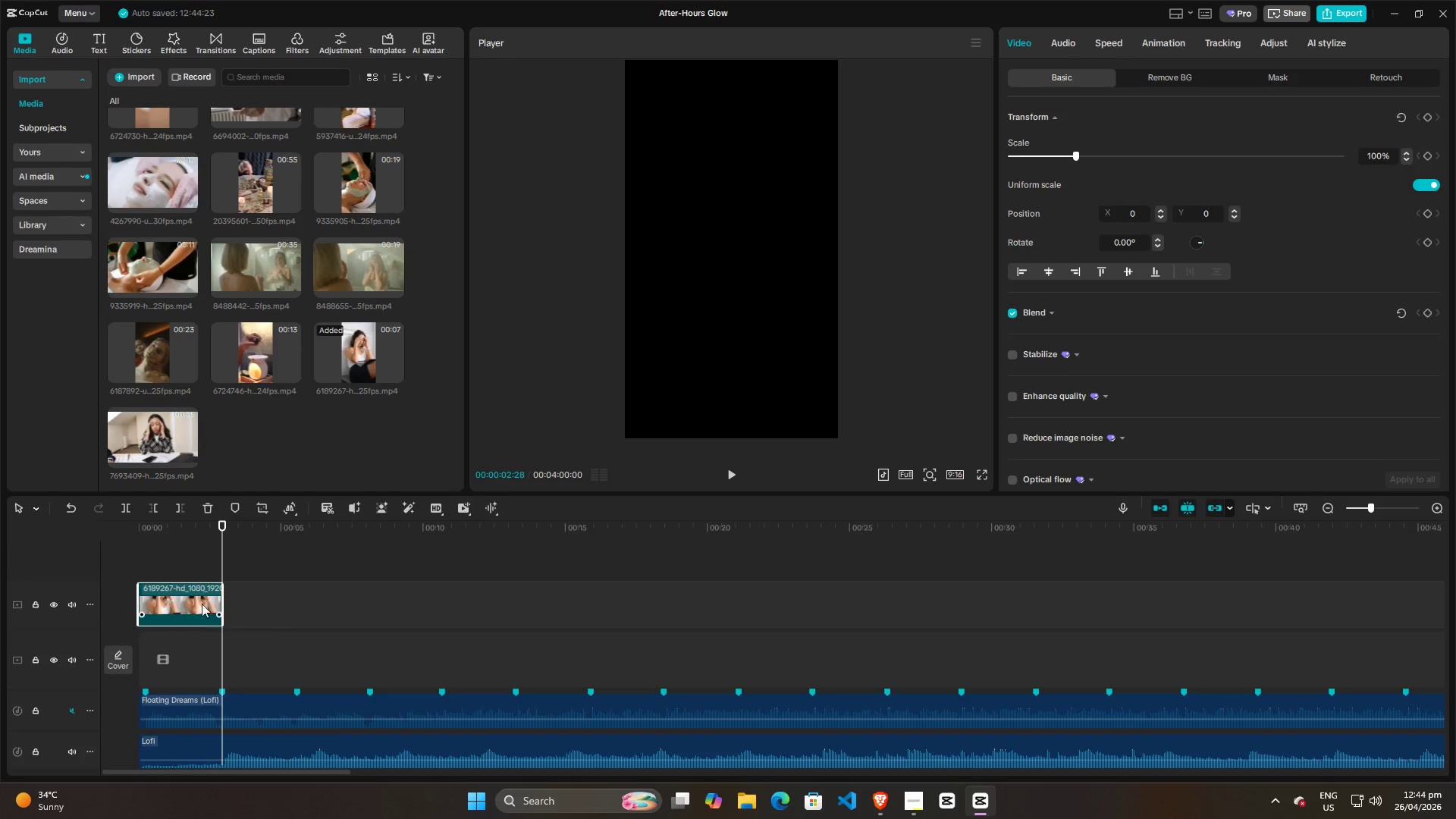 
key(Control+Z)
 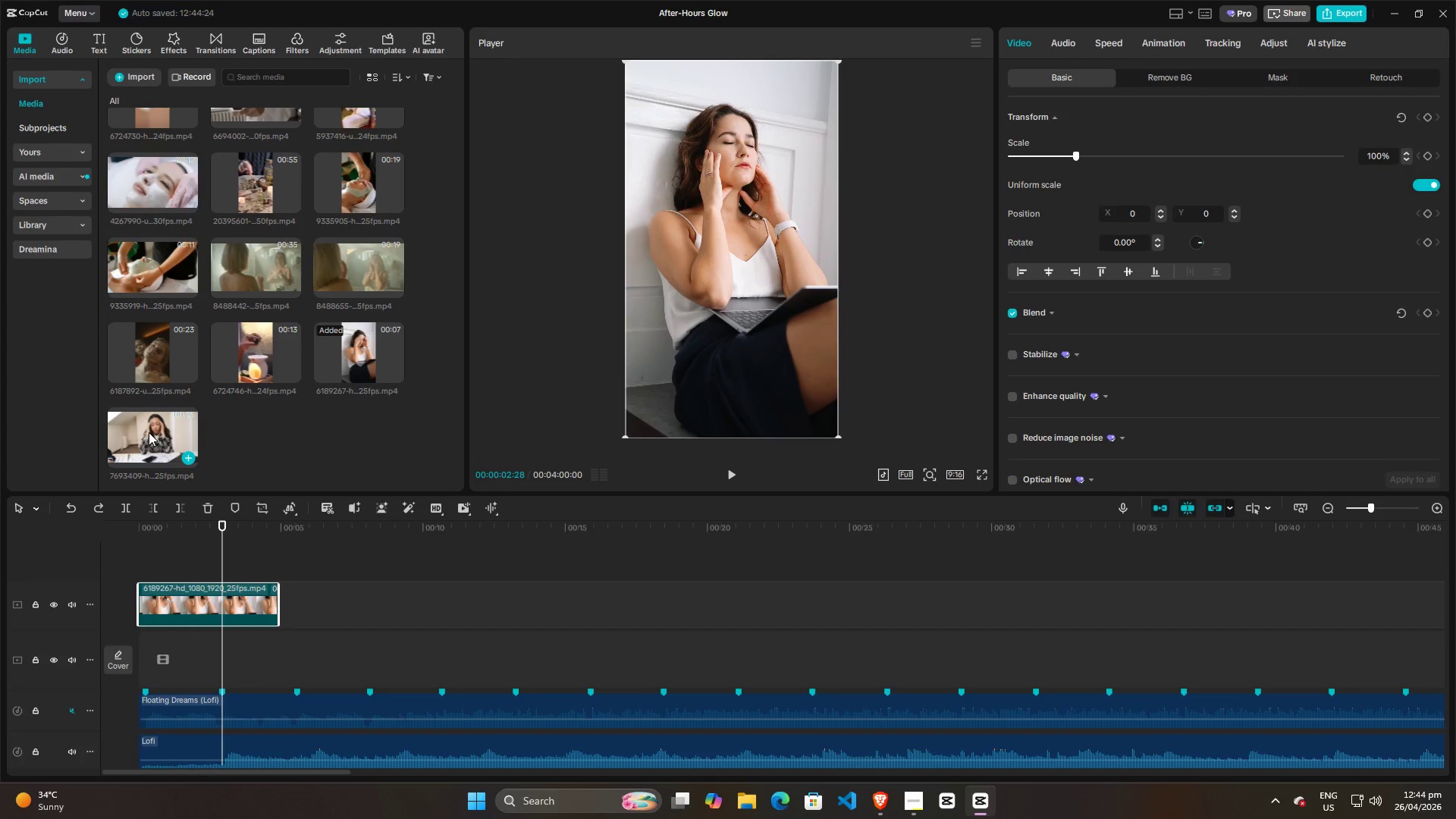 
left_click_drag(start_coordinate=[146, 431], to_coordinate=[224, 560])
 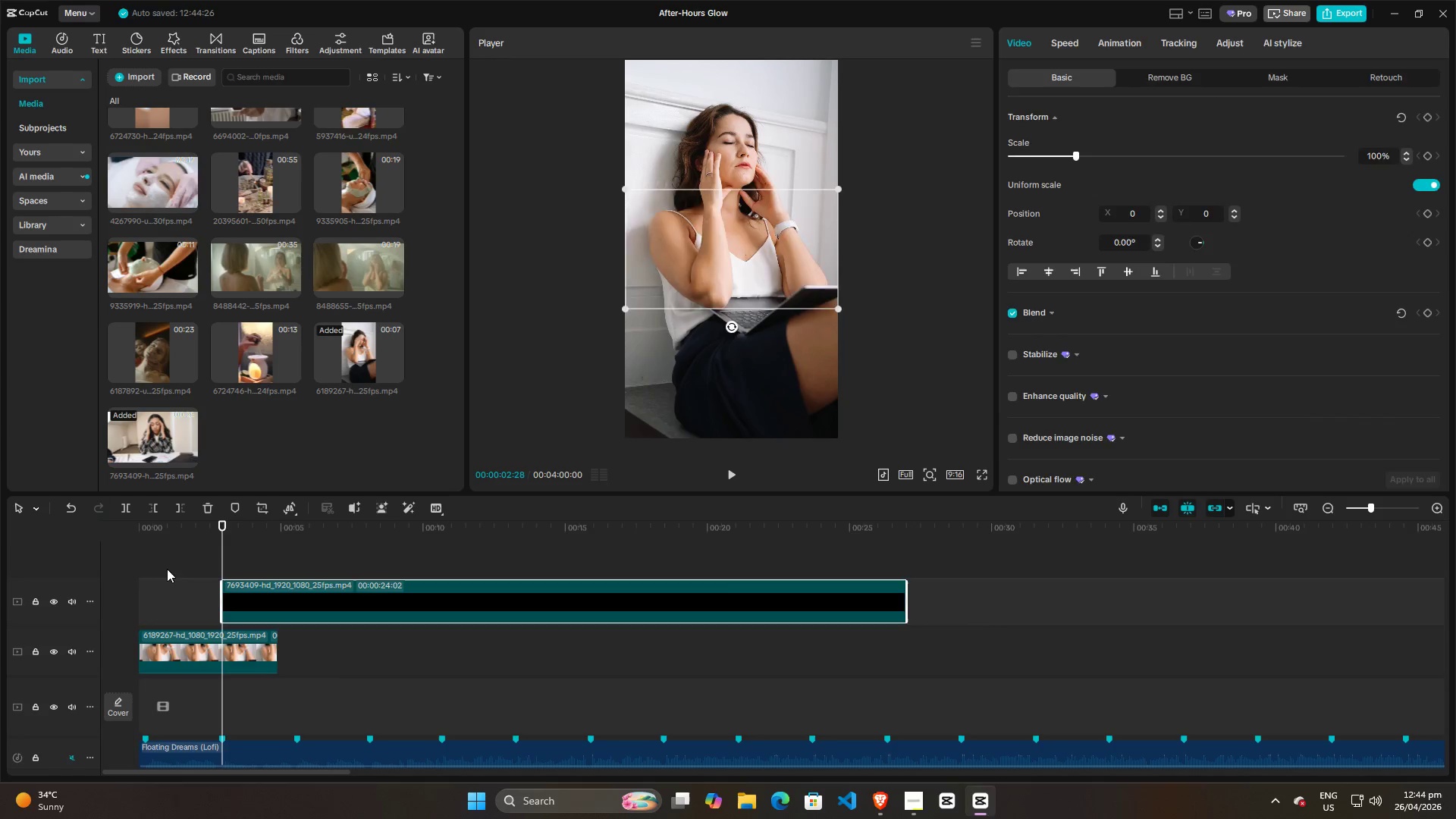 
left_click([167, 569])
 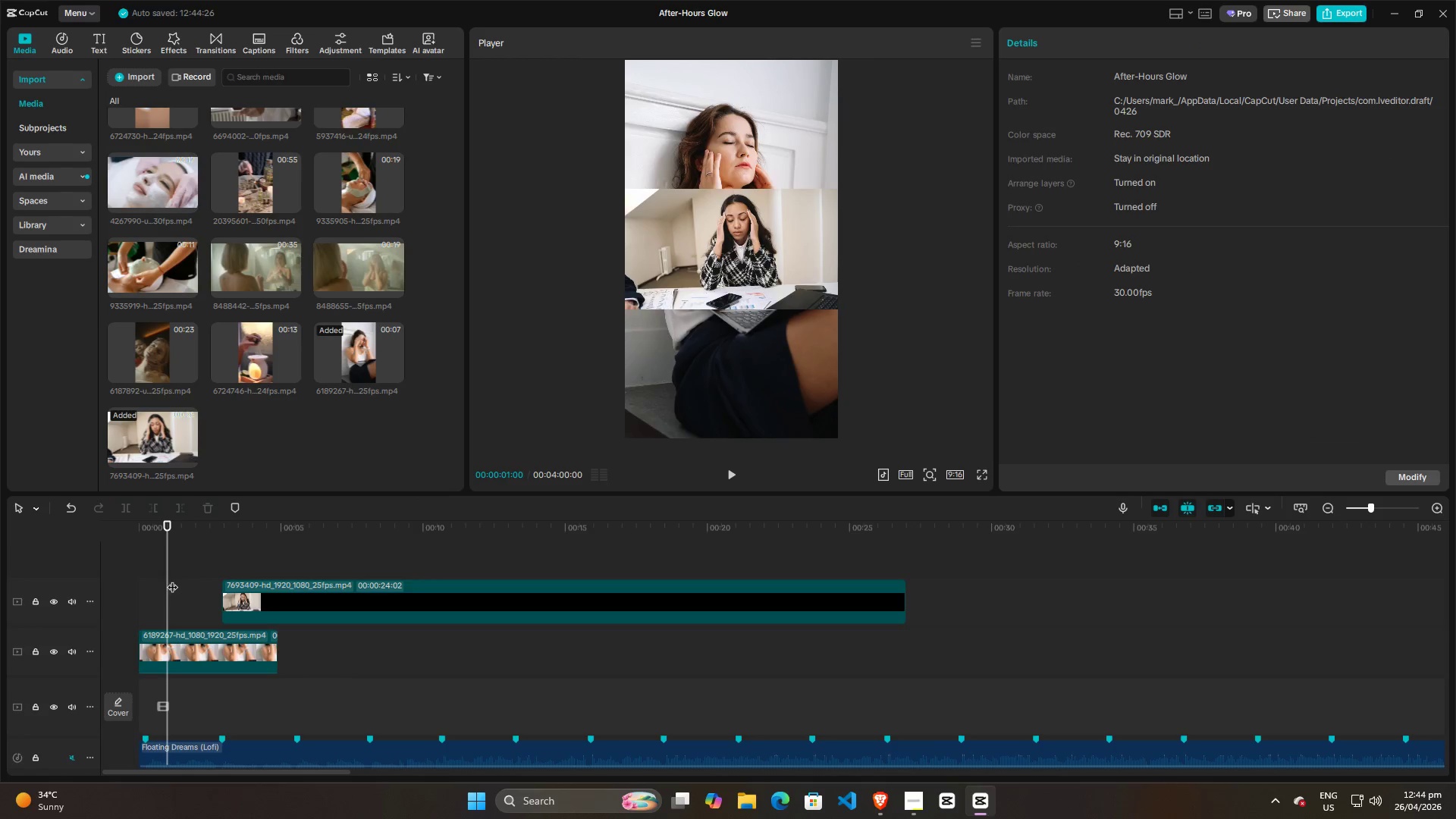 
key(Space)
 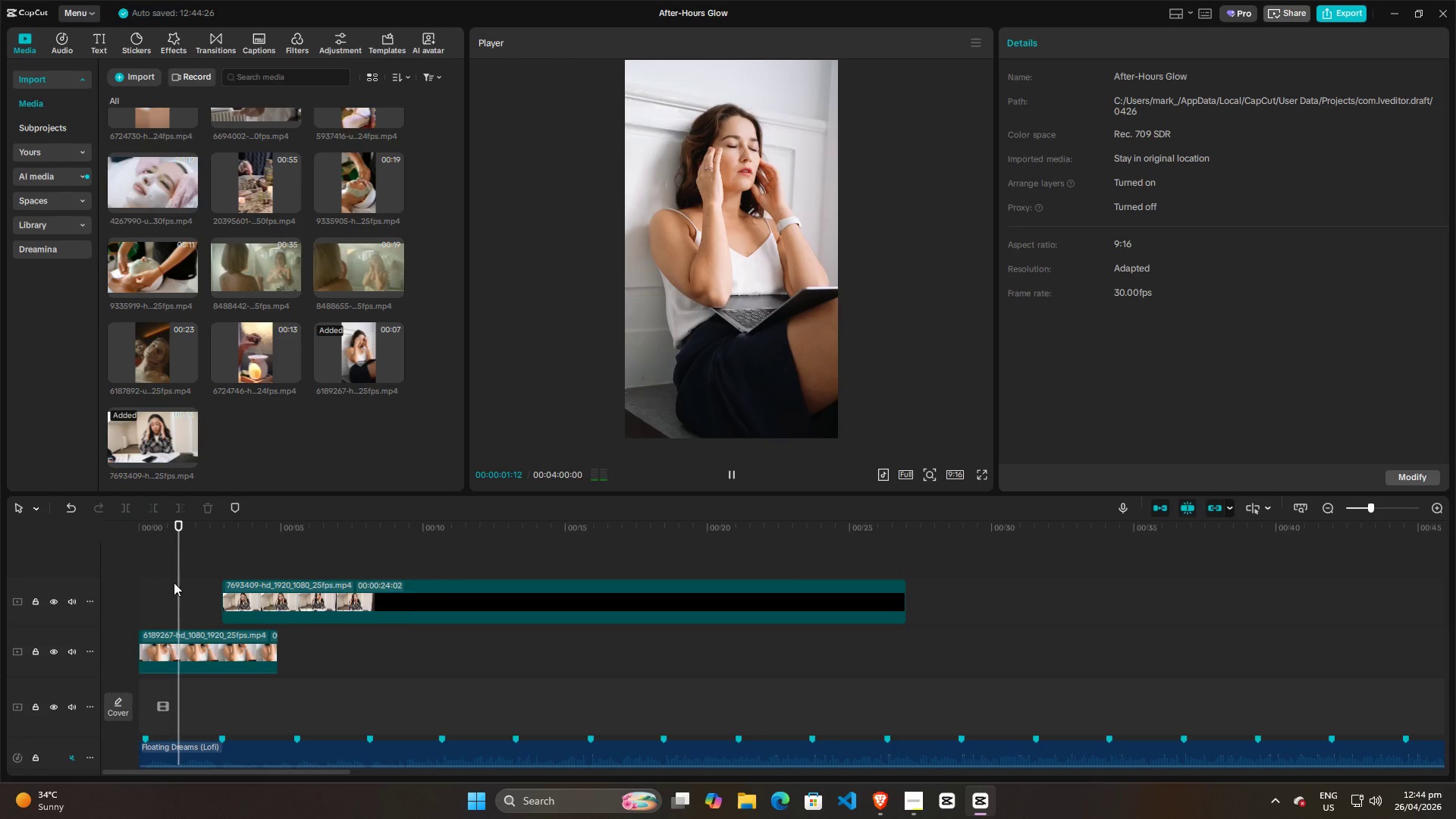 
key(Space)
 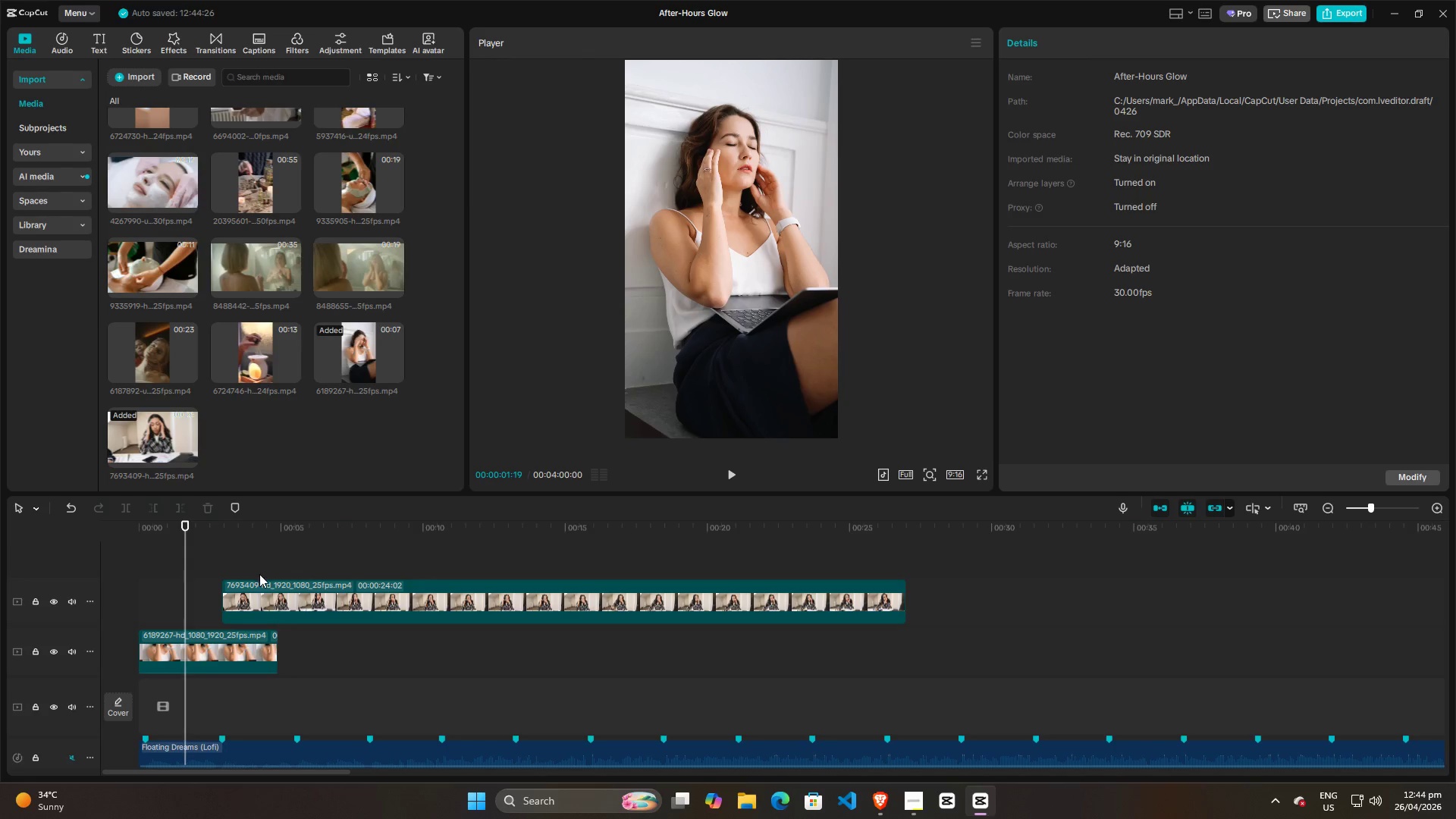 
double_click([253, 600])
 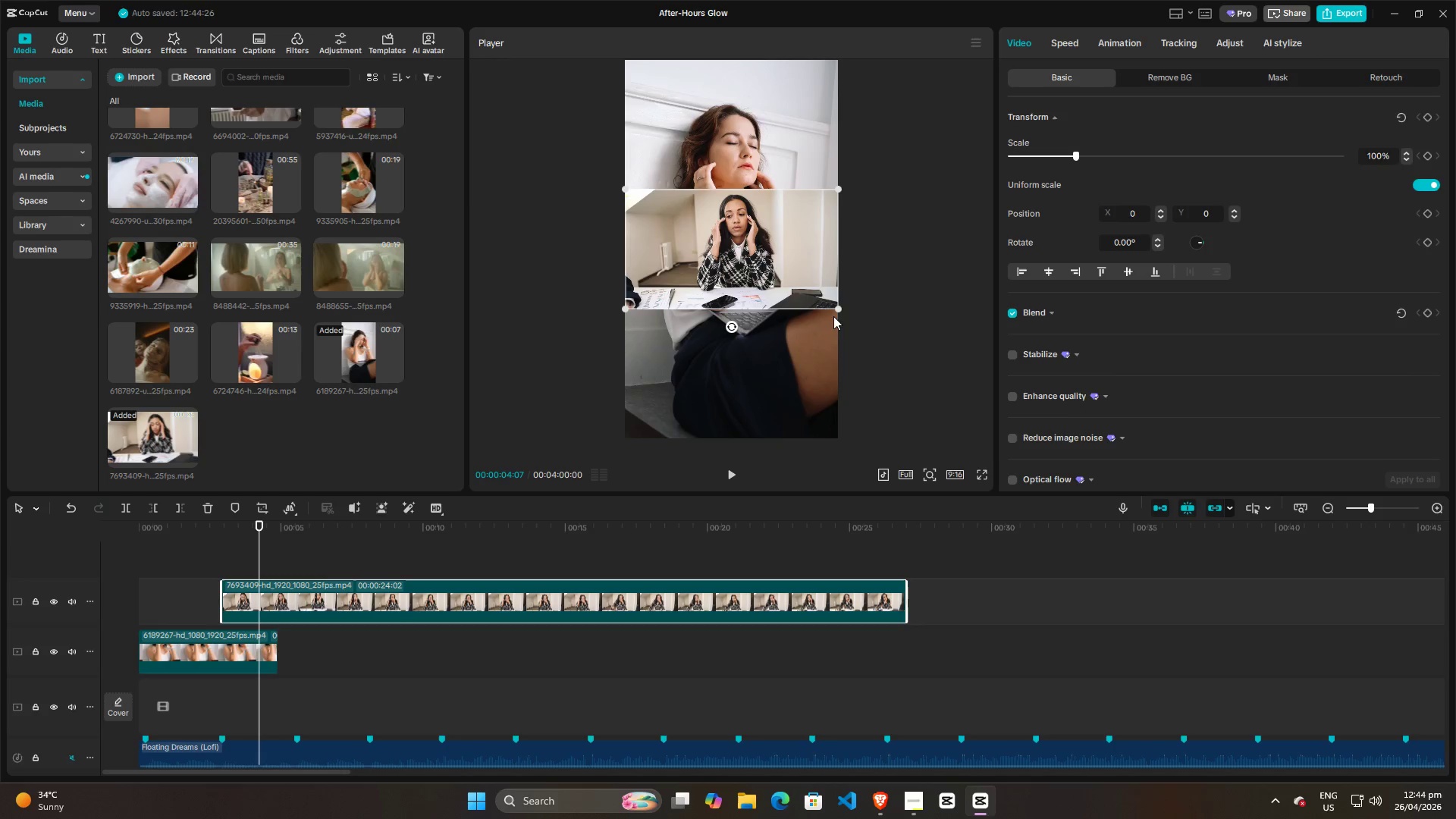 
left_click_drag(start_coordinate=[834, 312], to_coordinate=[1094, 632])
 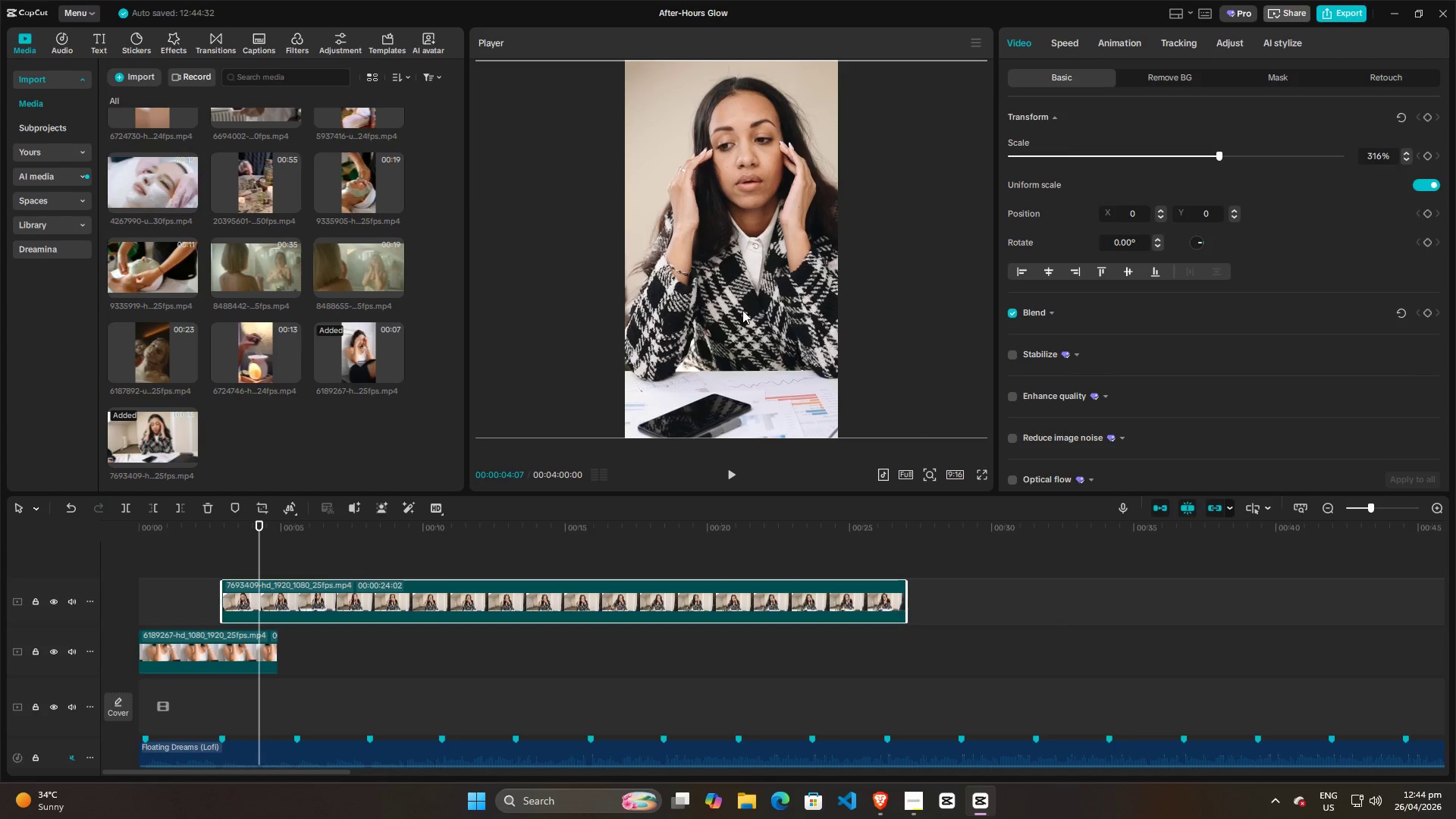 
left_click_drag(start_coordinate=[742, 310], to_coordinate=[725, 311])
 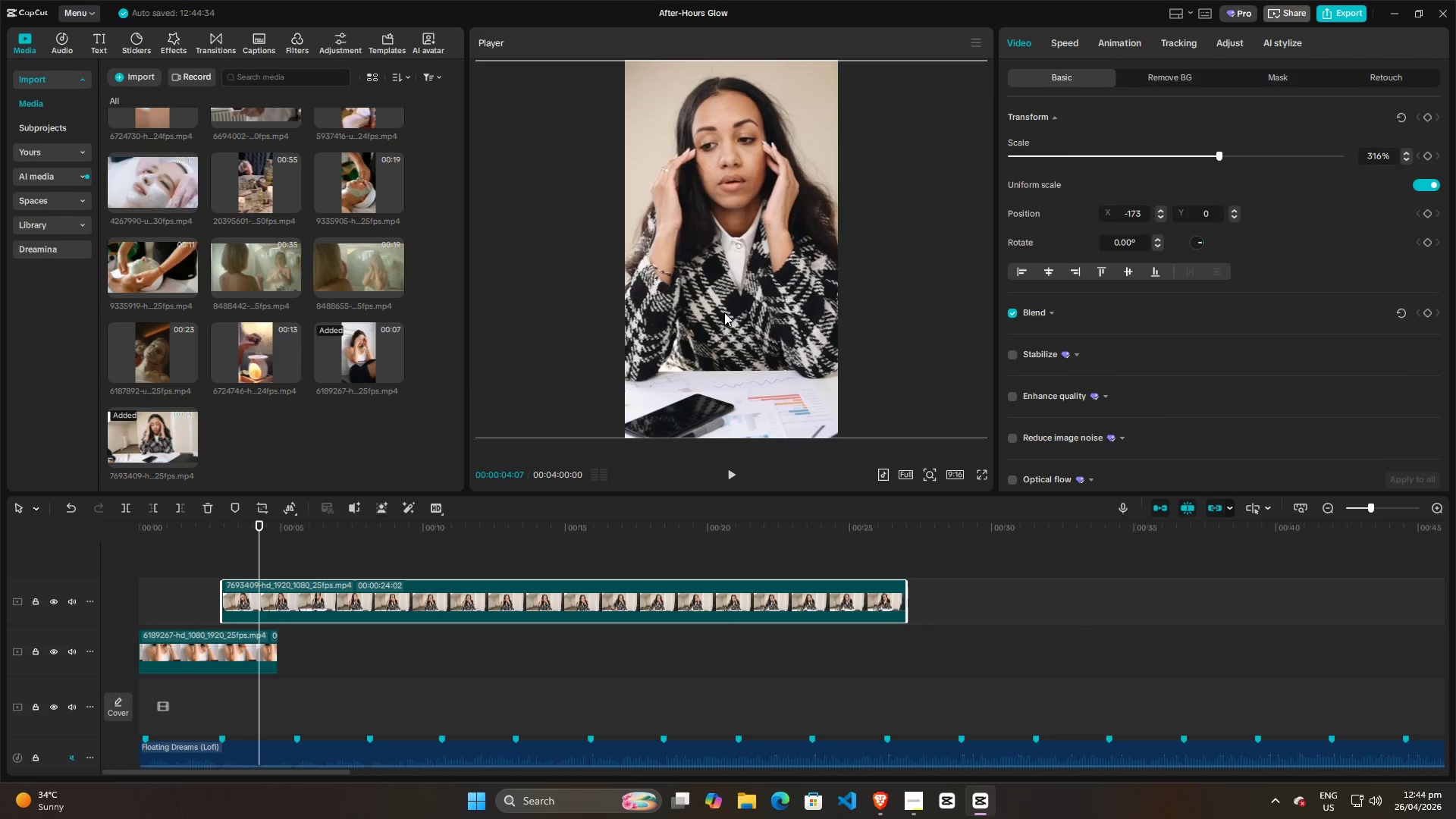 
key(Space)
 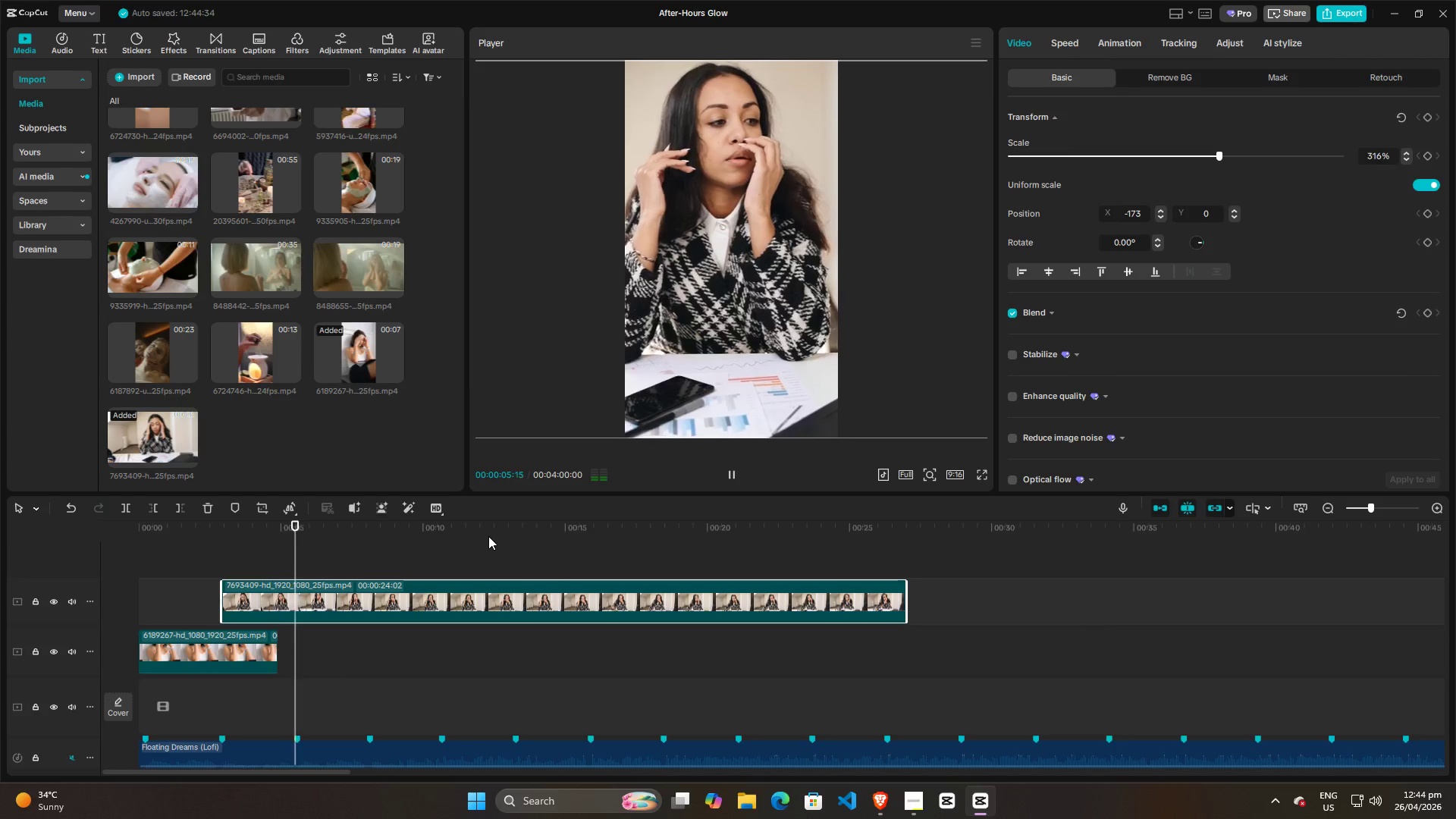 
key(Space)
 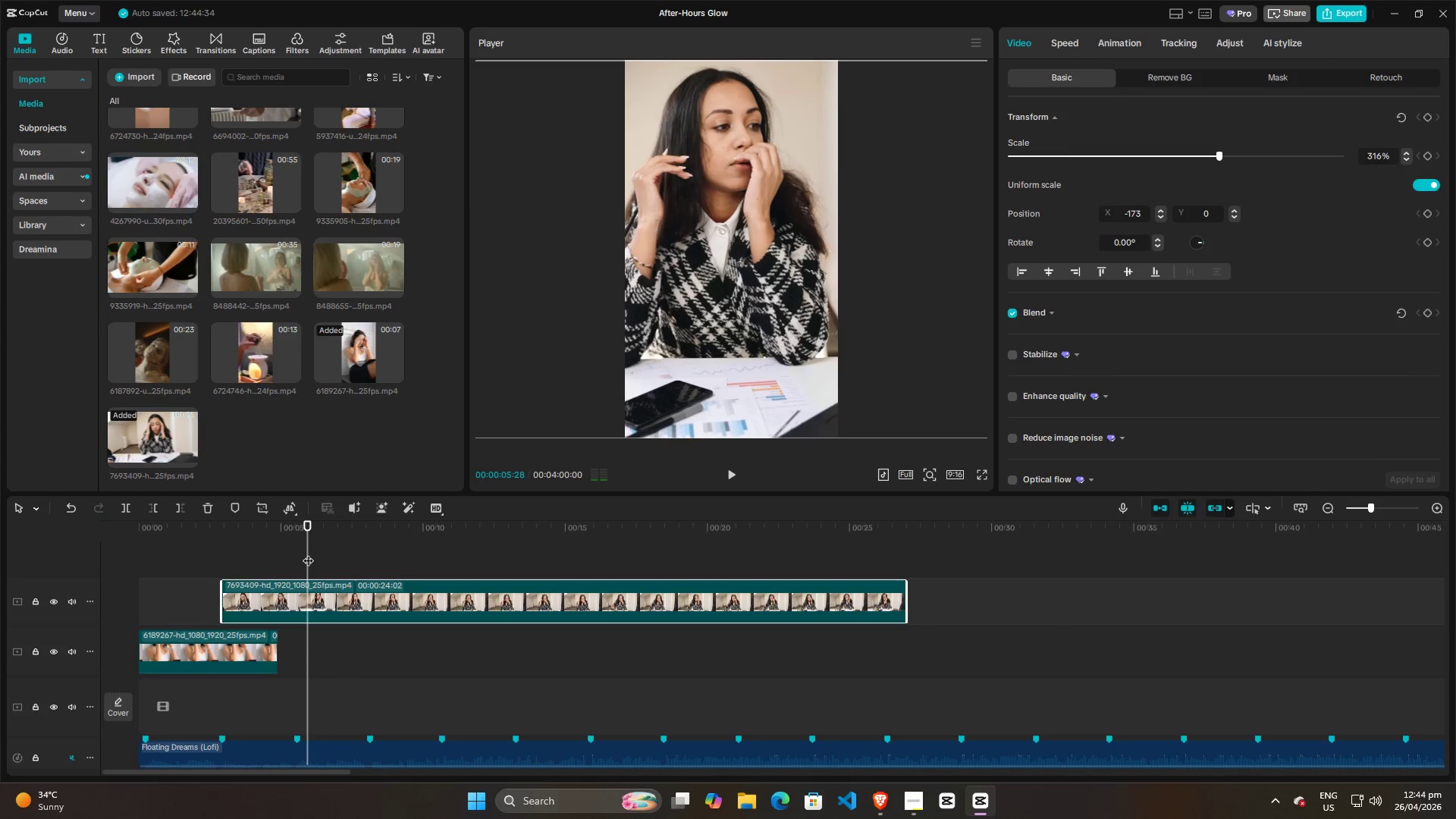 
left_click_drag(start_coordinate=[308, 552], to_coordinate=[108, 554])
 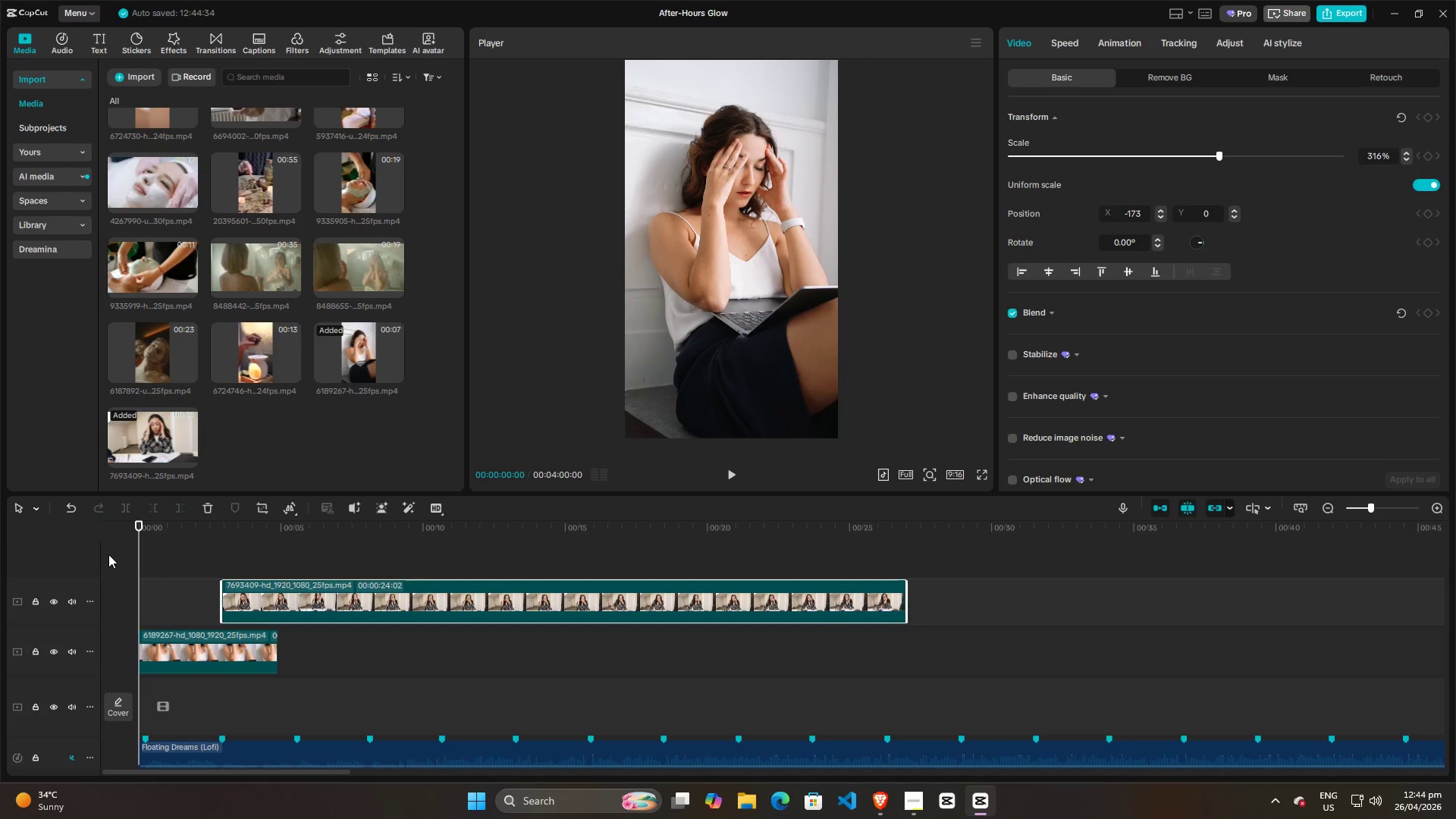 
key(Space)
 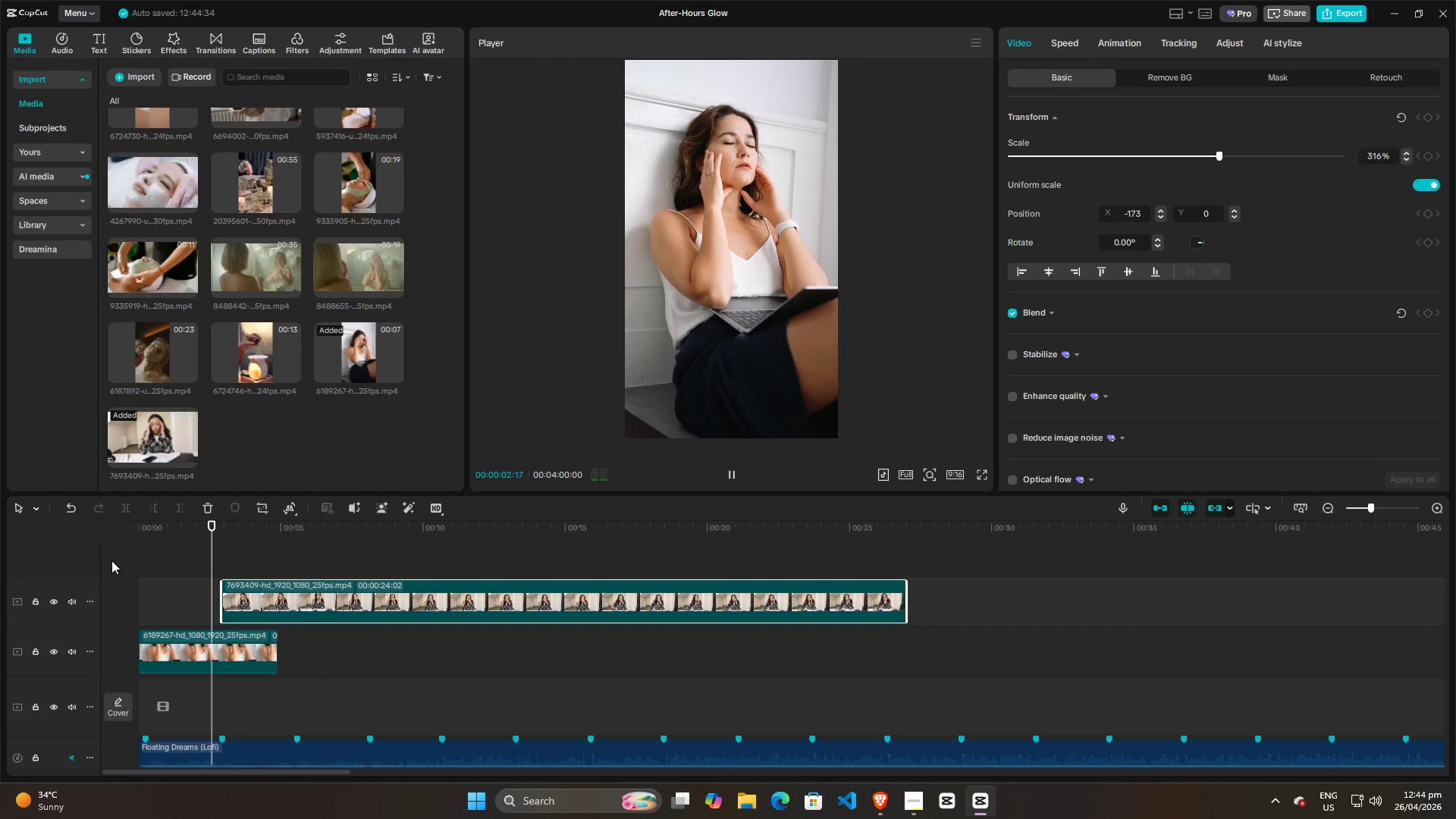 
key(Space)
 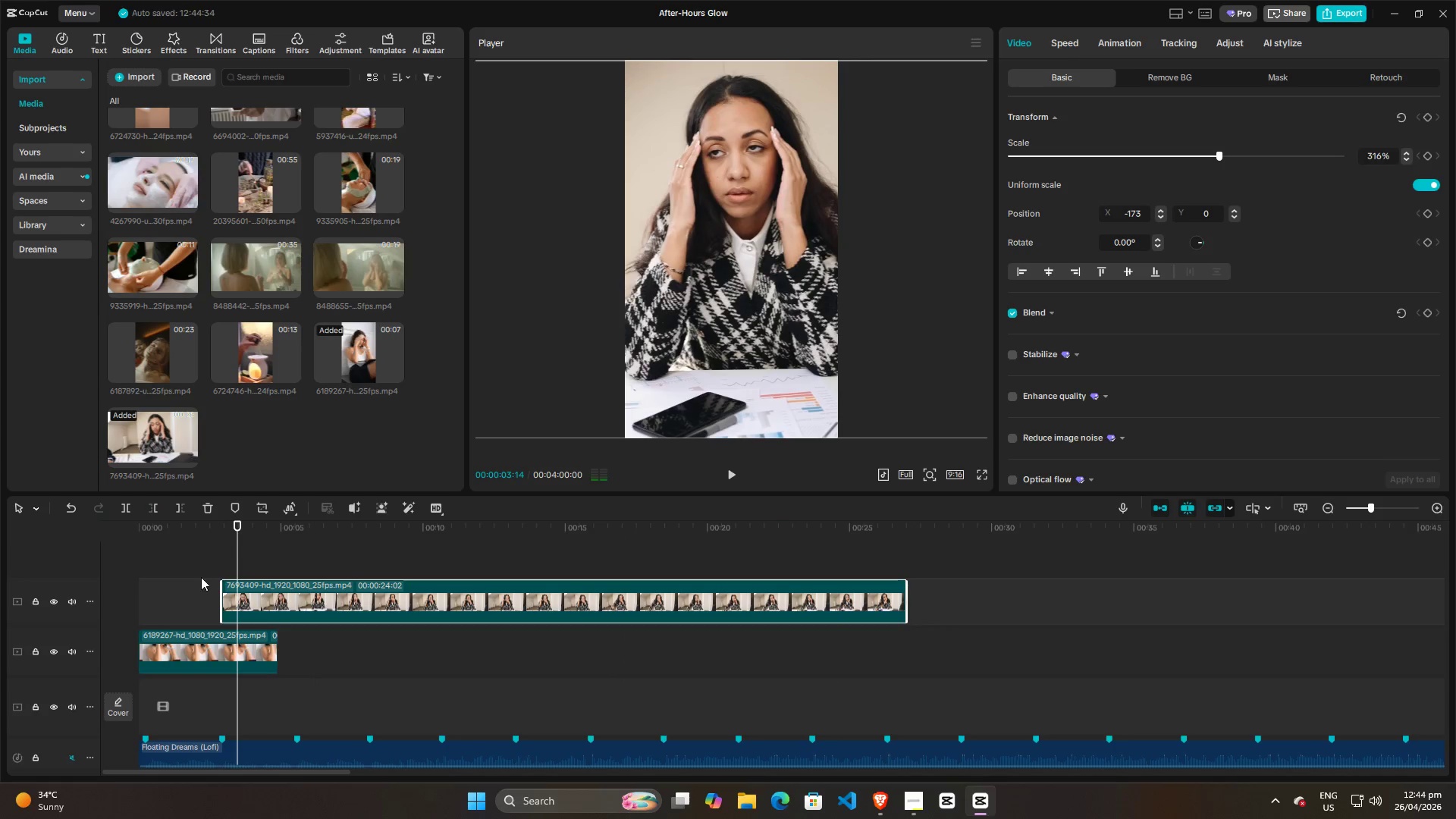 
left_click([190, 576])
 